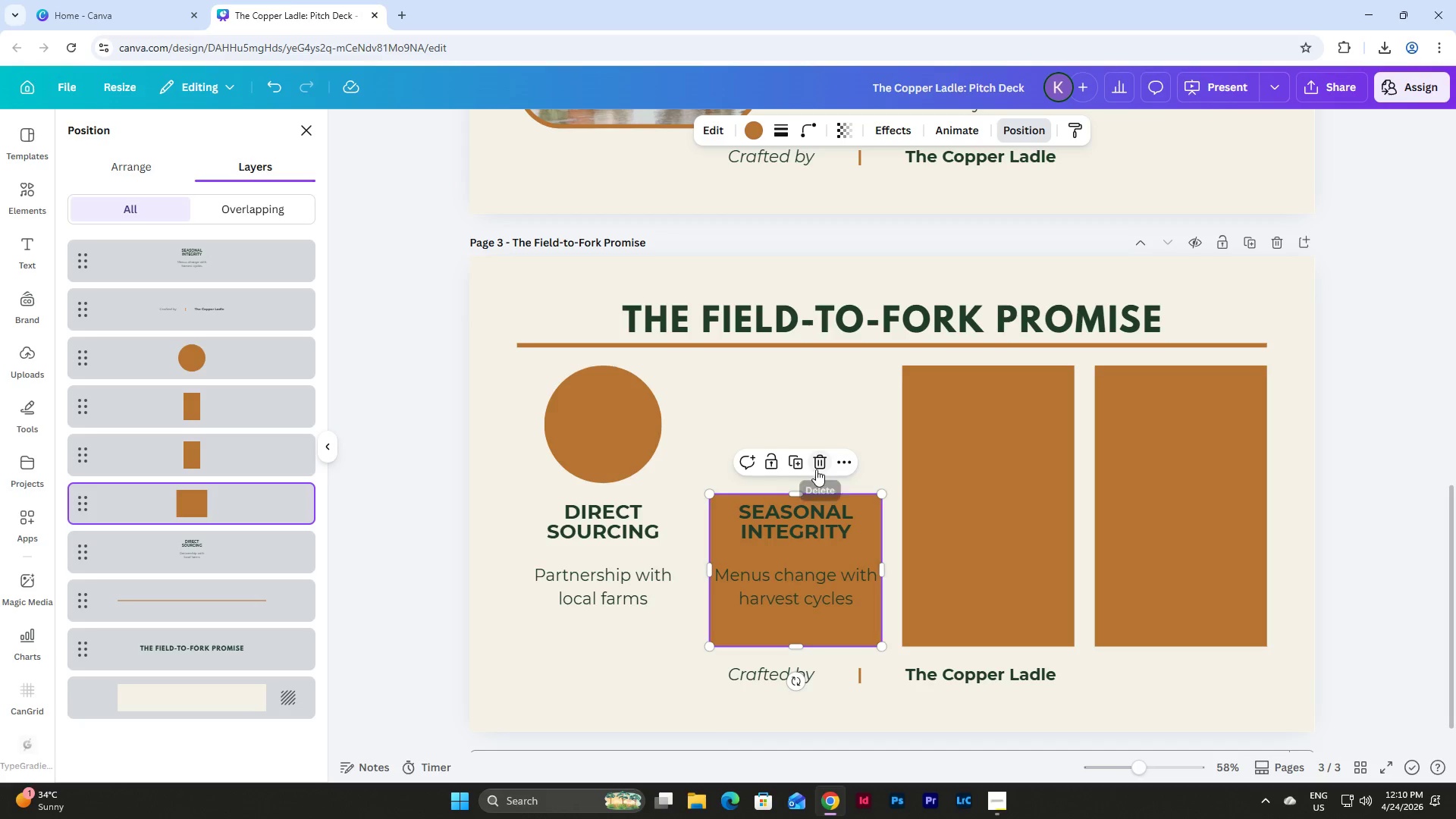 
left_click([820, 465])
 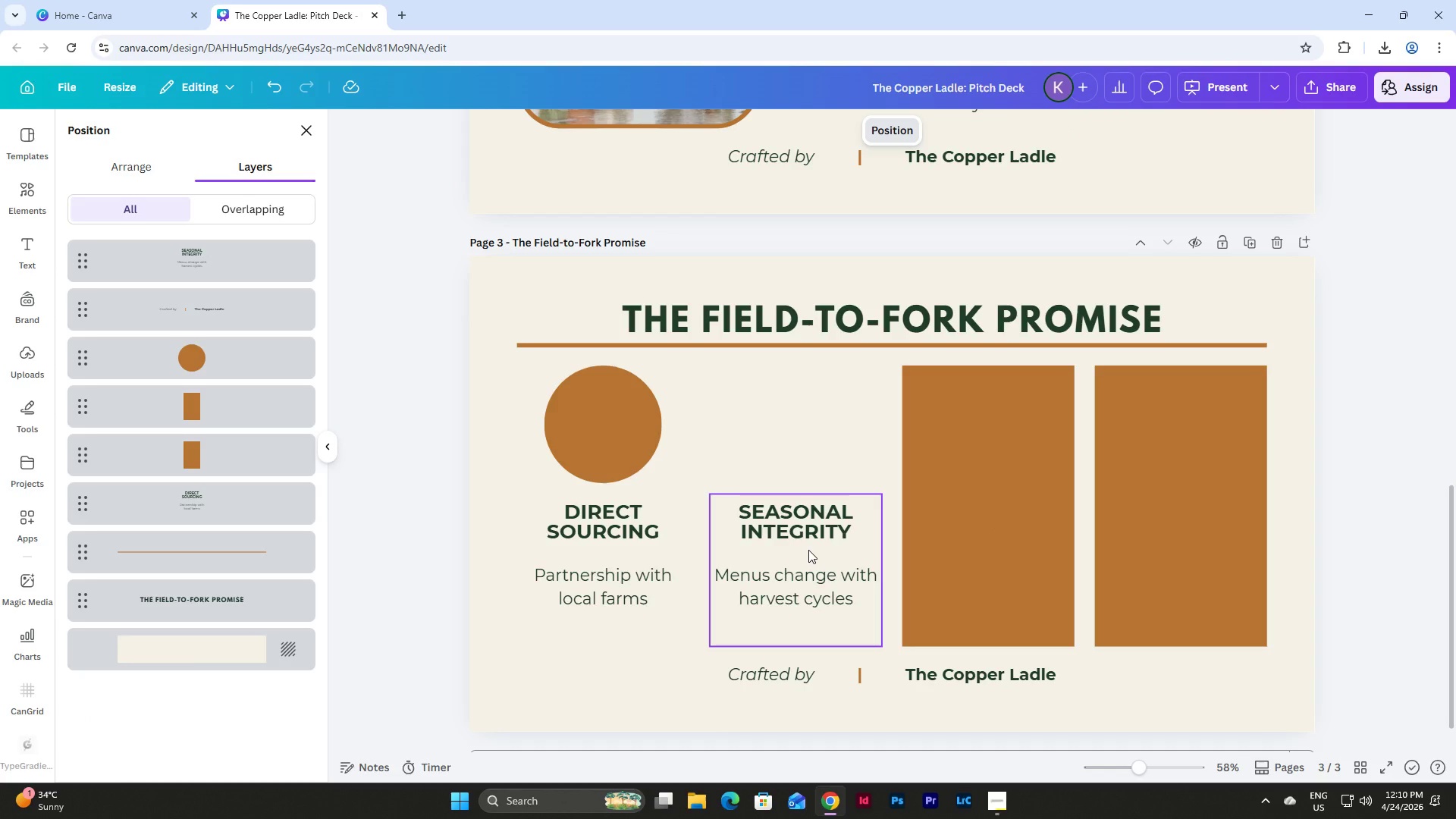 
left_click([808, 550])
 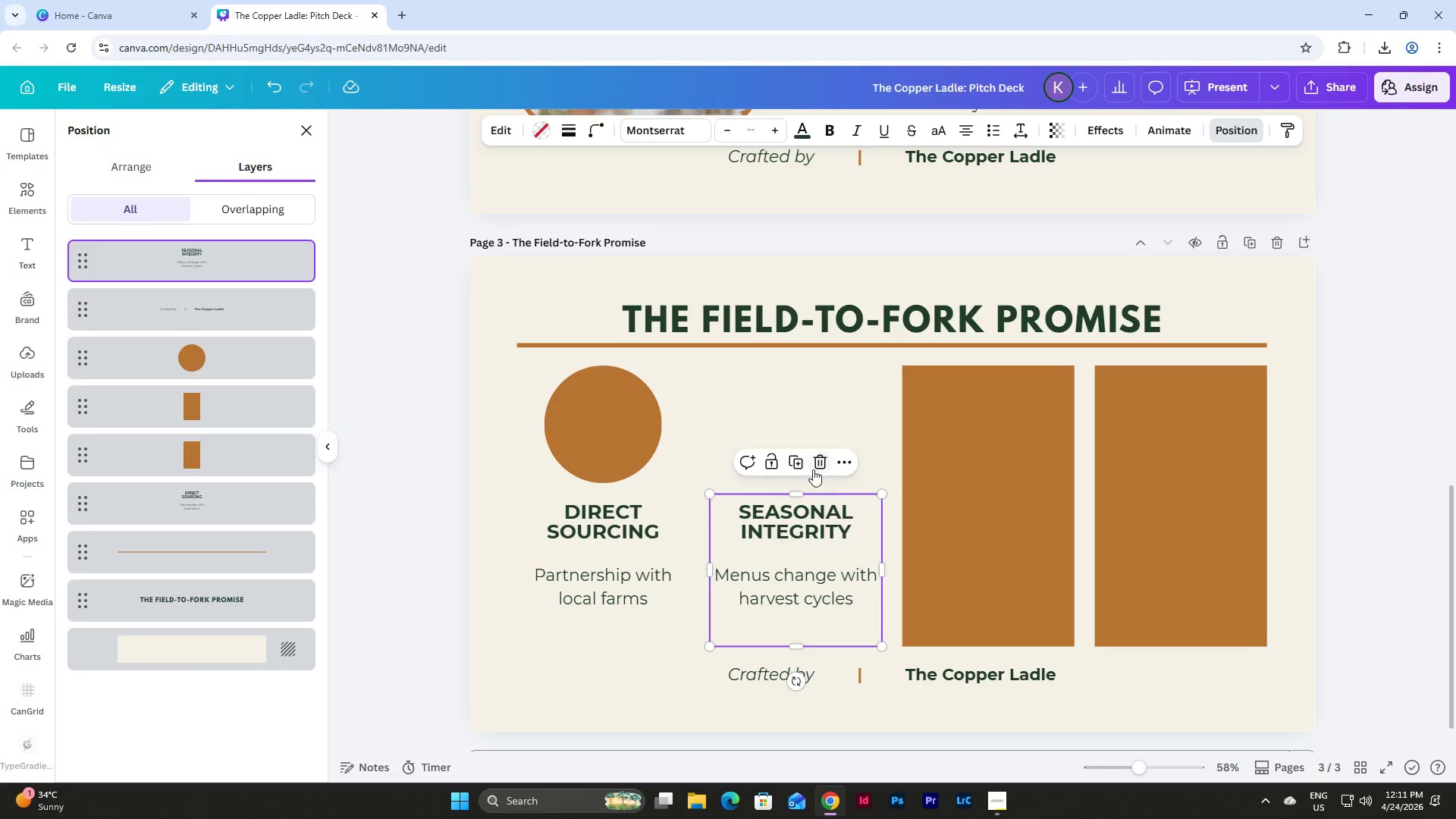 
left_click([801, 463])
 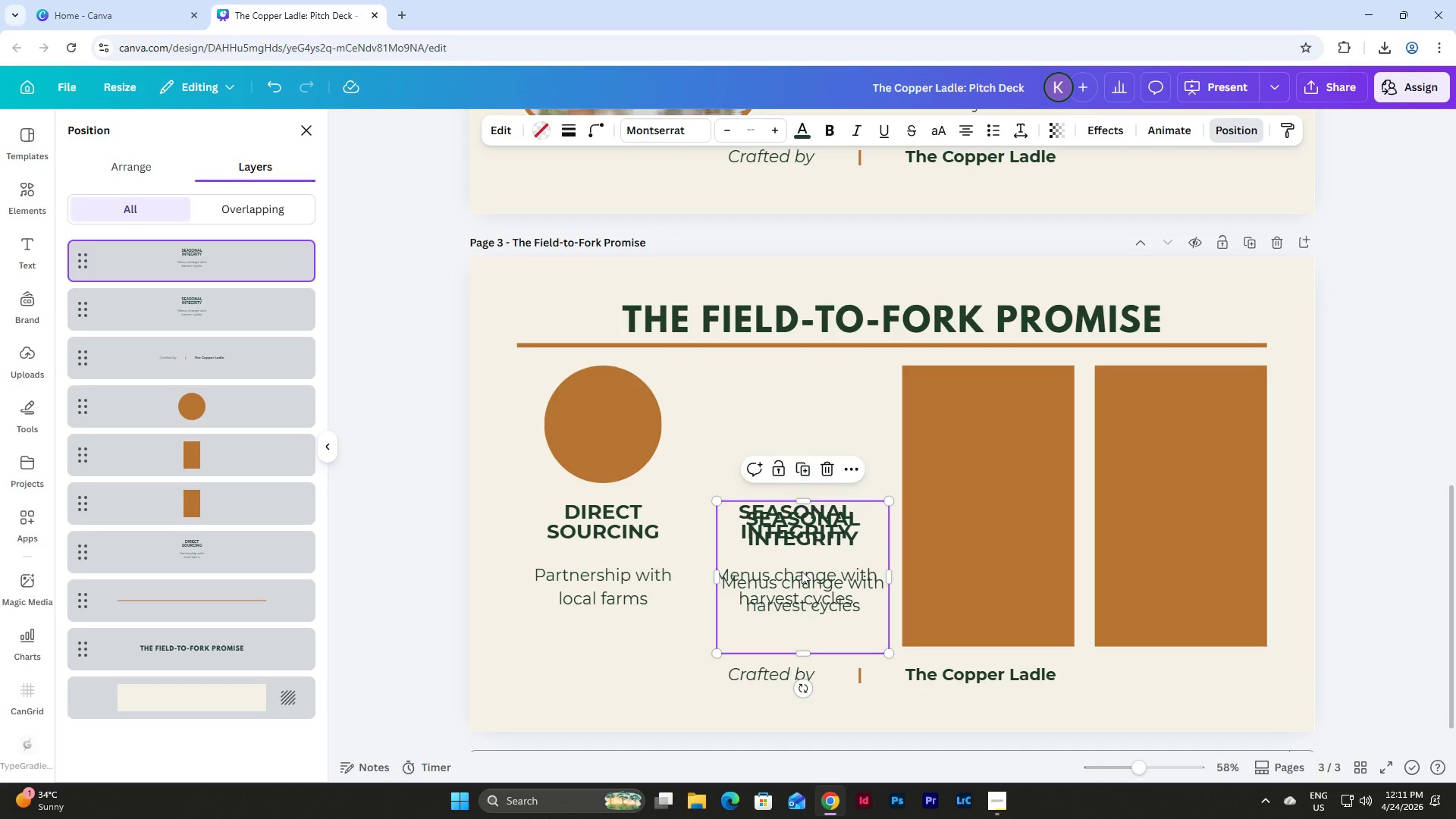 
left_click_drag(start_coordinate=[801, 571], to_coordinate=[987, 566])
 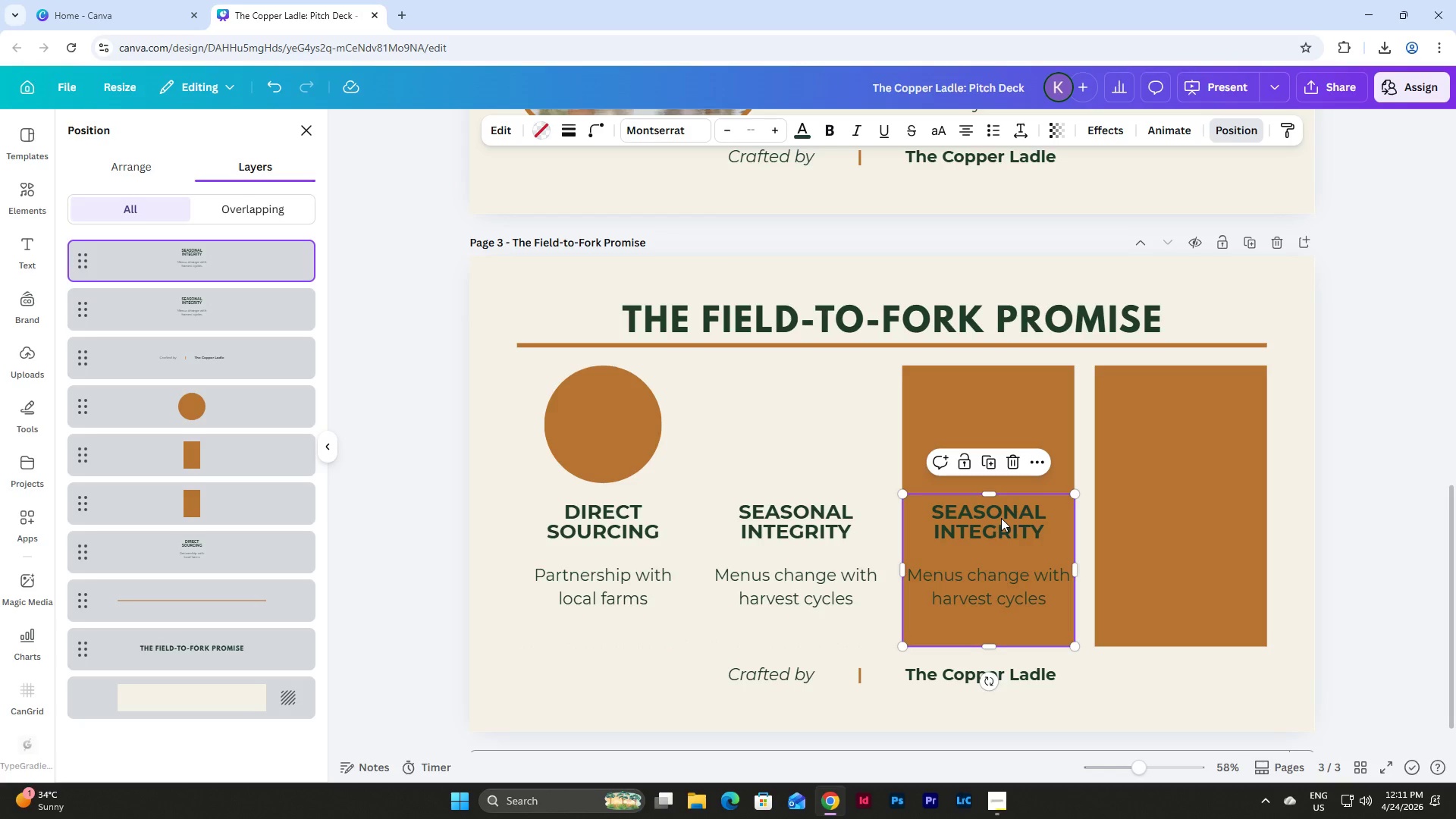 
double_click([1040, 526])
 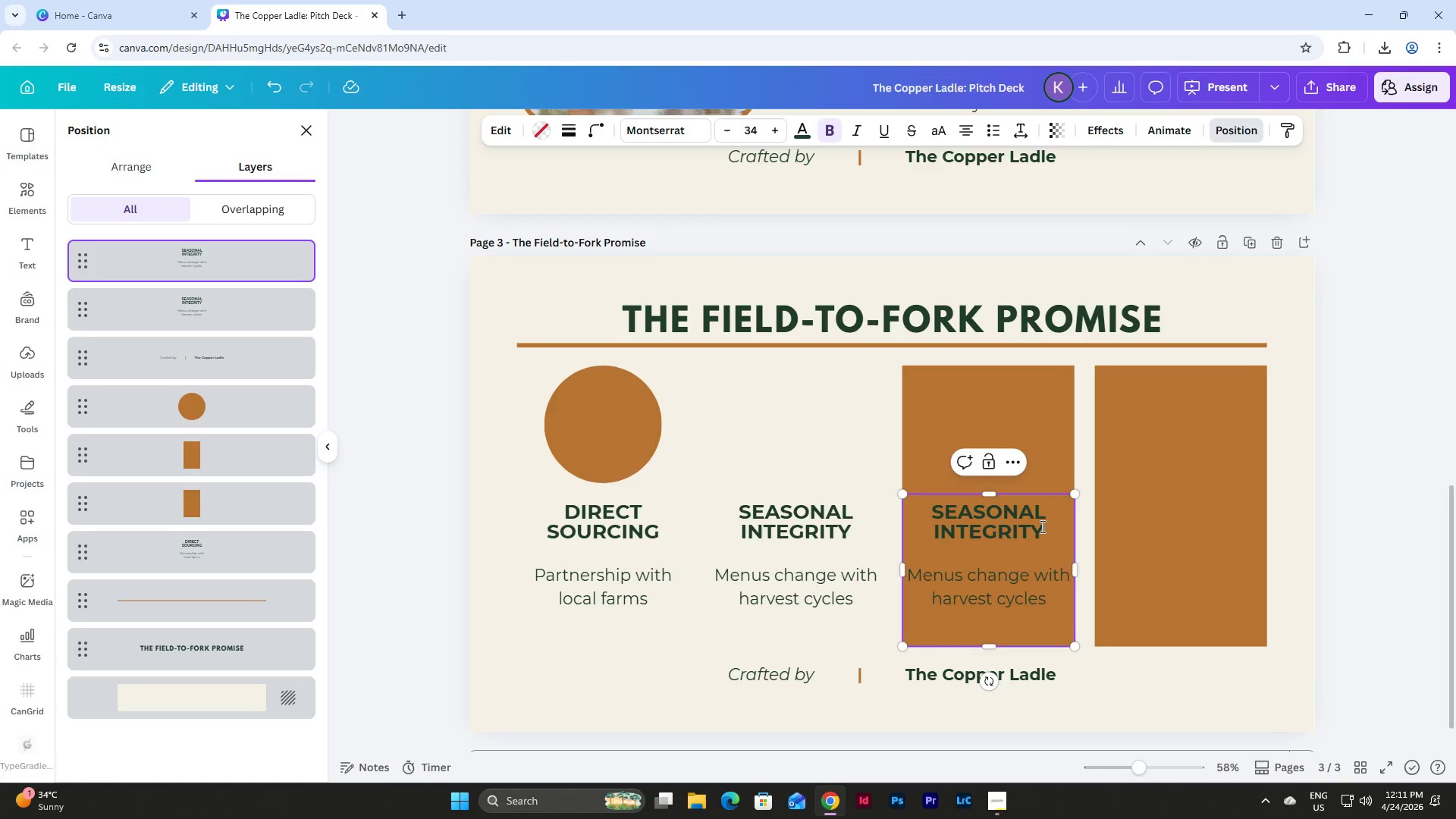 
left_click_drag(start_coordinate=[1041, 526], to_coordinate=[936, 519])
 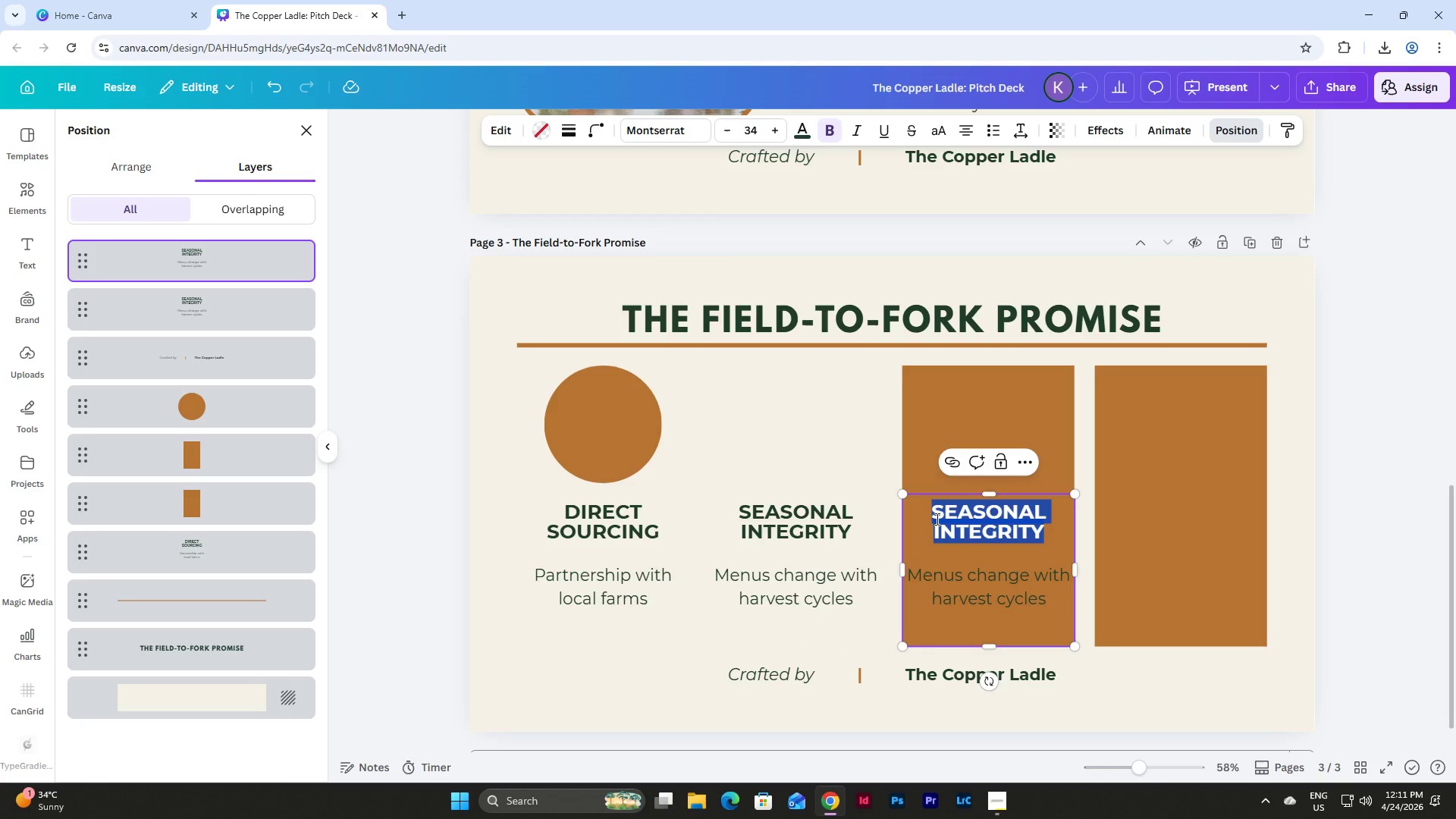 
type(MINIMAL PROCESSING)
 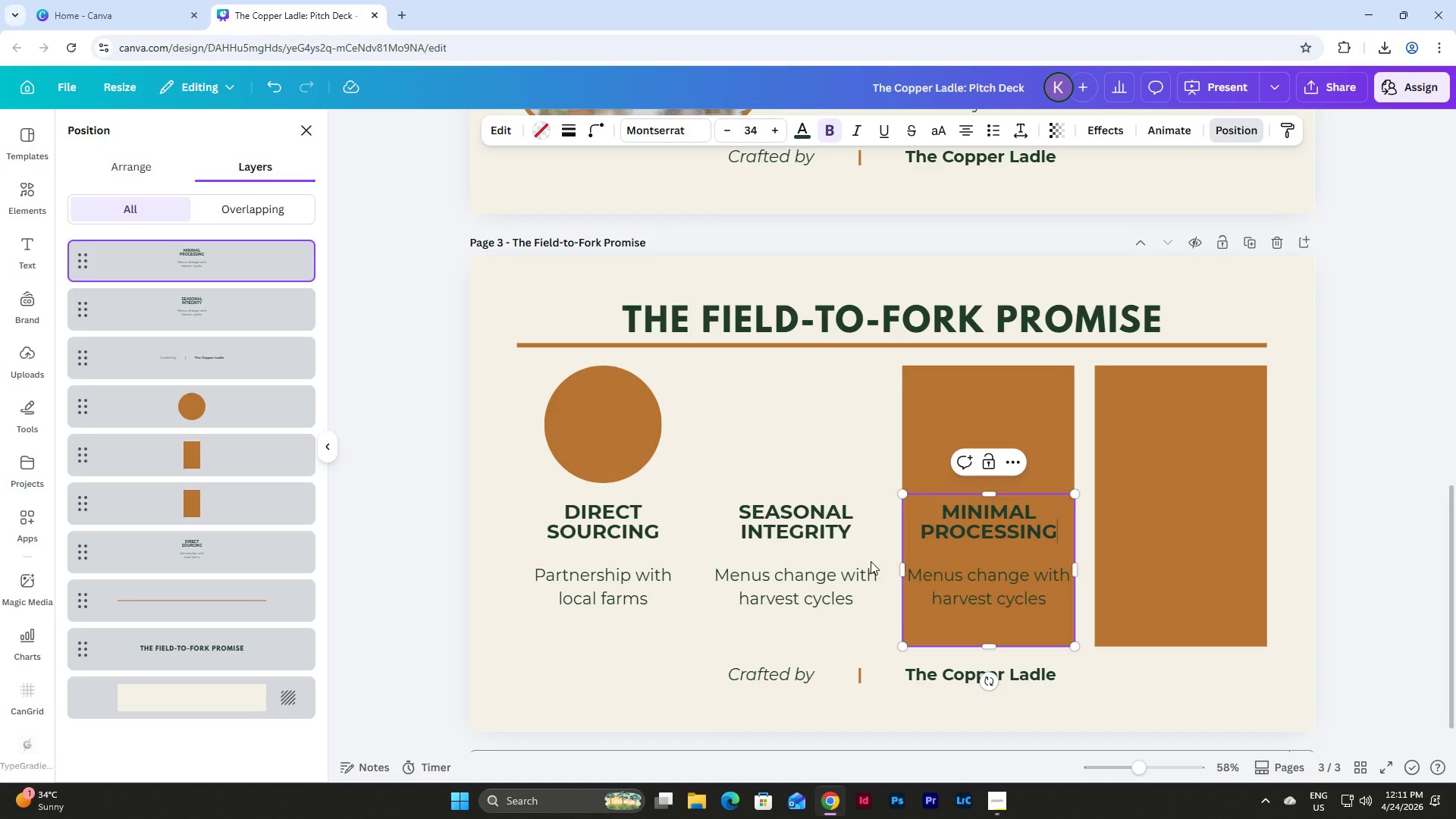 
wait(5.81)
 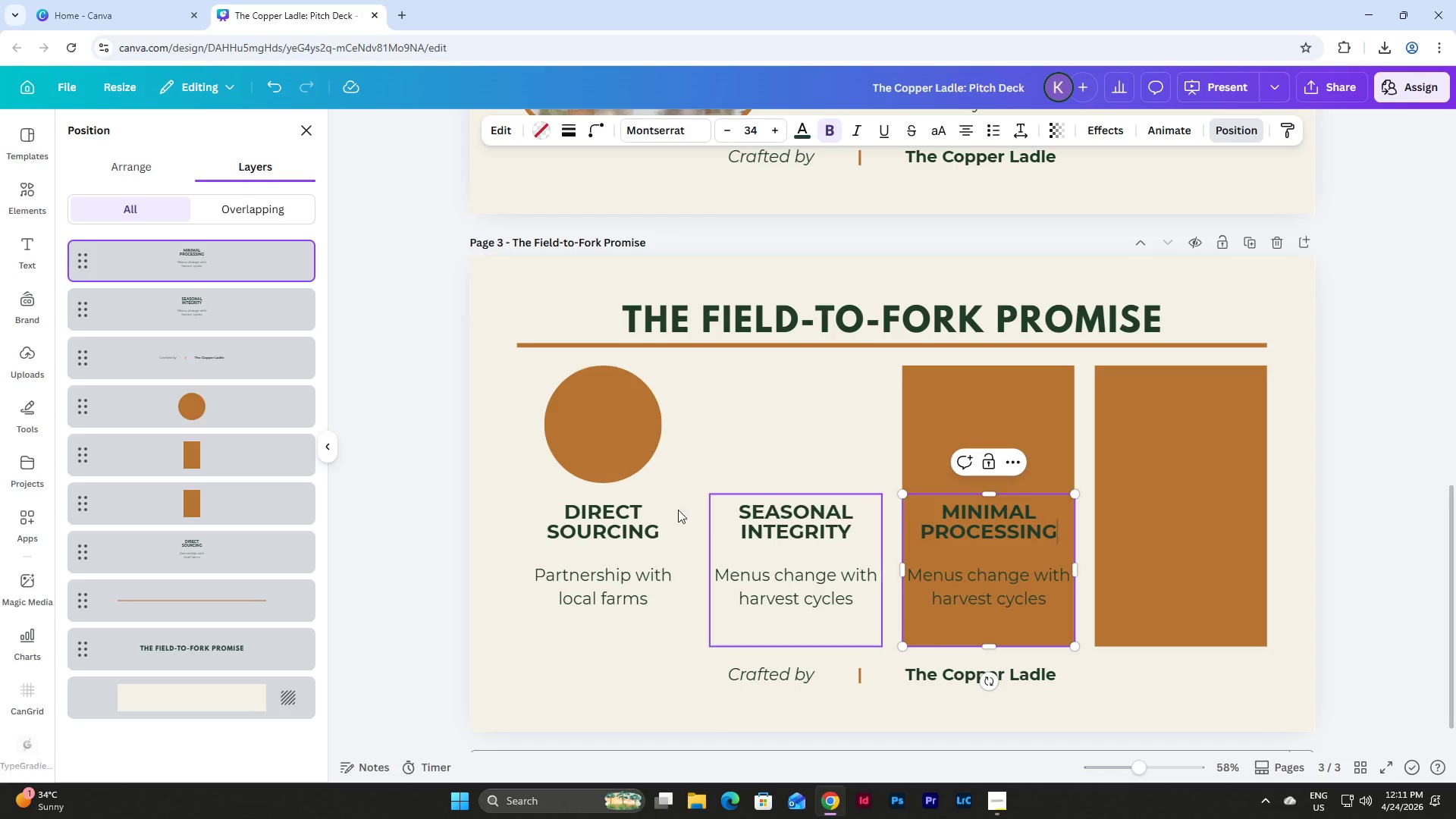 
double_click([651, 527])
 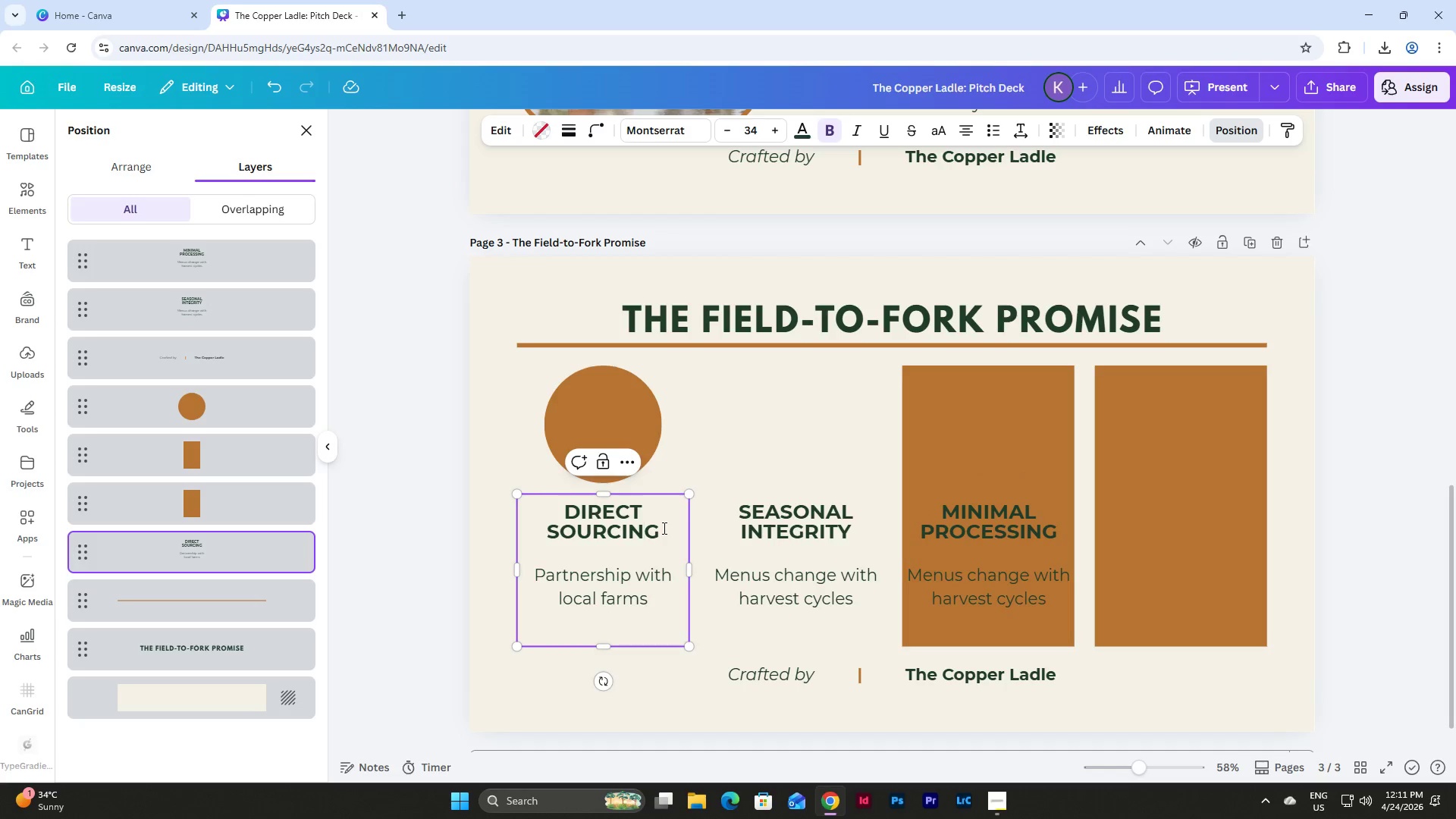 
left_click_drag(start_coordinate=[663, 528], to_coordinate=[560, 510])
 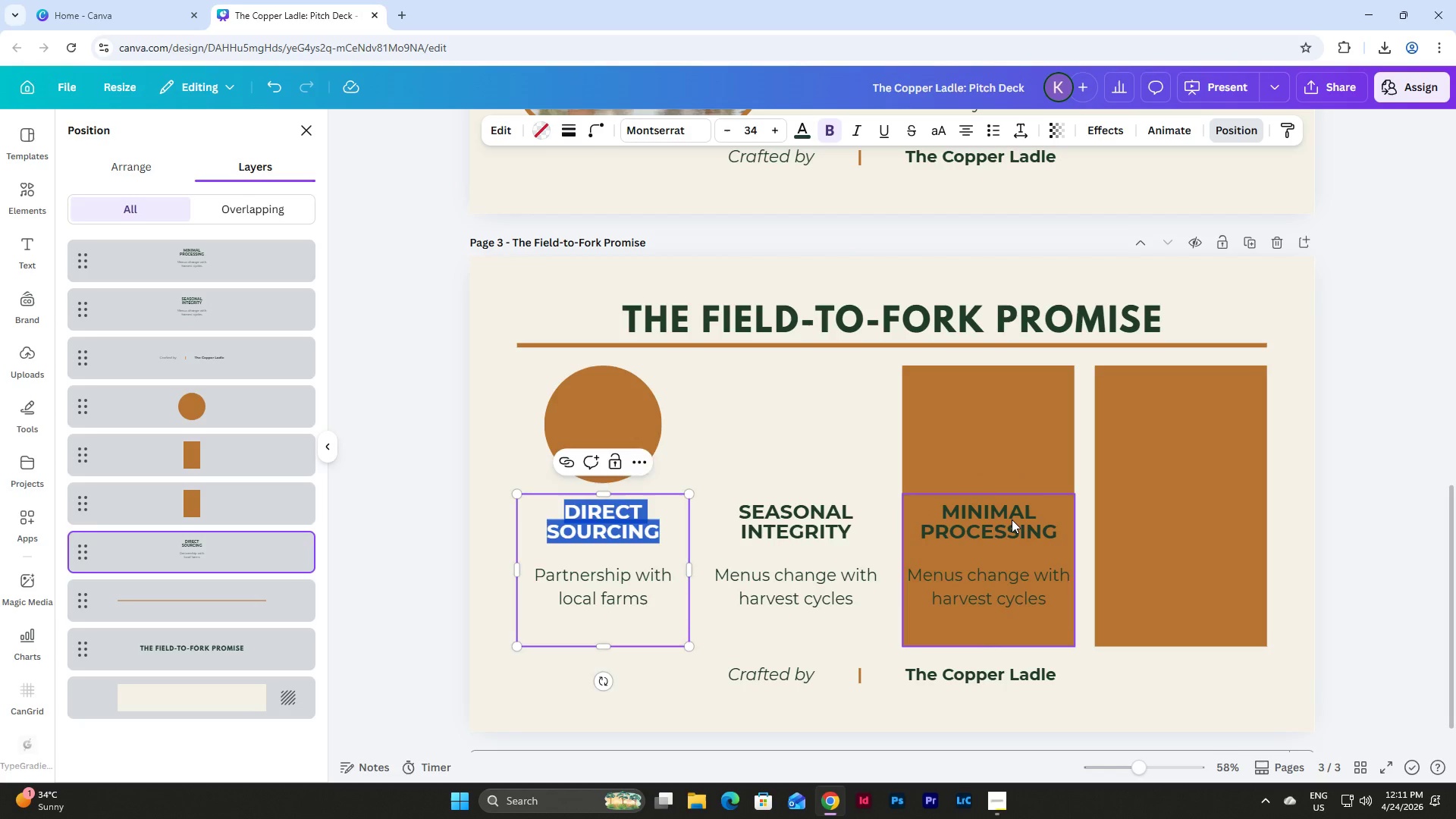 
double_click([1046, 513])
 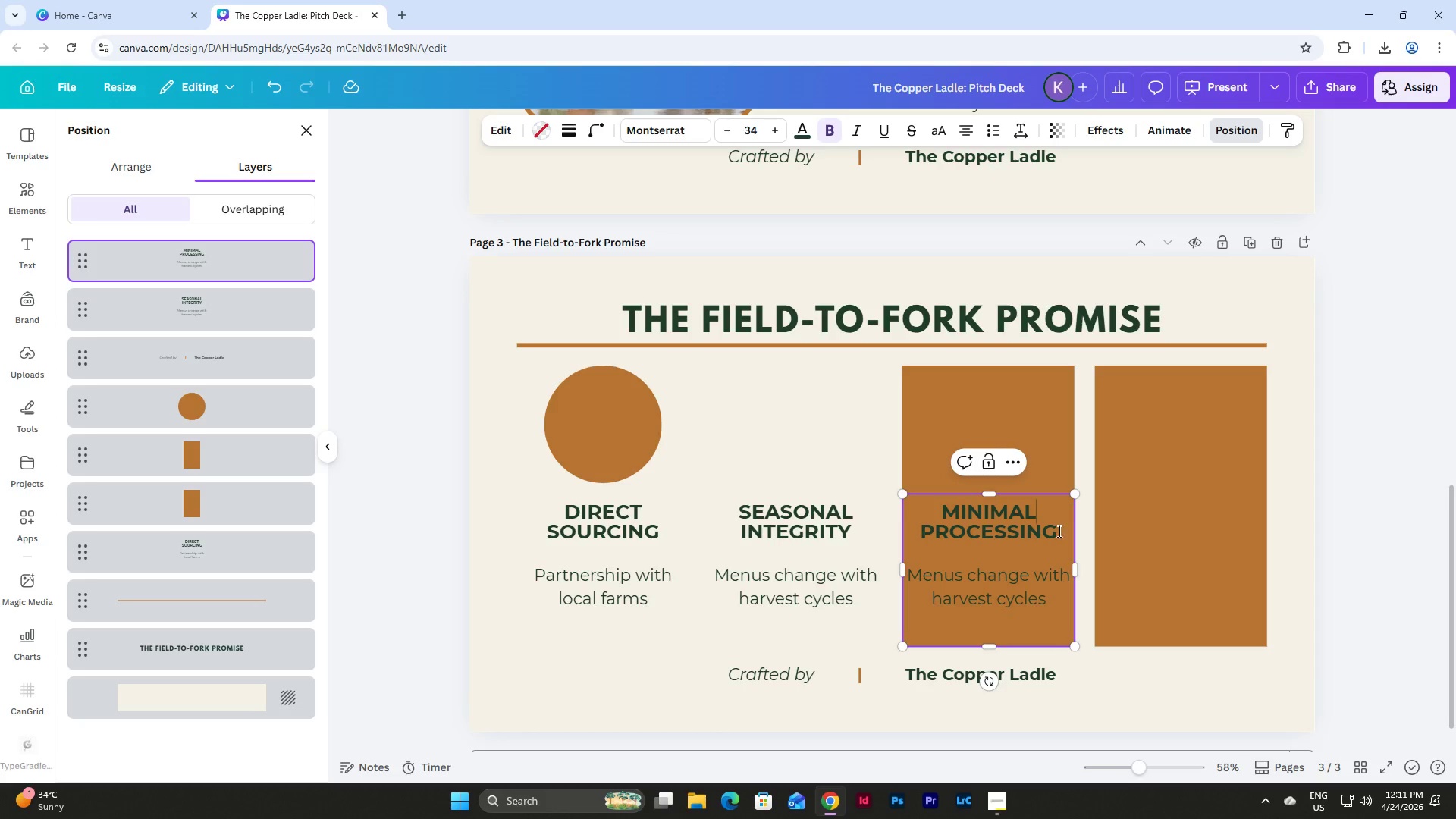 
left_click_drag(start_coordinate=[1059, 531], to_coordinate=[938, 517])
 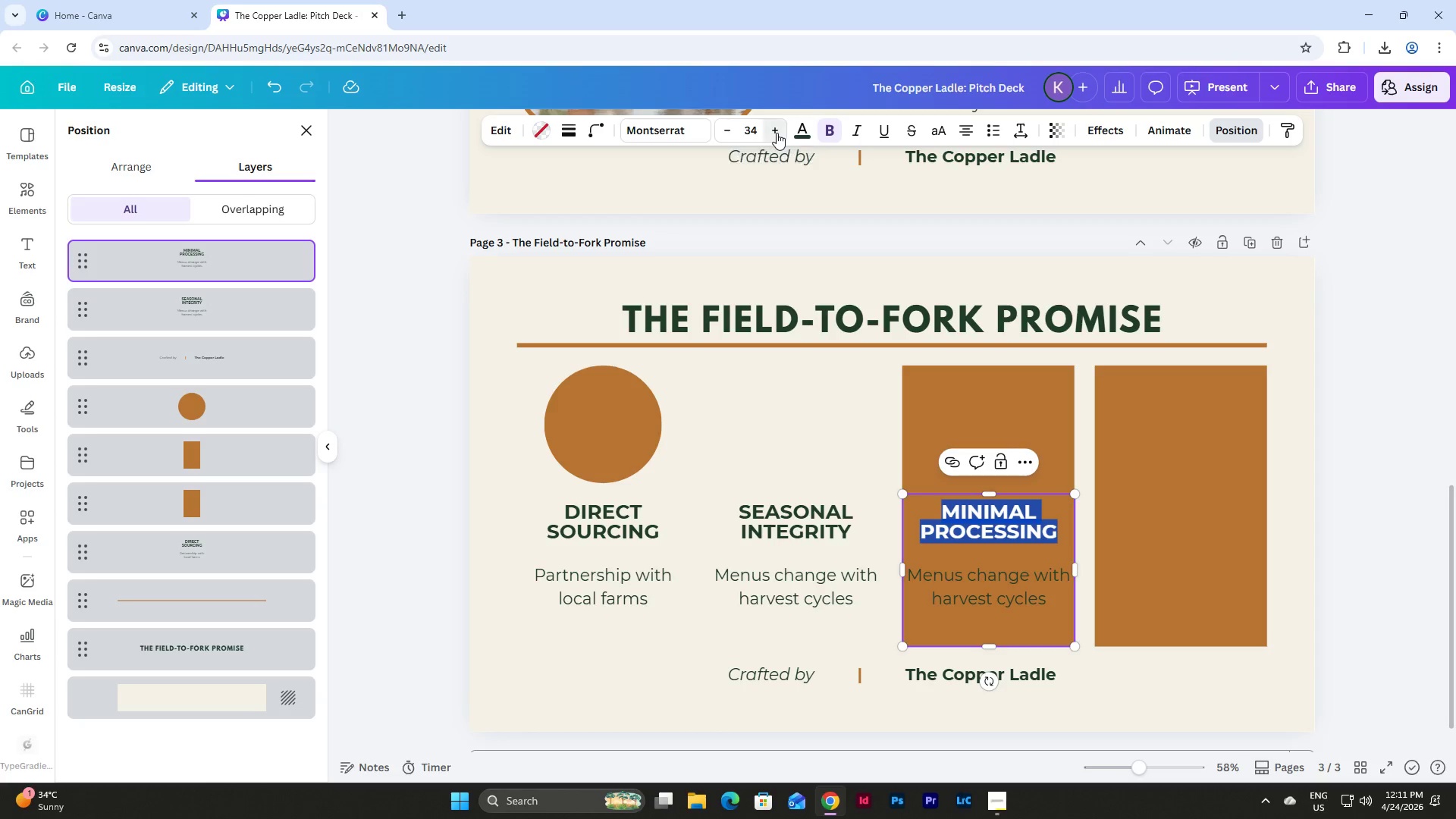 
double_click([777, 133])
 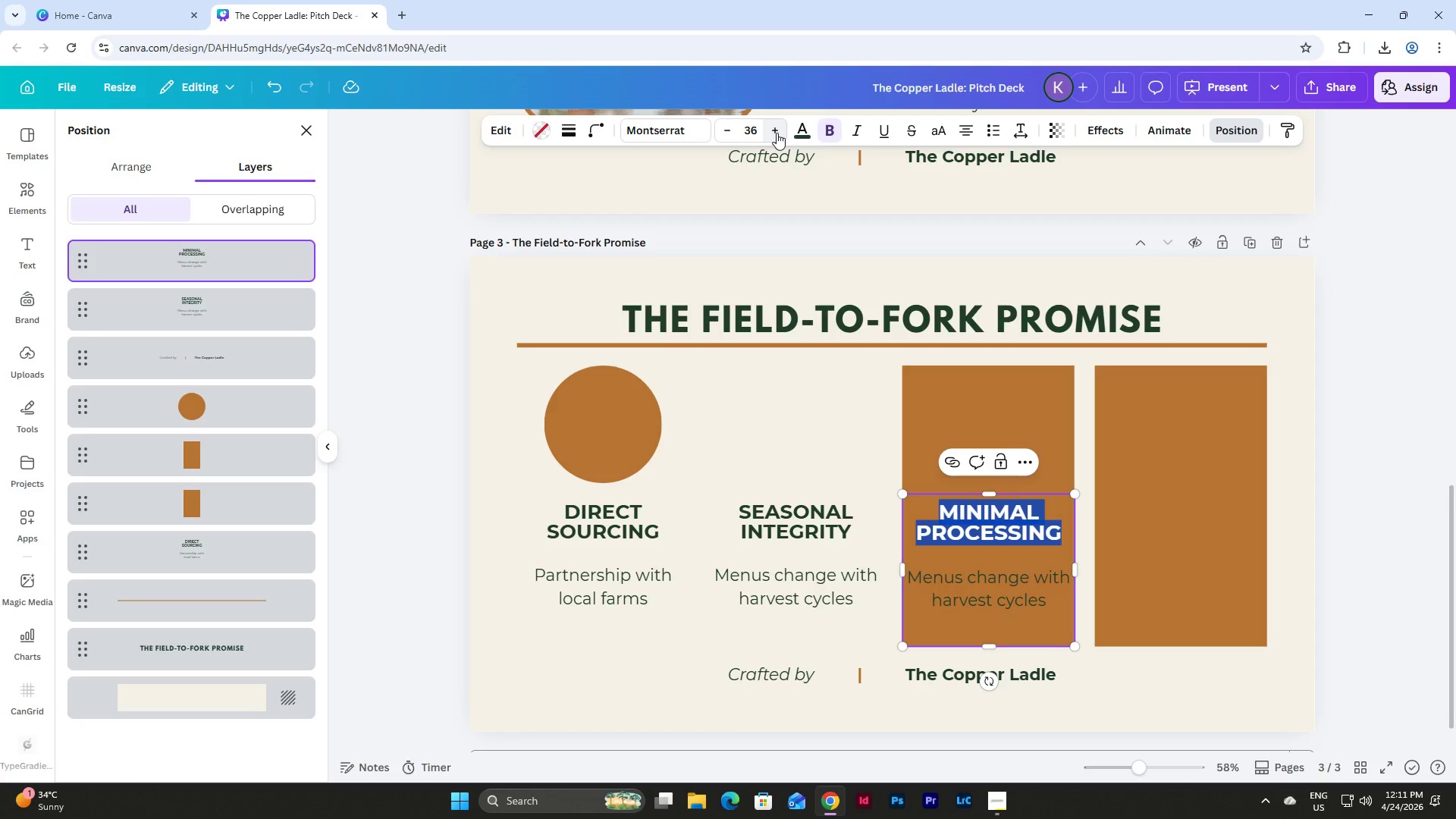 
double_click([777, 133])
 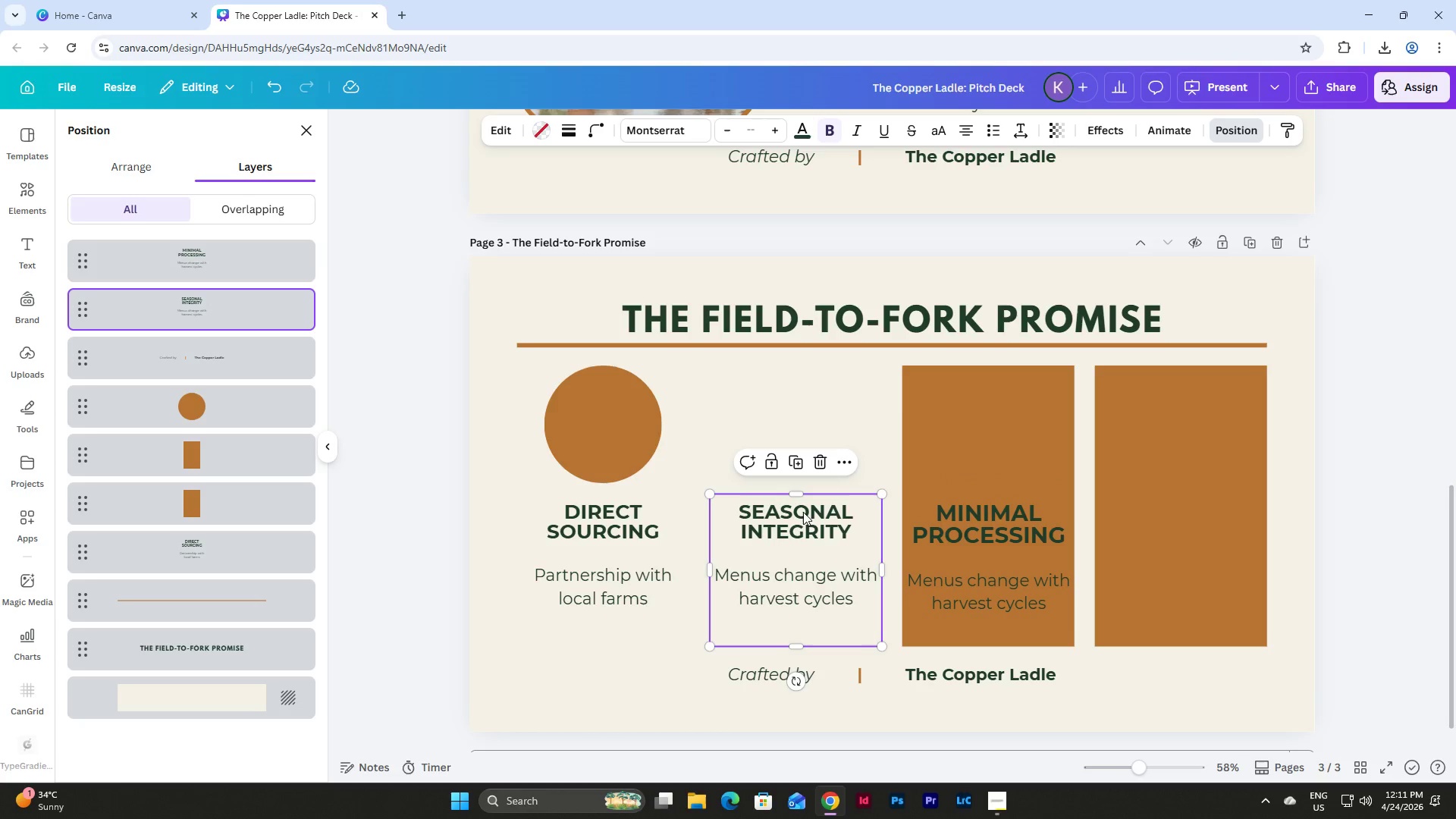 
double_click([843, 522])
 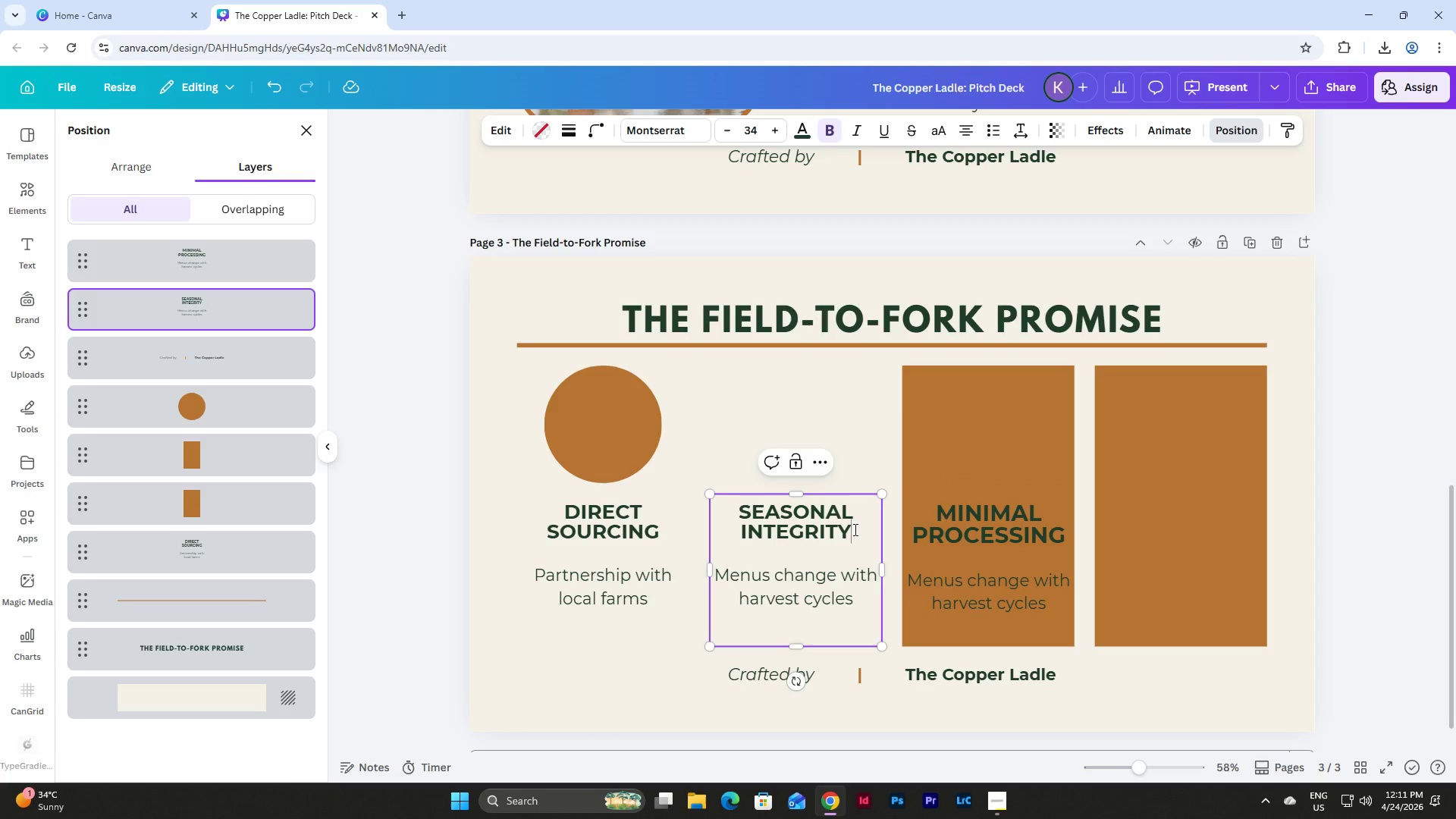 
left_click_drag(start_coordinate=[854, 529], to_coordinate=[731, 506])
 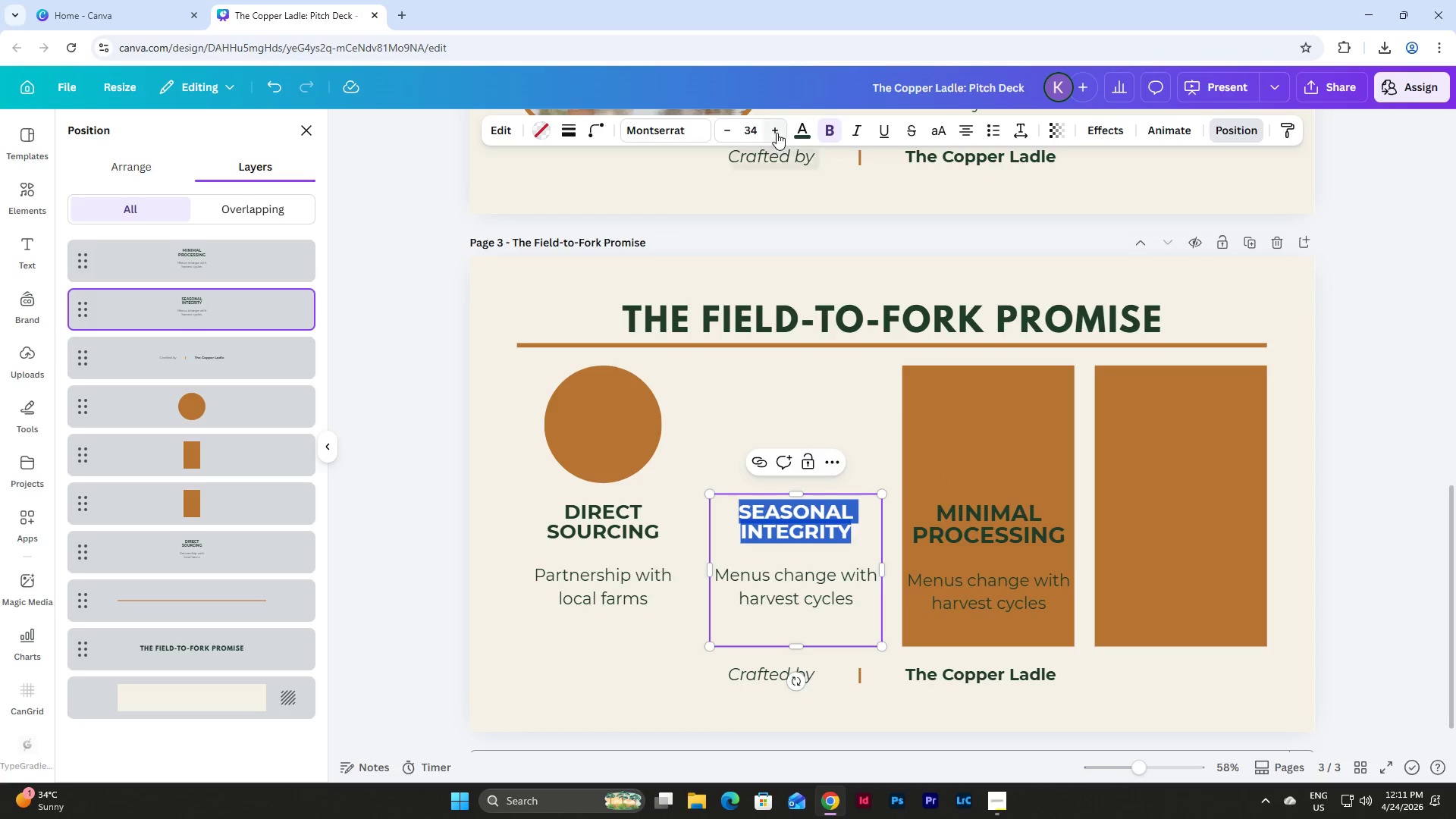 
double_click([777, 133])
 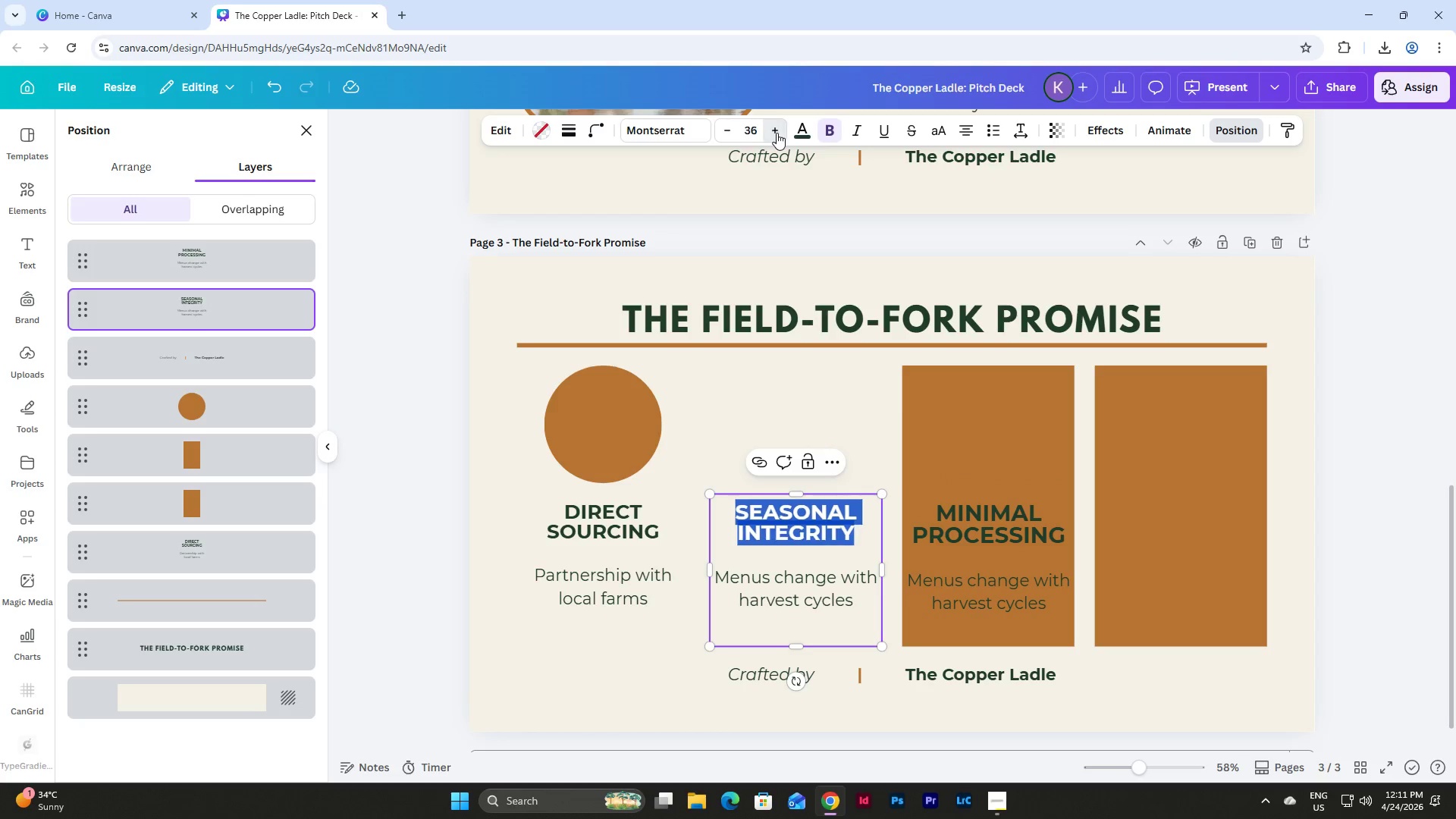 
triple_click([777, 133])
 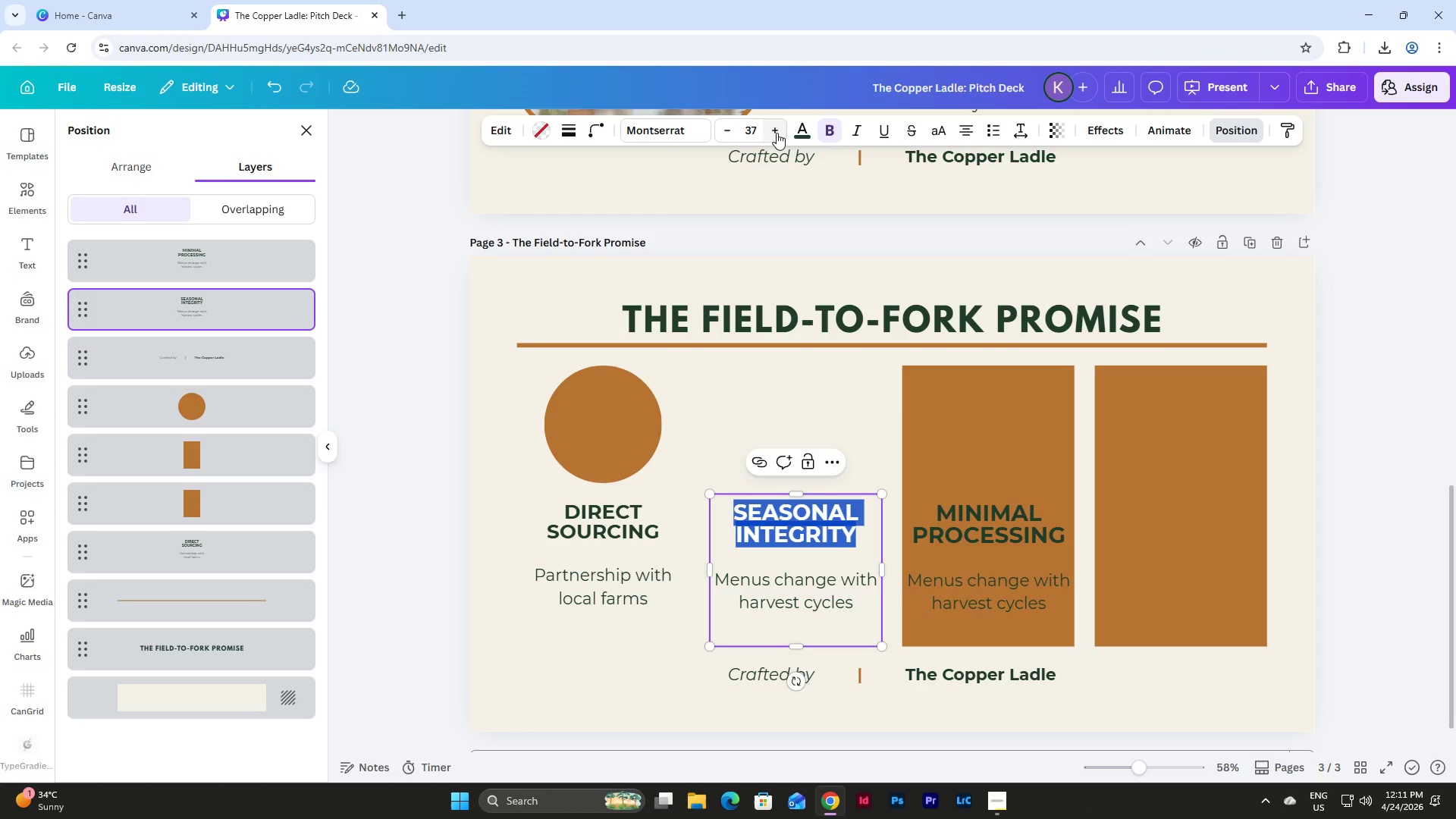 
triple_click([777, 133])
 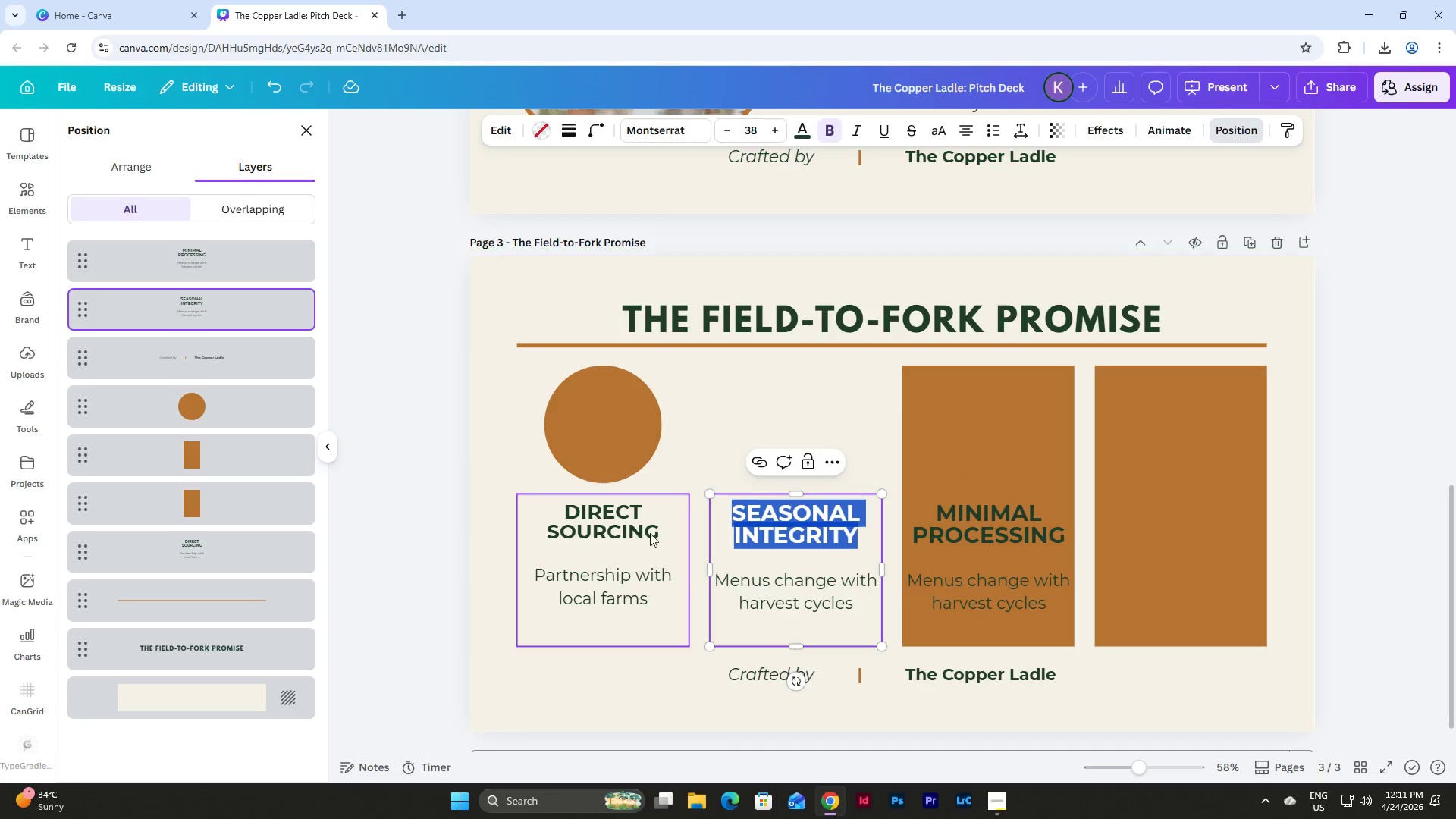 
left_click([620, 538])
 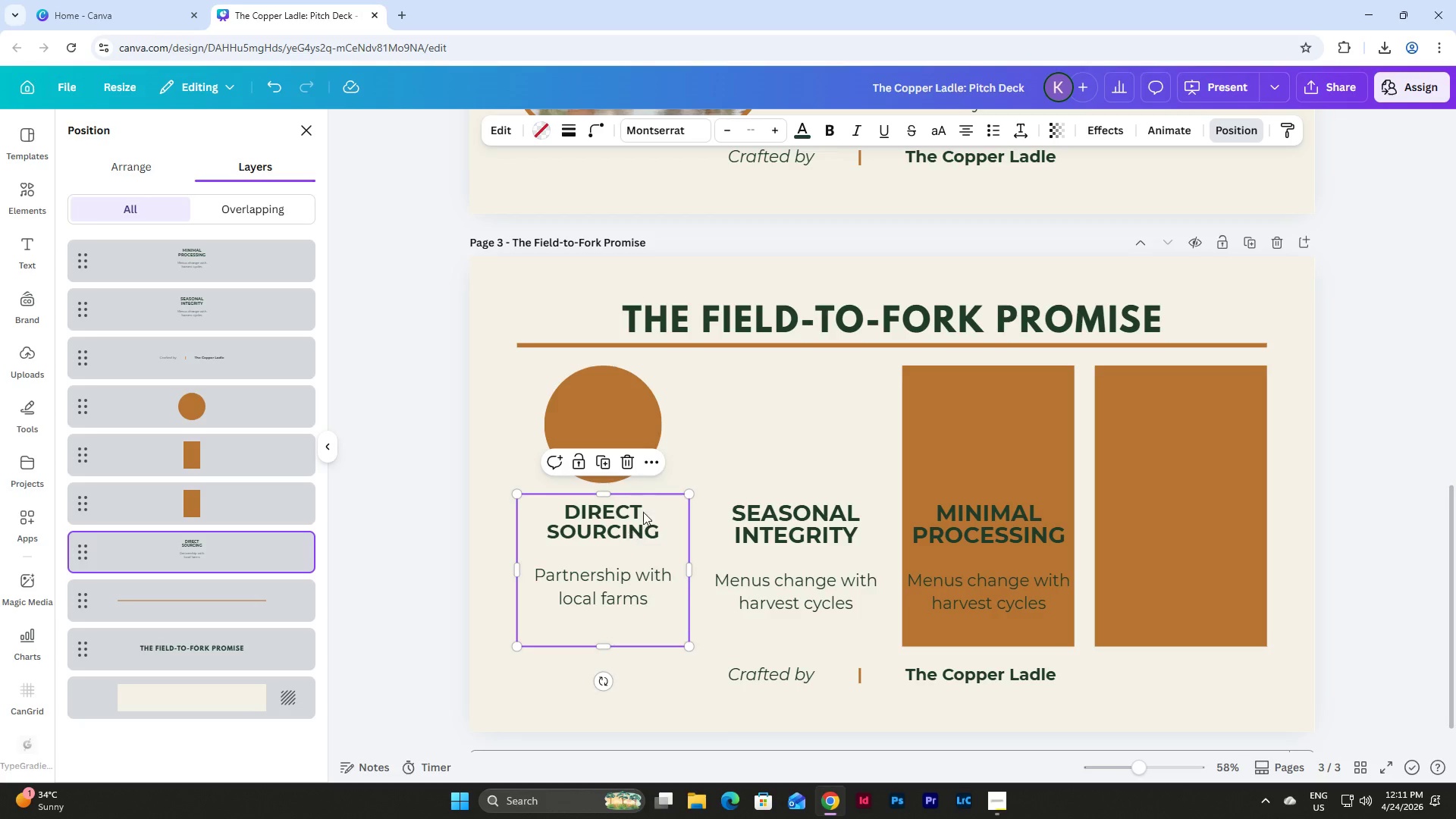 
left_click([643, 512])
 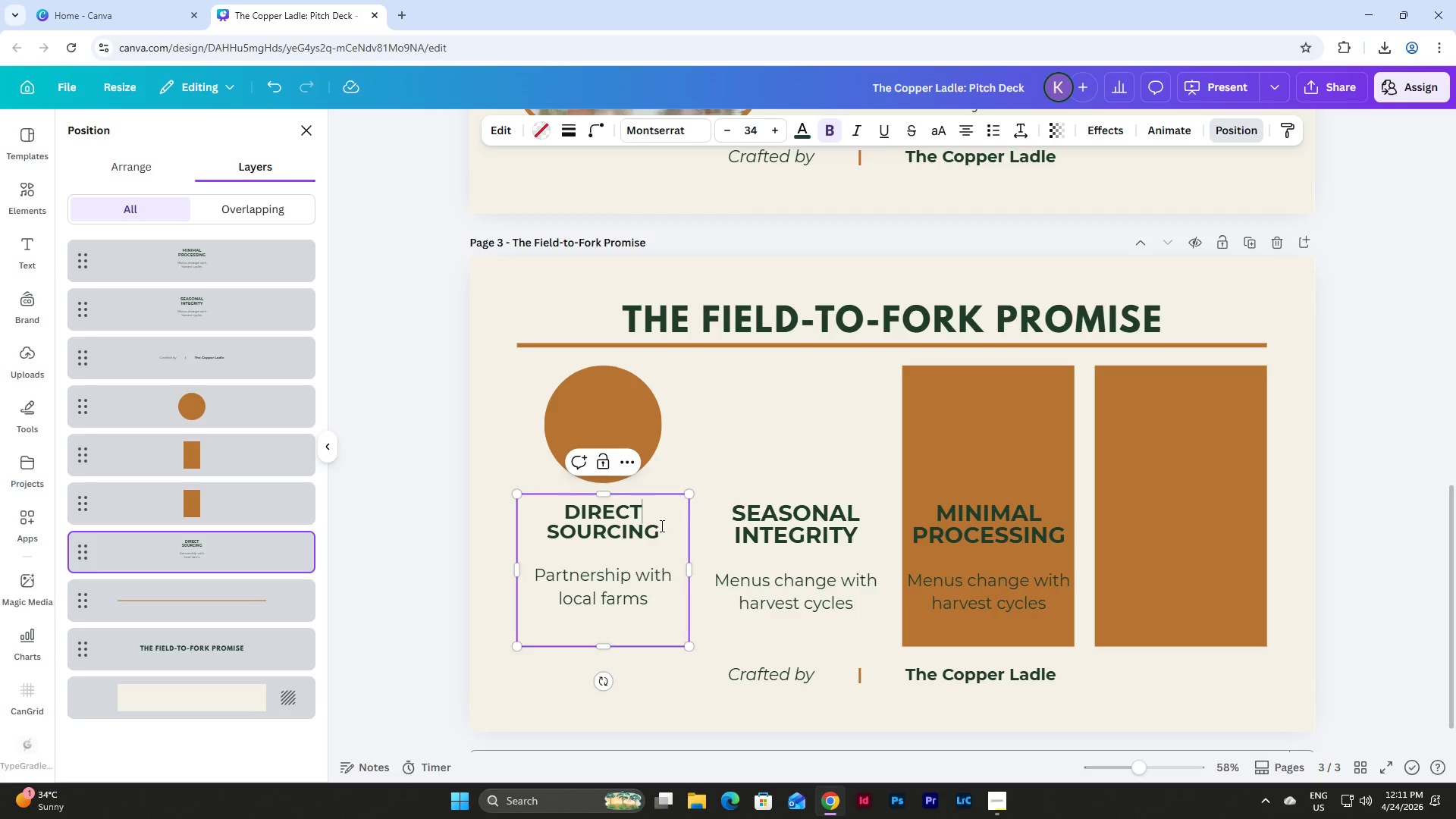 
left_click_drag(start_coordinate=[661, 529], to_coordinate=[553, 513])
 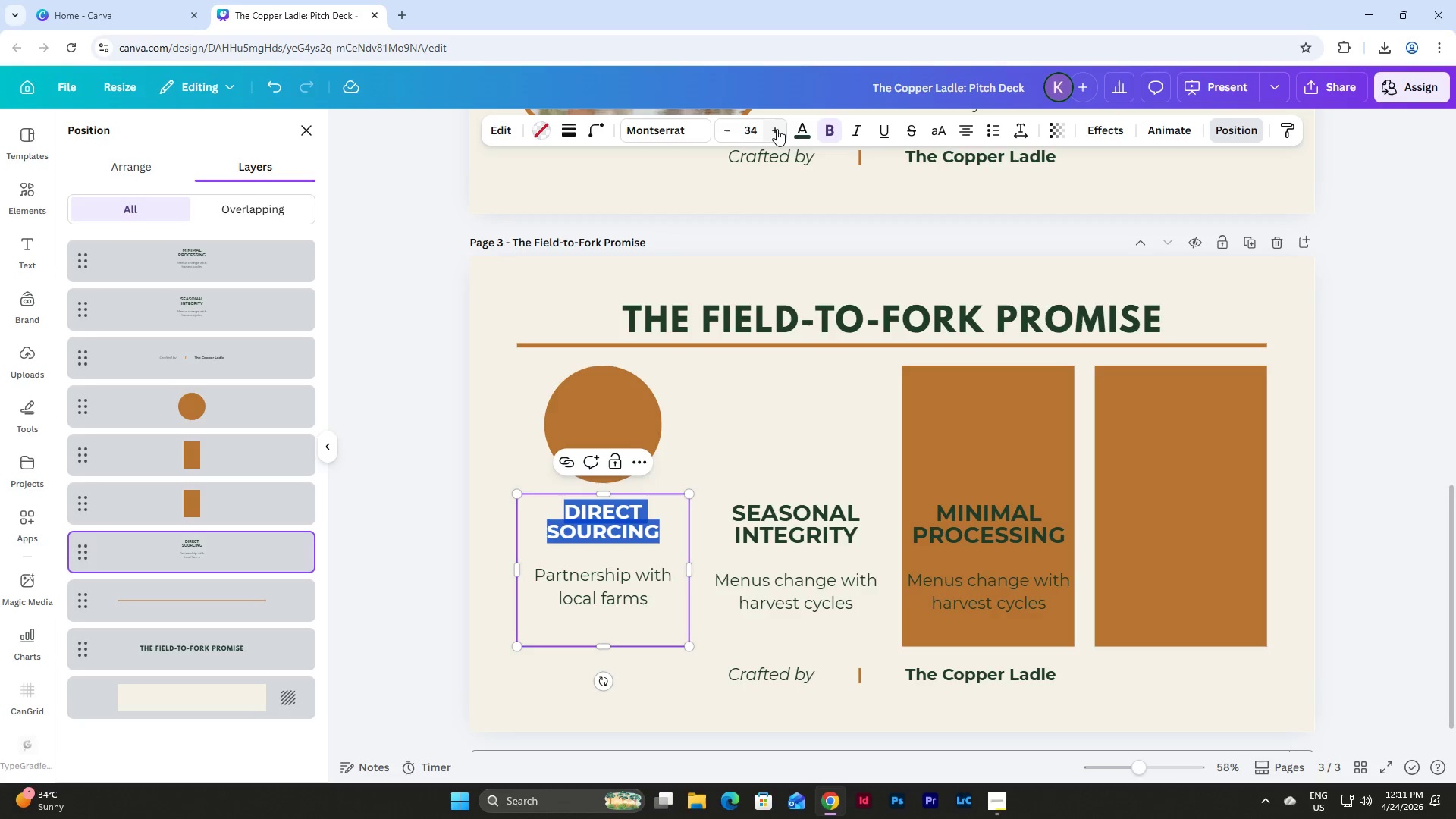 
double_click([777, 129])
 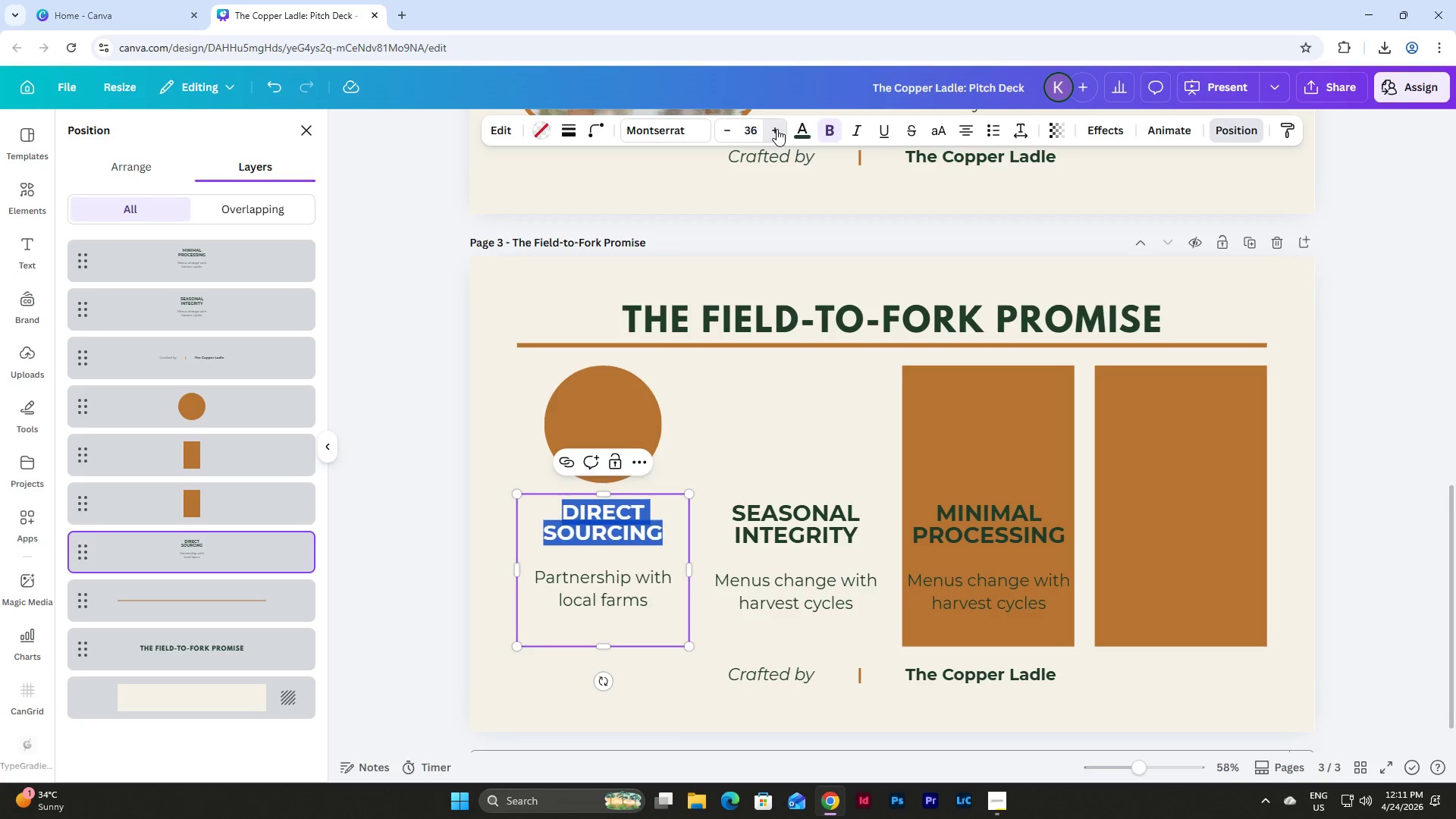 
triple_click([777, 129])
 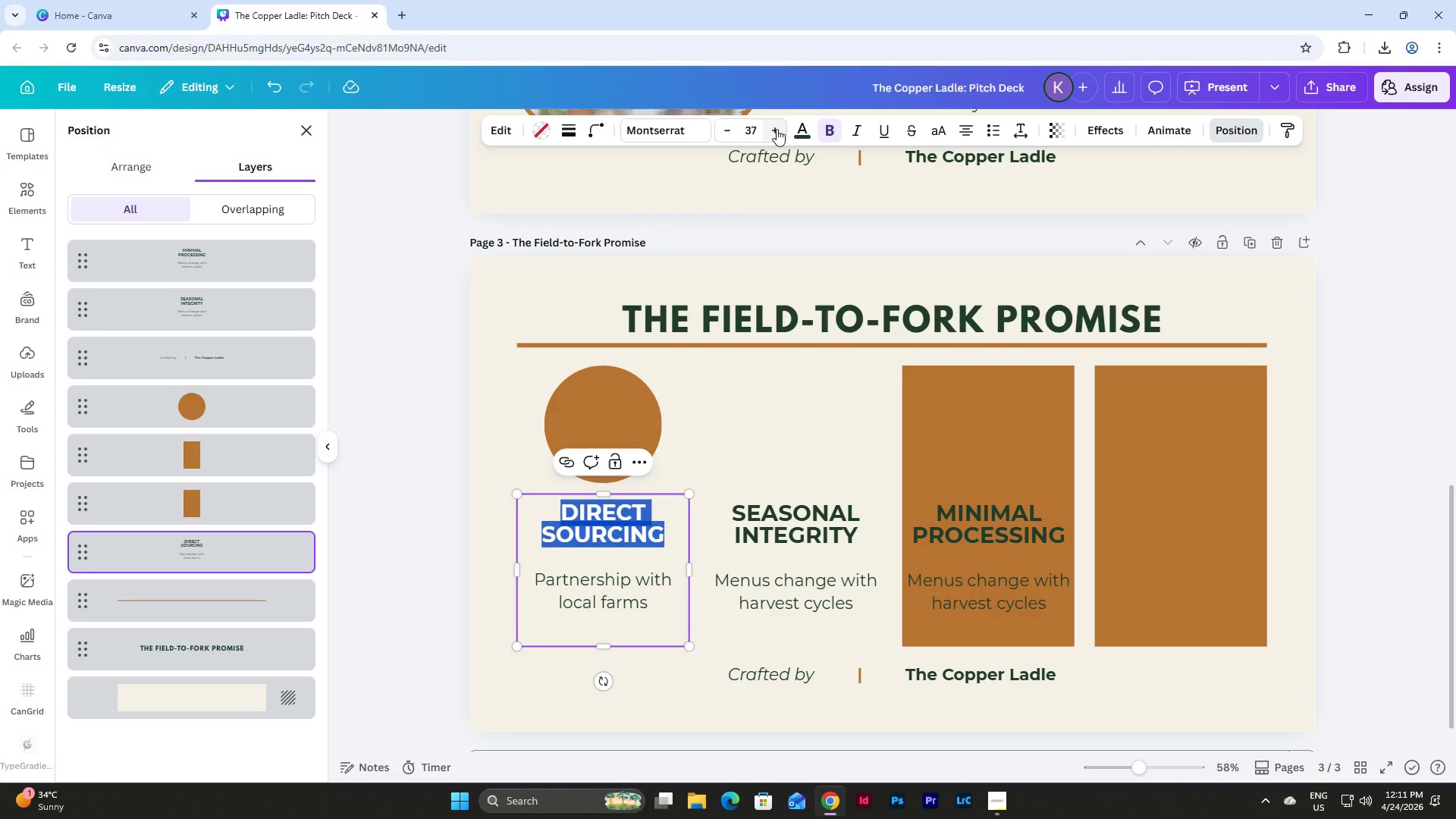 
left_click([777, 129])
 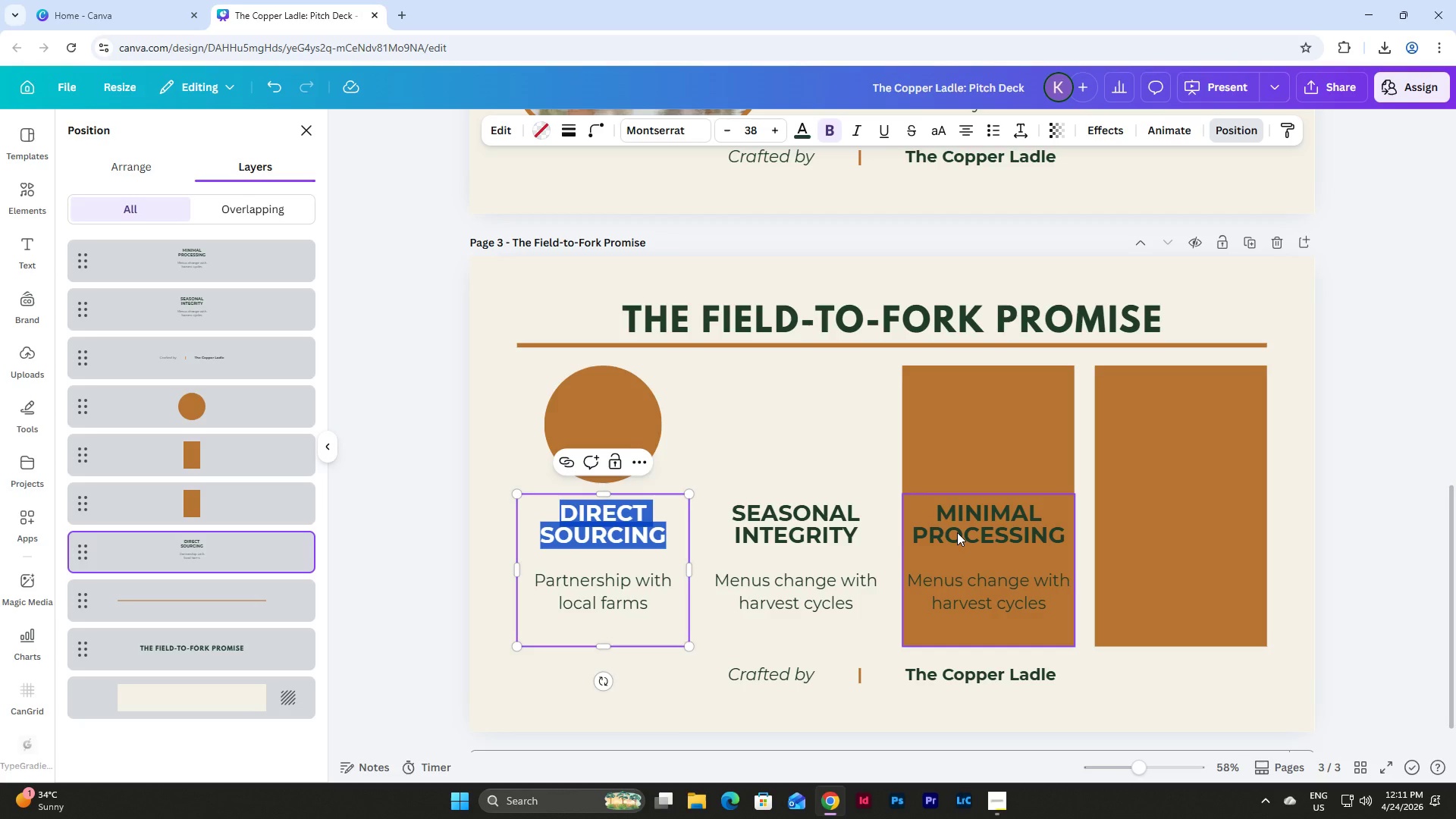 
scroll: coordinate [1261, 566], scroll_direction: up, amount: 8.0
 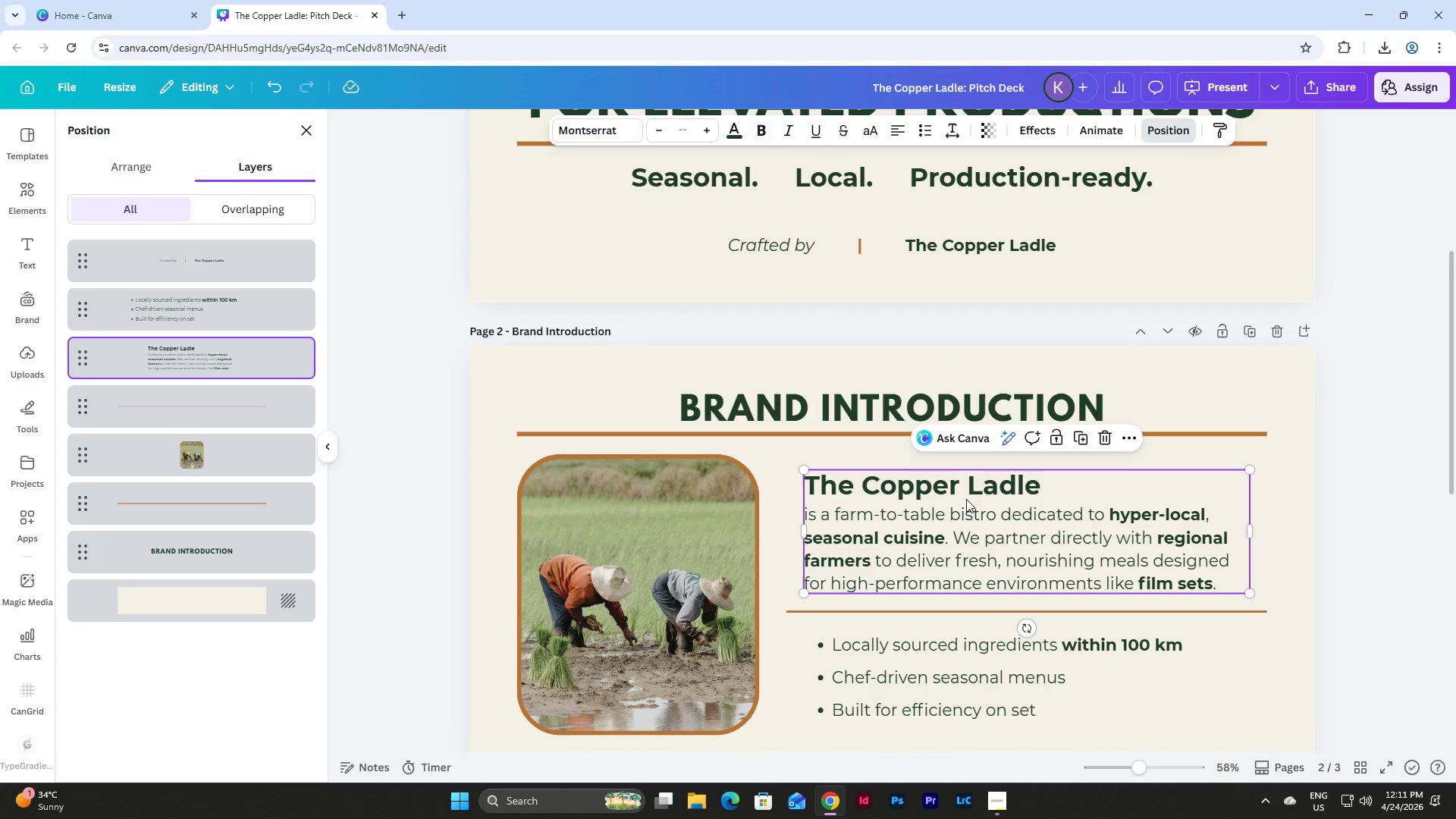 
double_click([1009, 484])
 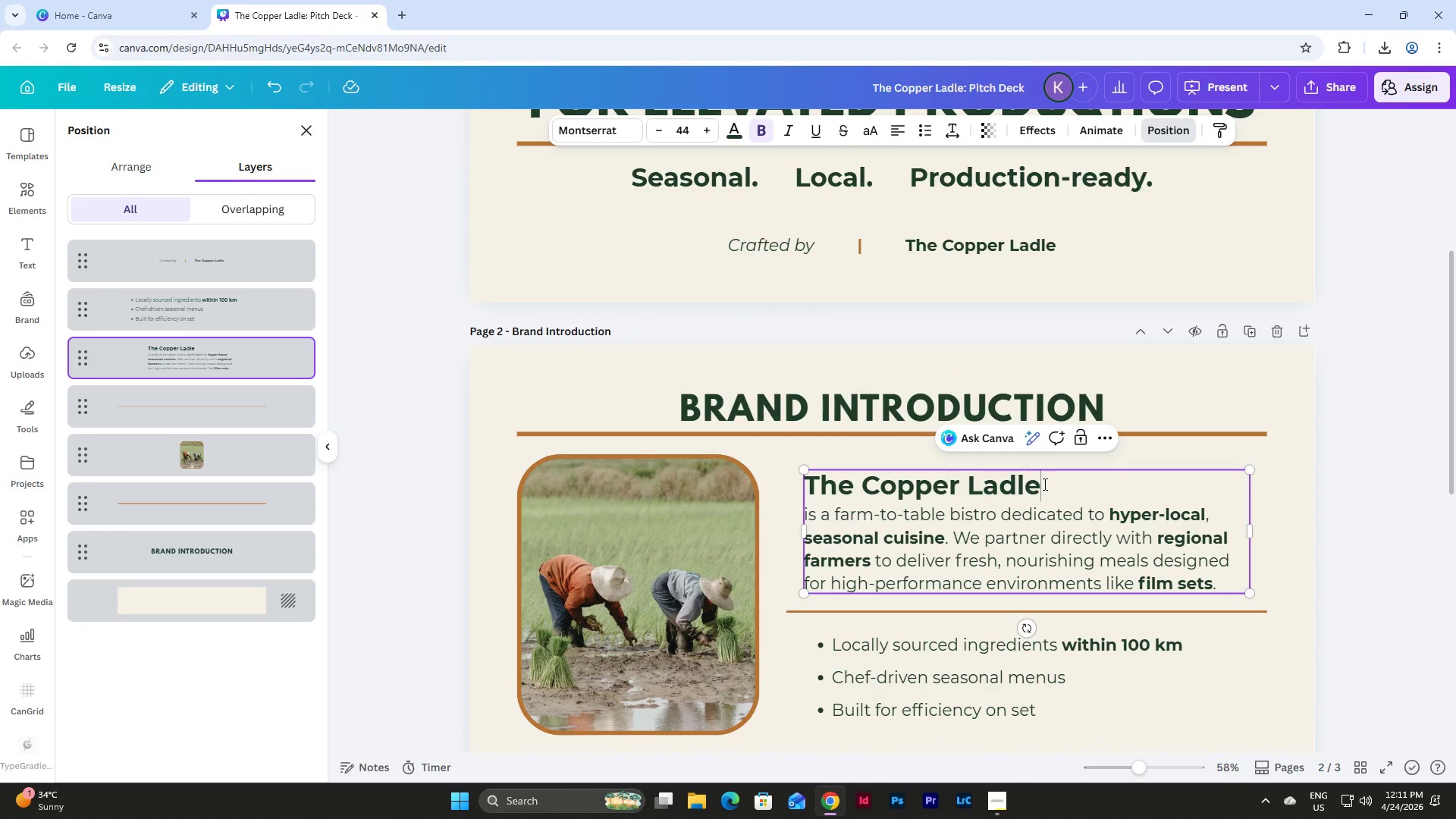 
left_click_drag(start_coordinate=[1043, 484], to_coordinate=[799, 476])
 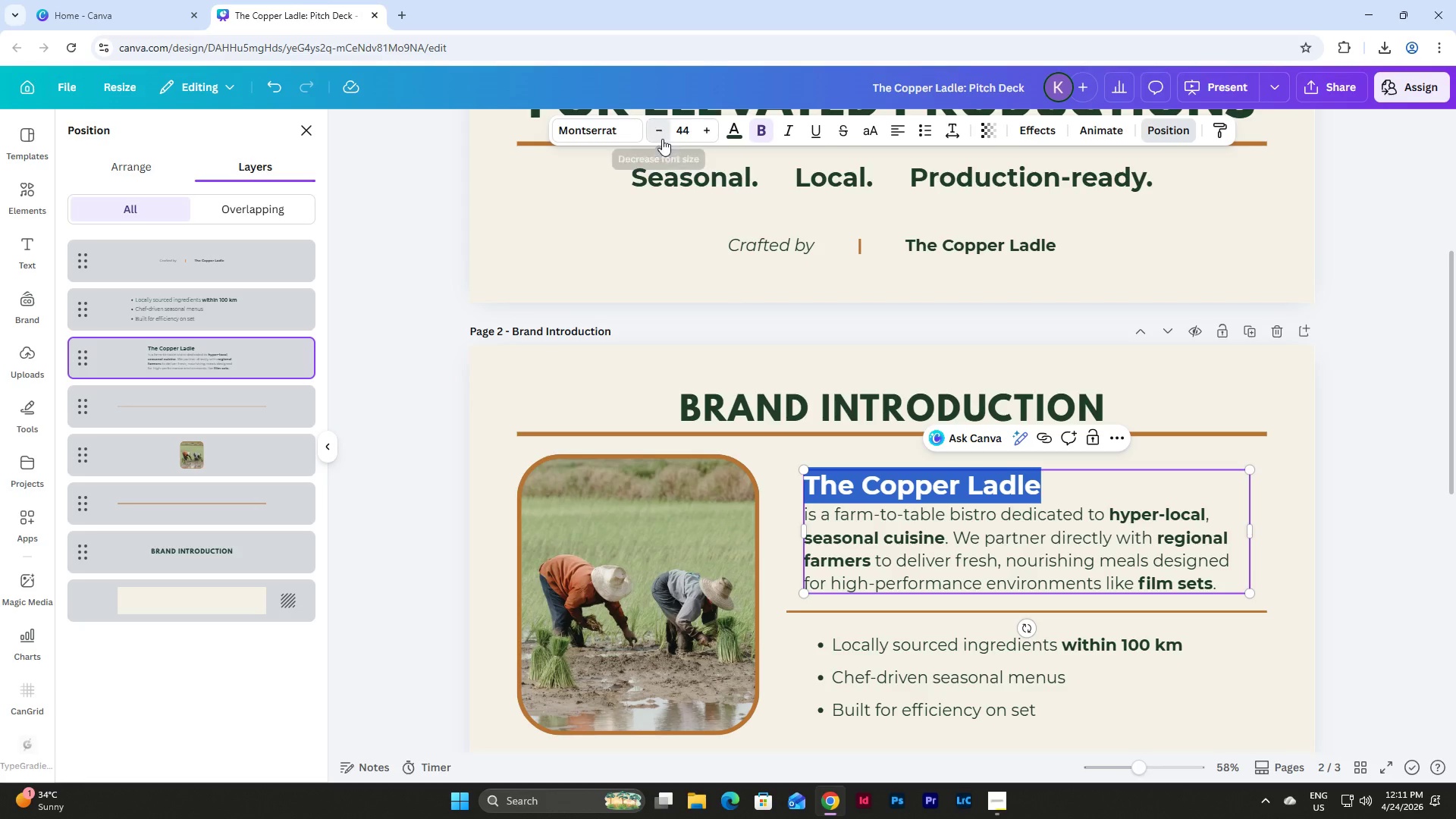 
double_click([662, 139])
 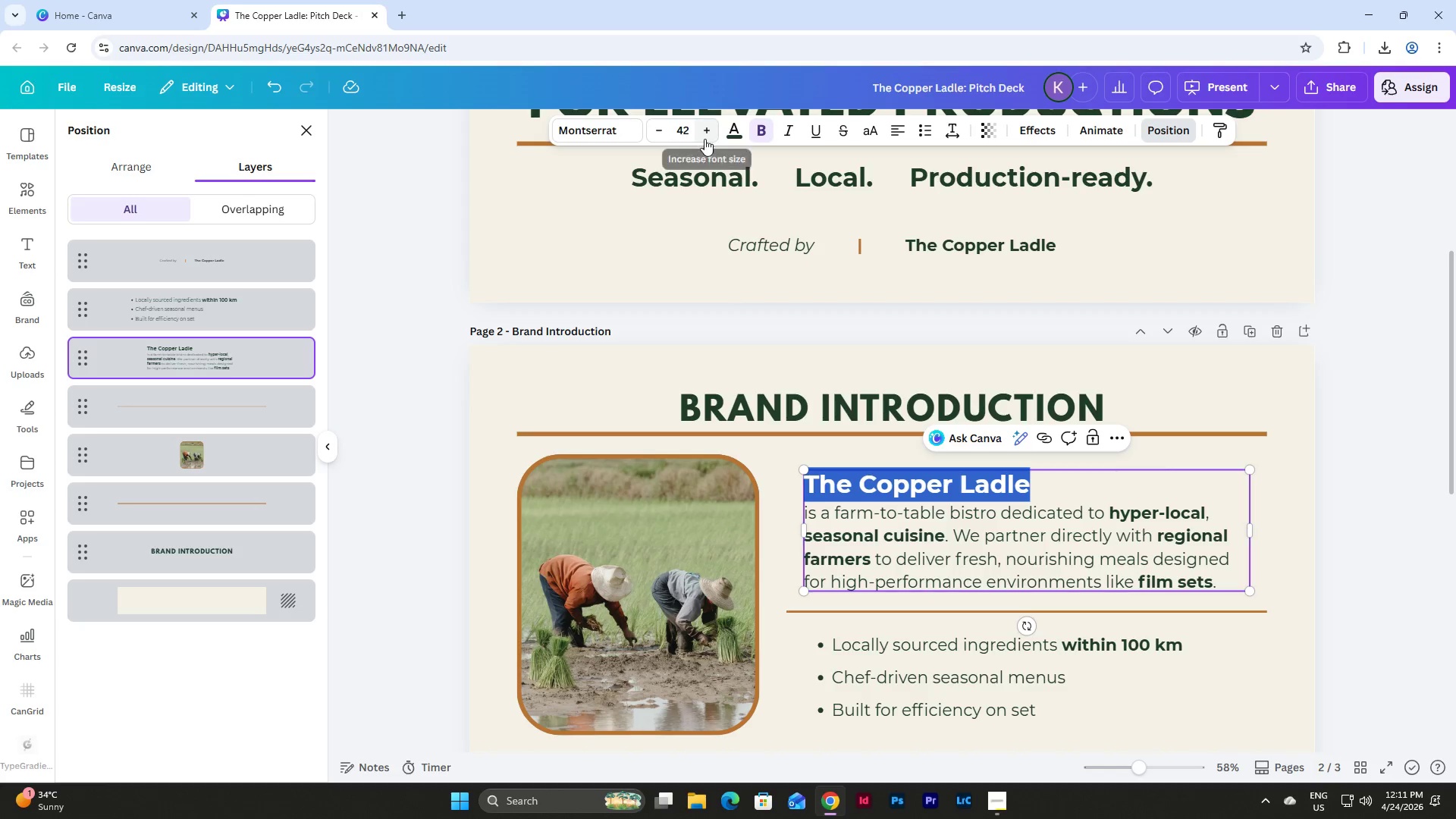 
double_click([710, 134])
 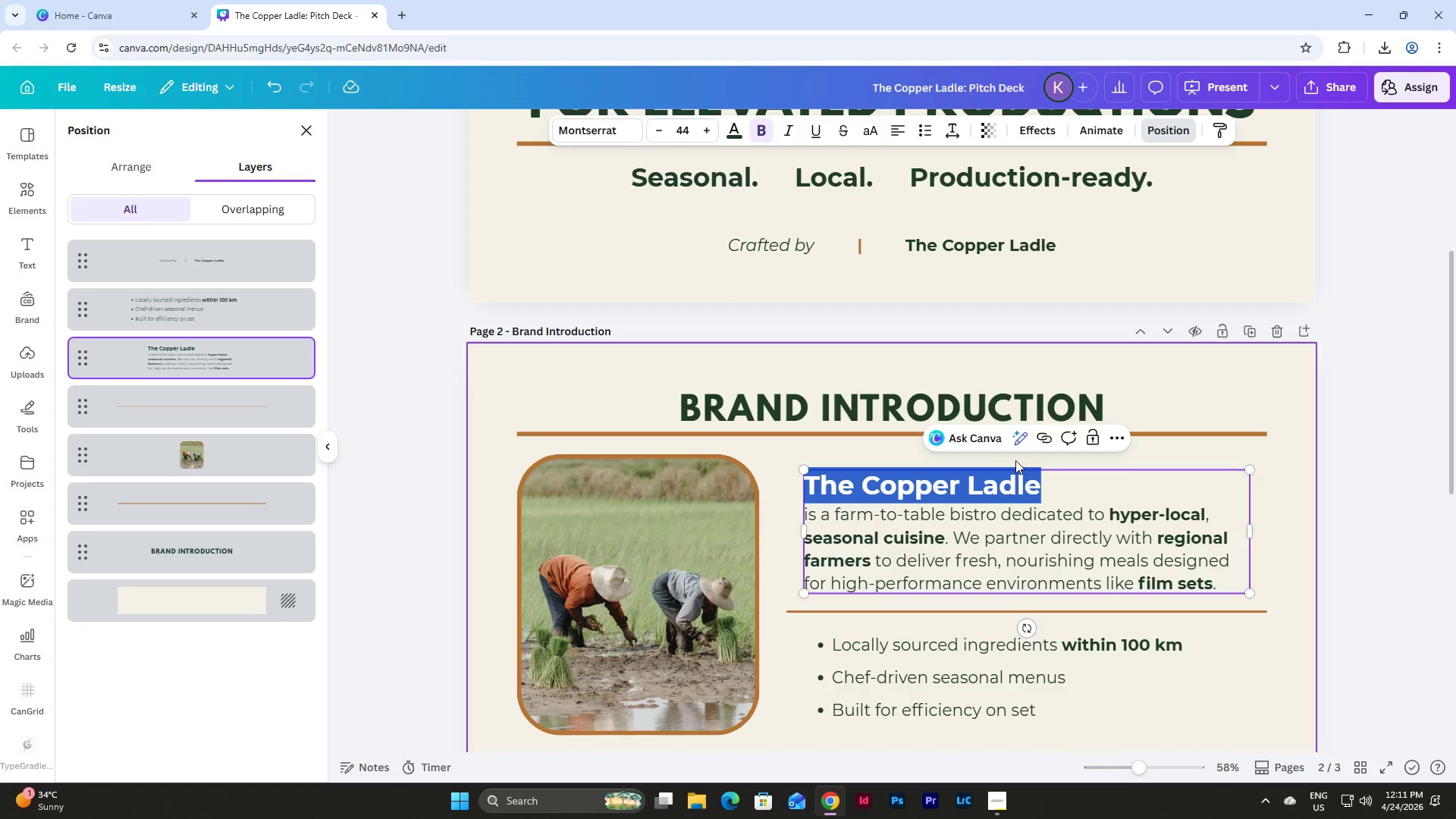 
scroll: coordinate [1046, 477], scroll_direction: down, amount: 7.0
 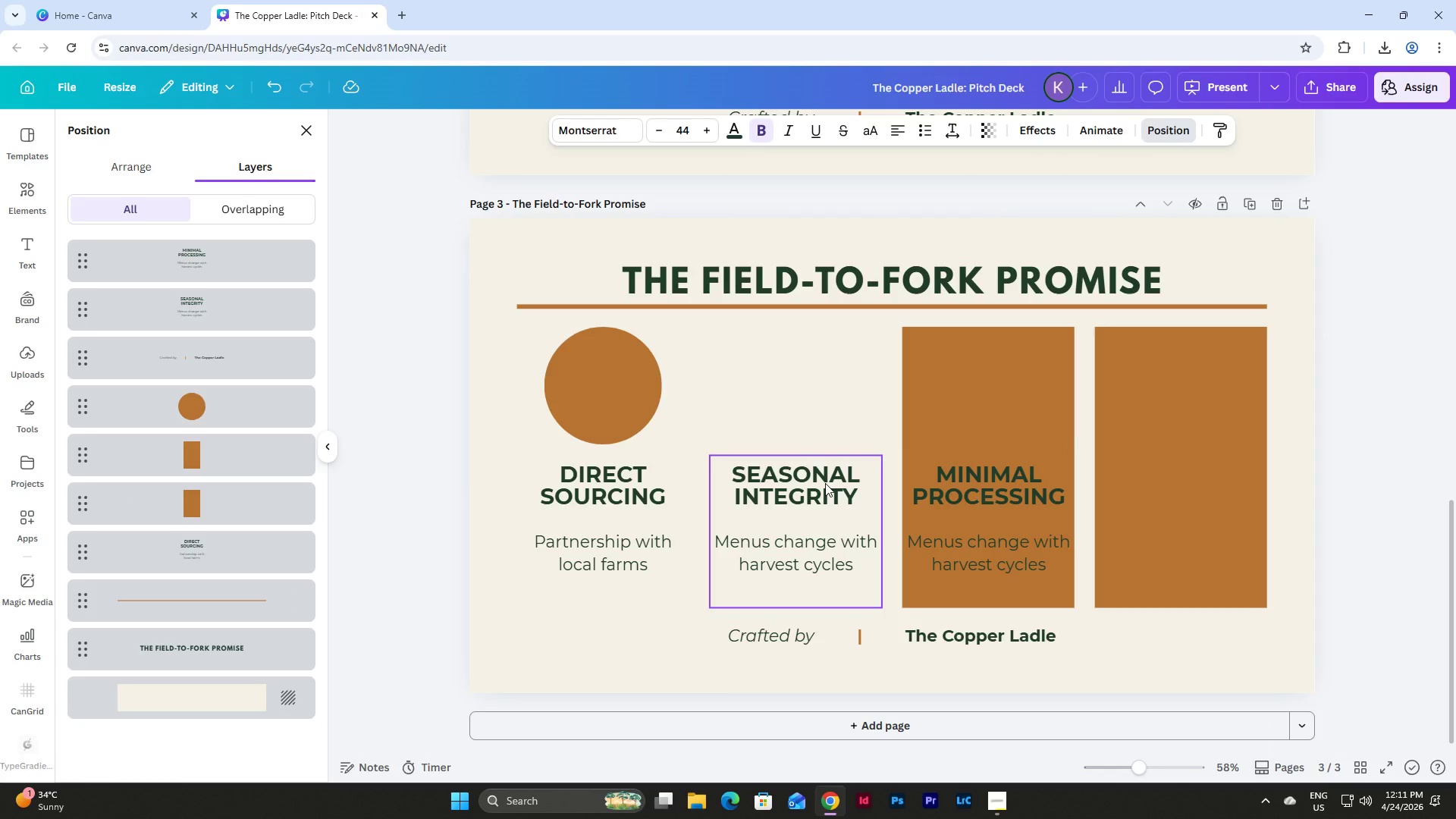 
left_click([825, 483])
 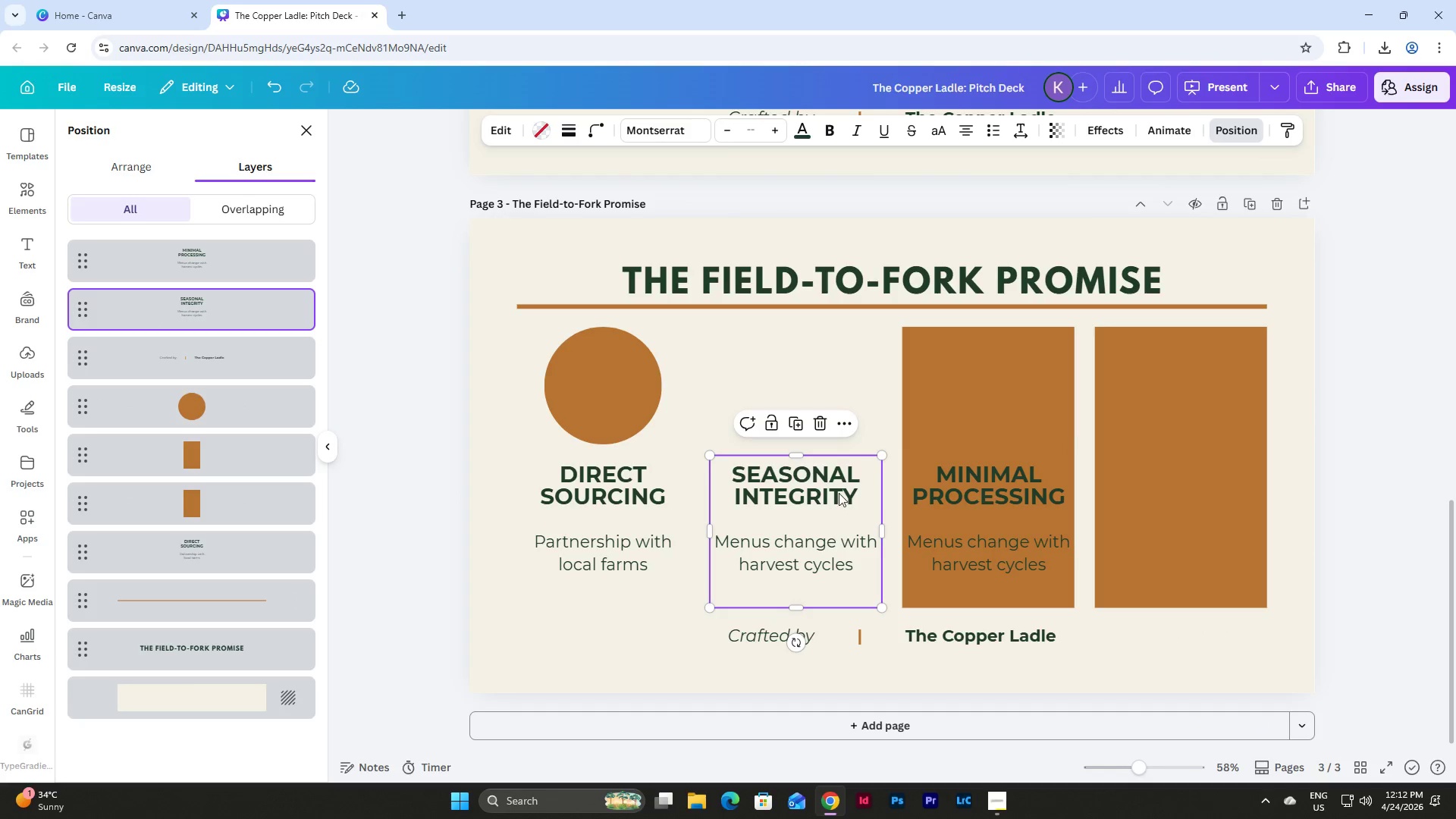 
double_click([971, 519])
 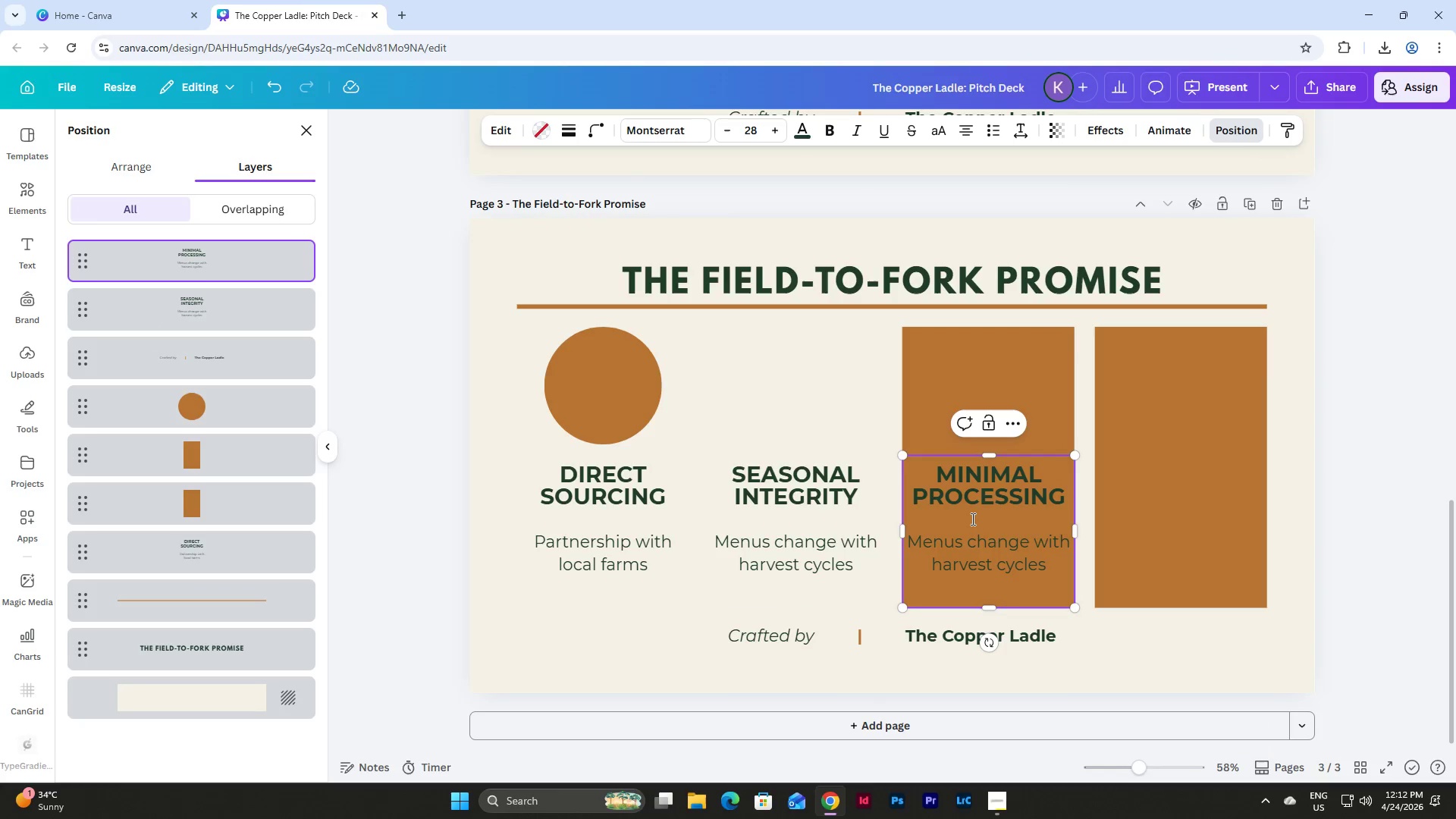 
left_click([971, 519])
 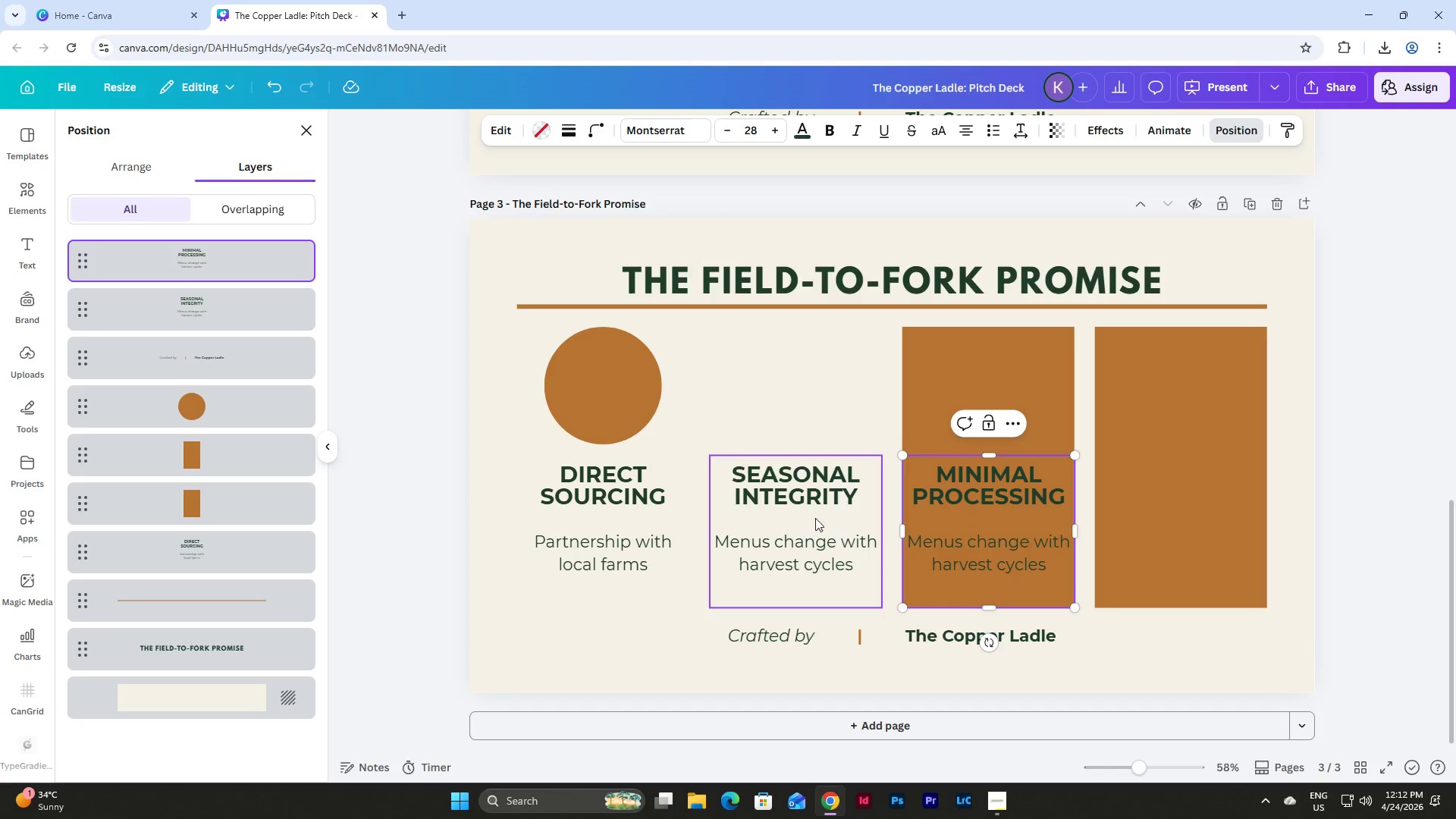 
double_click([815, 518])
 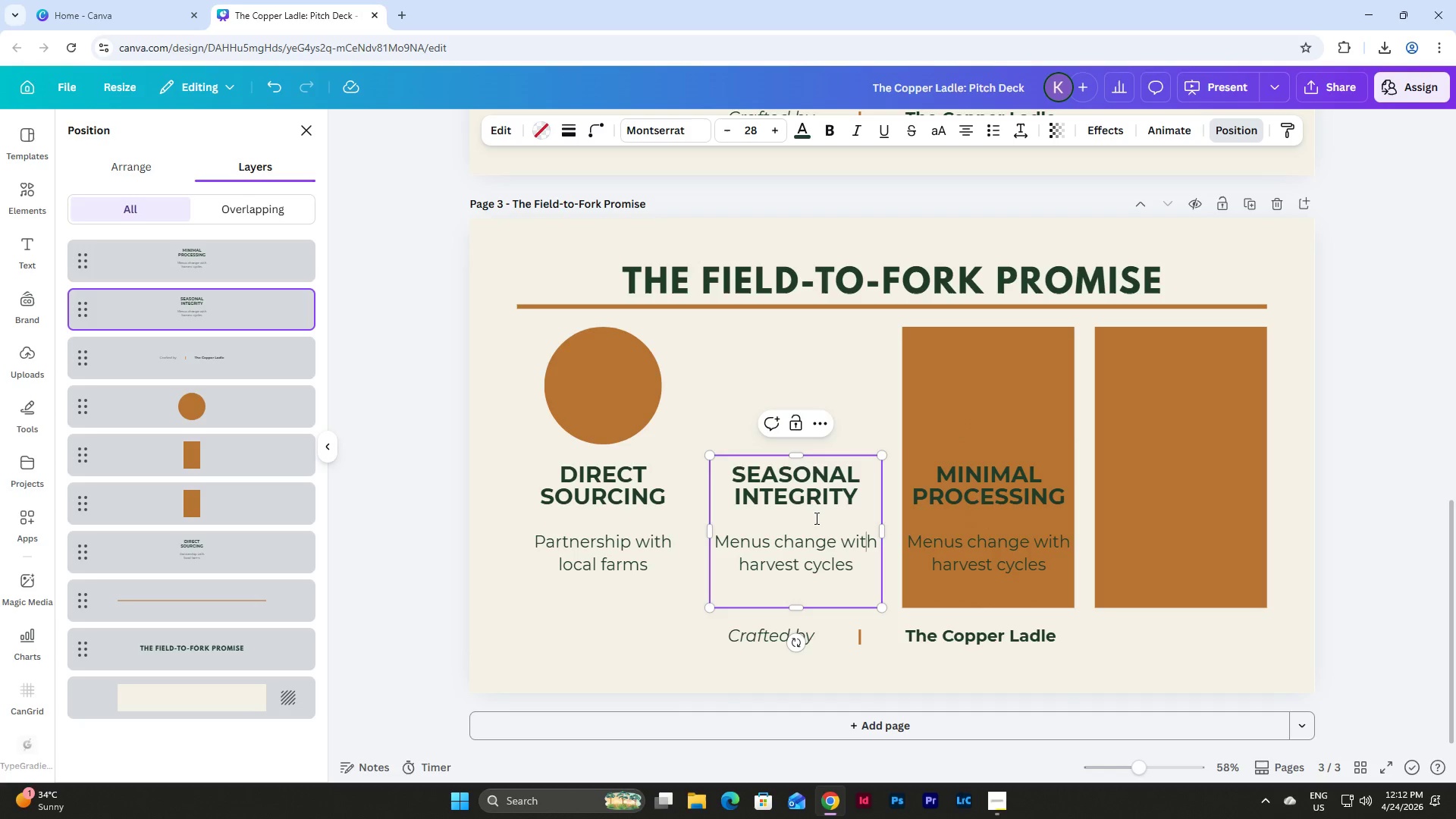 
left_click([815, 518])
 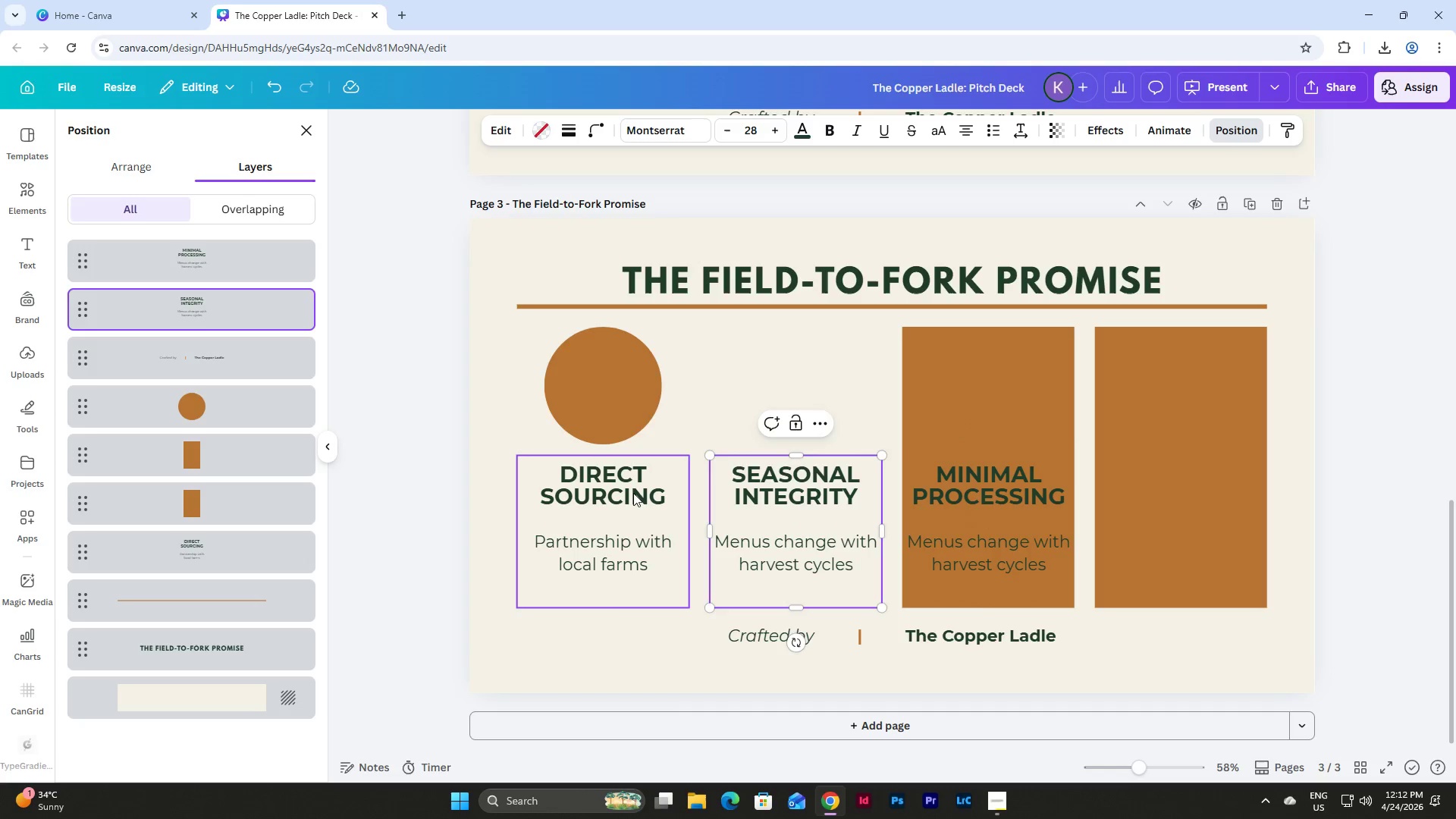 
double_click([632, 513])
 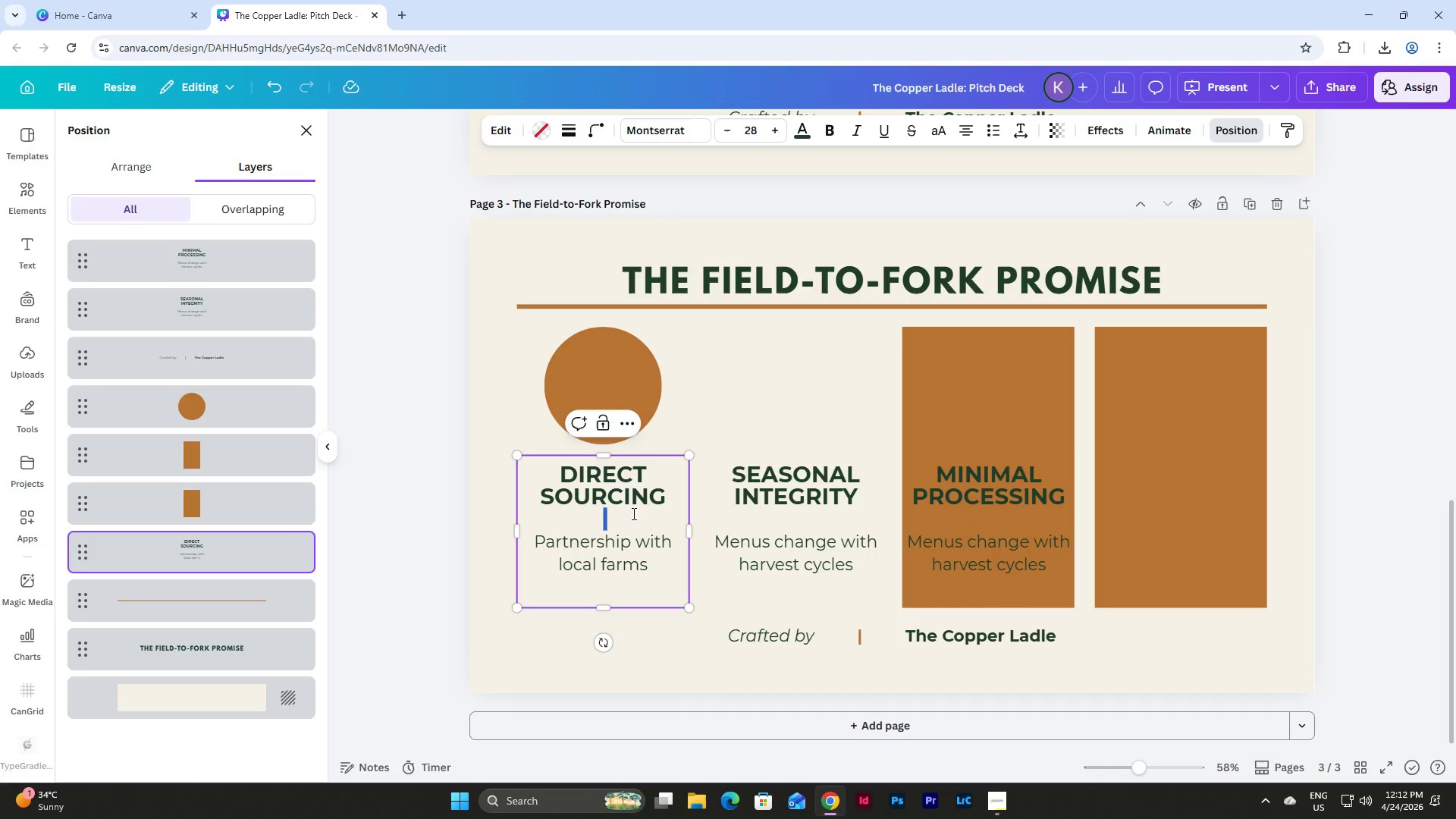 
triple_click([632, 513])
 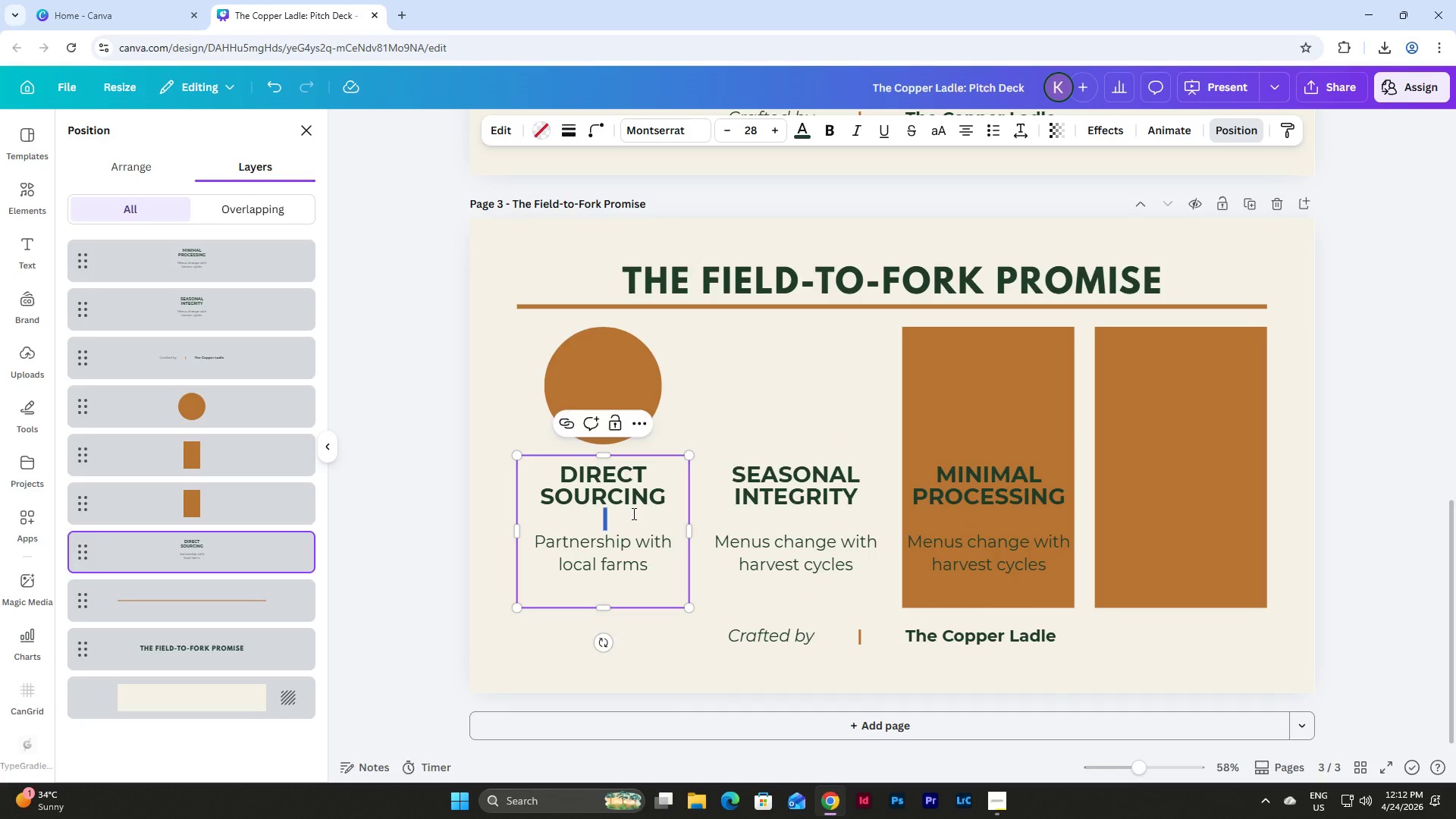 
left_click([632, 513])
 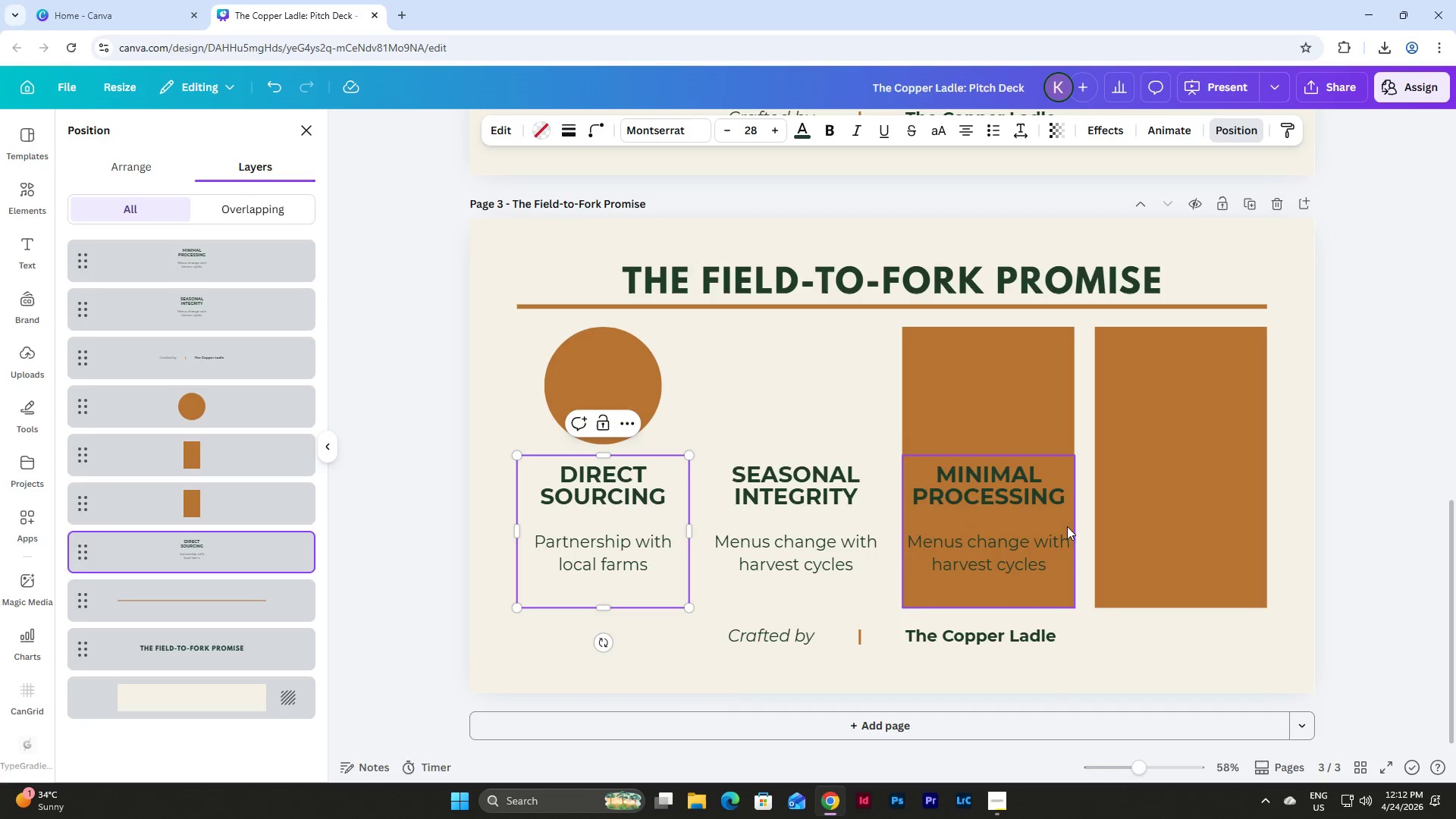 
left_click([1010, 510])
 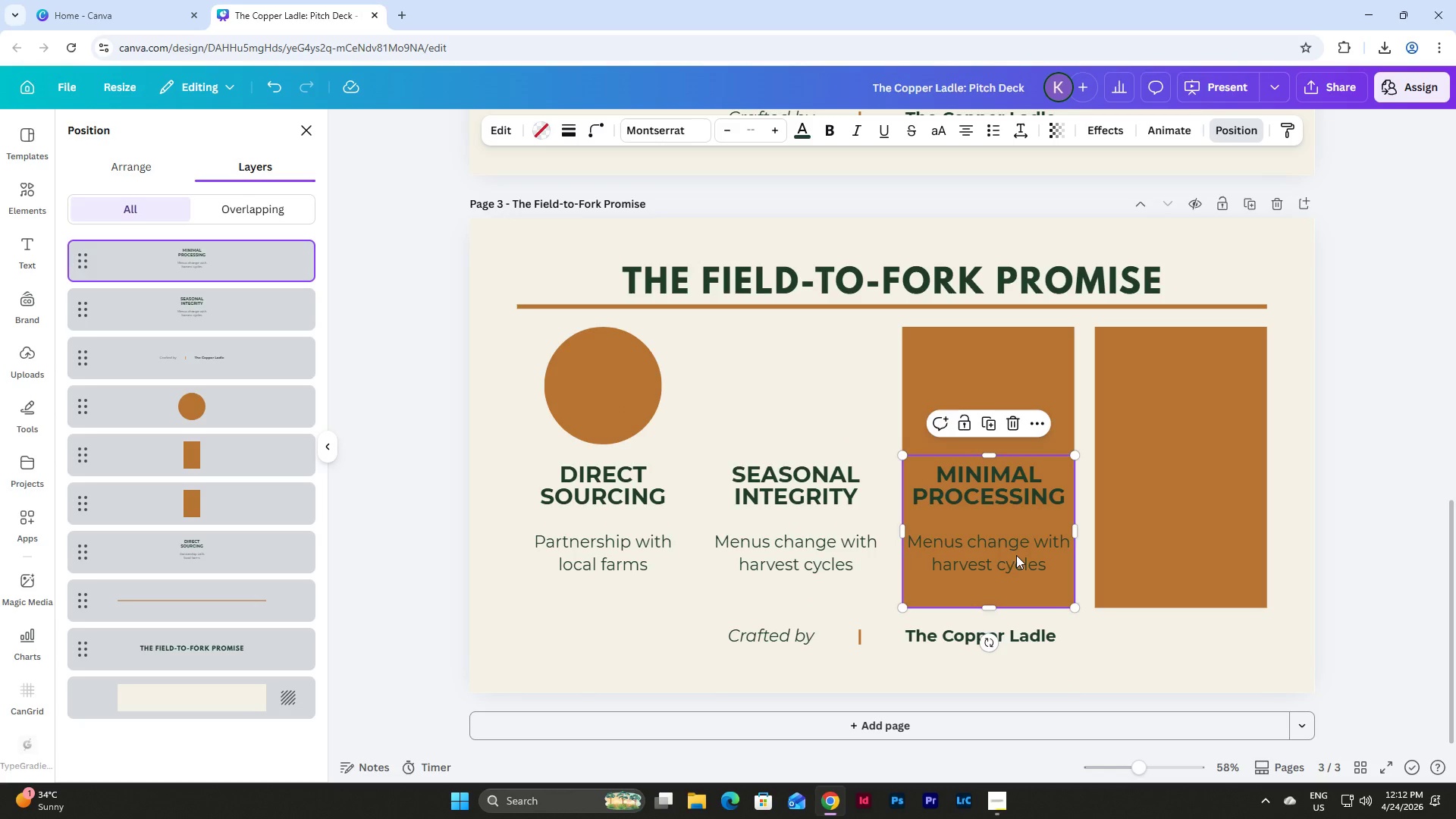 
double_click([1041, 554])
 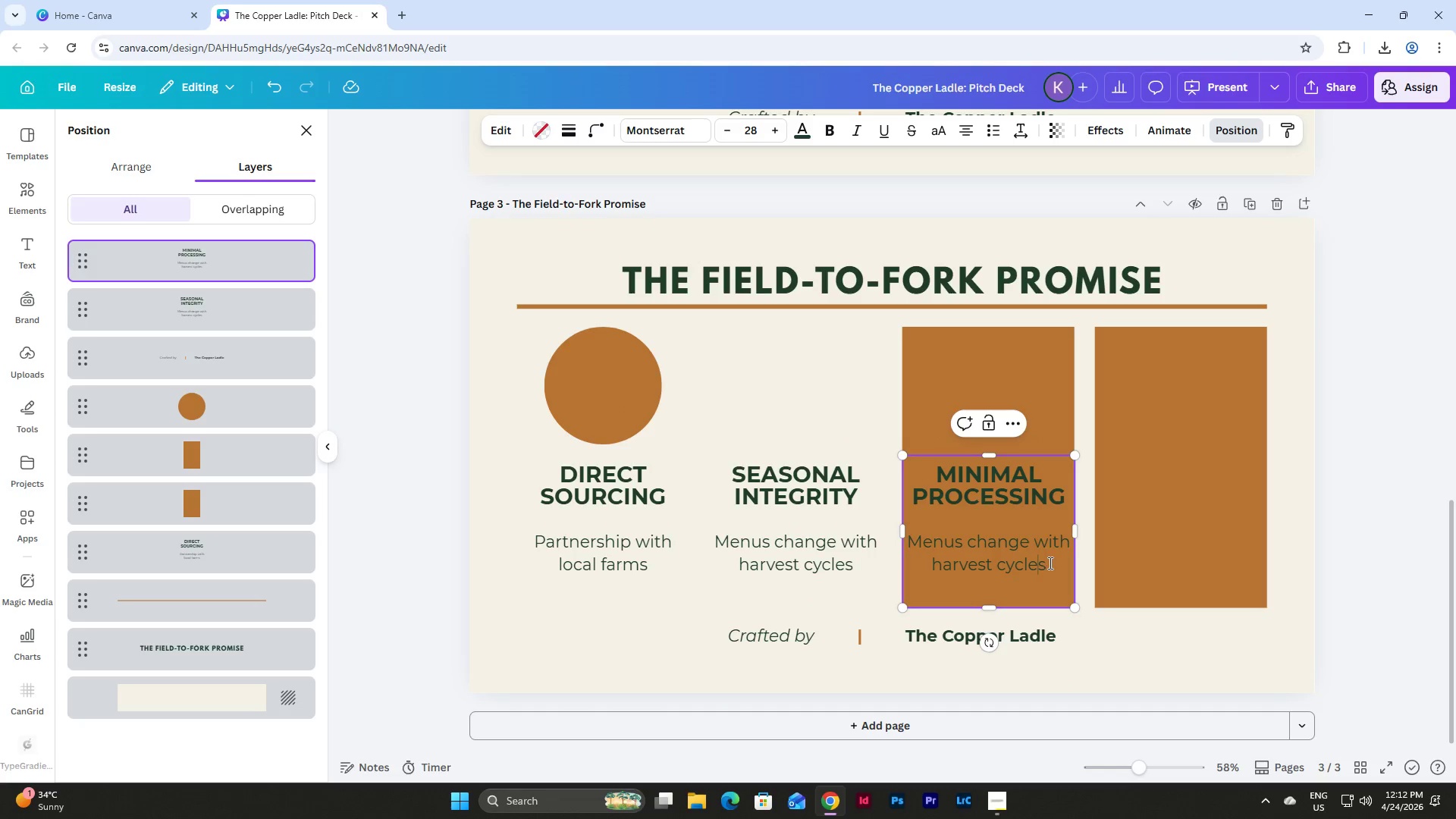 
left_click_drag(start_coordinate=[1049, 563], to_coordinate=[913, 540])
 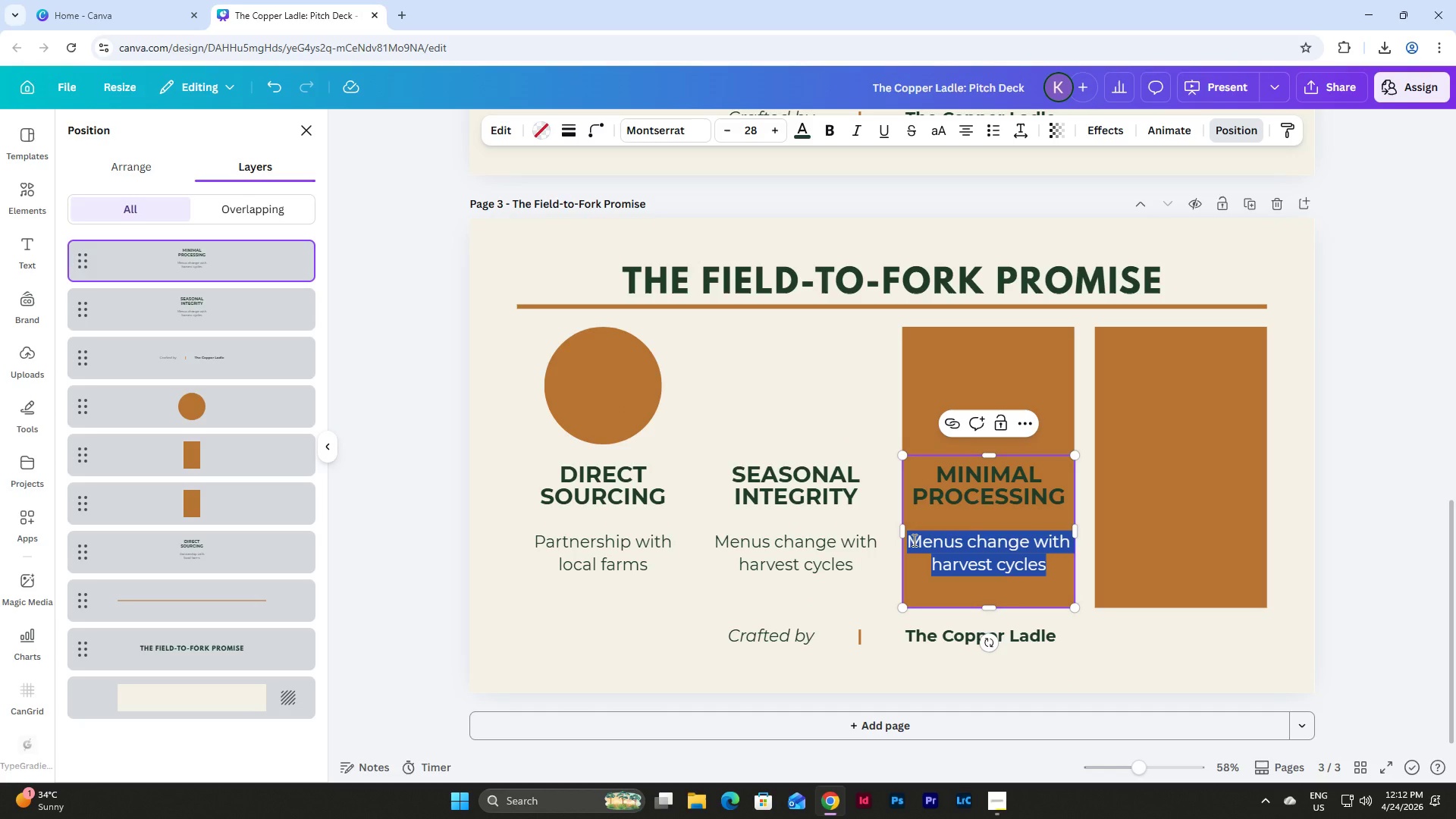 
type(Whole, clean ingredients)
 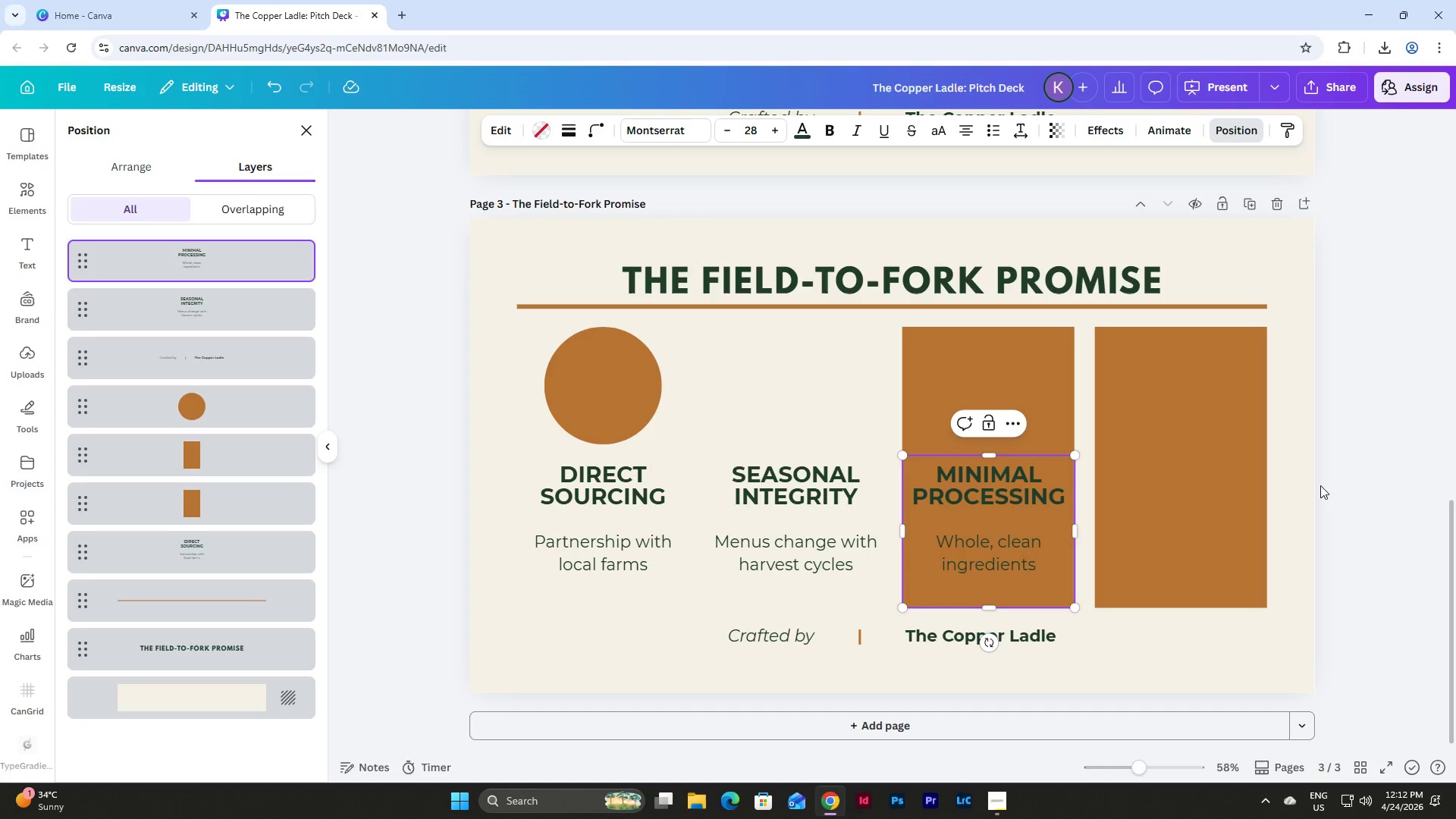 
left_click([1287, 497])
 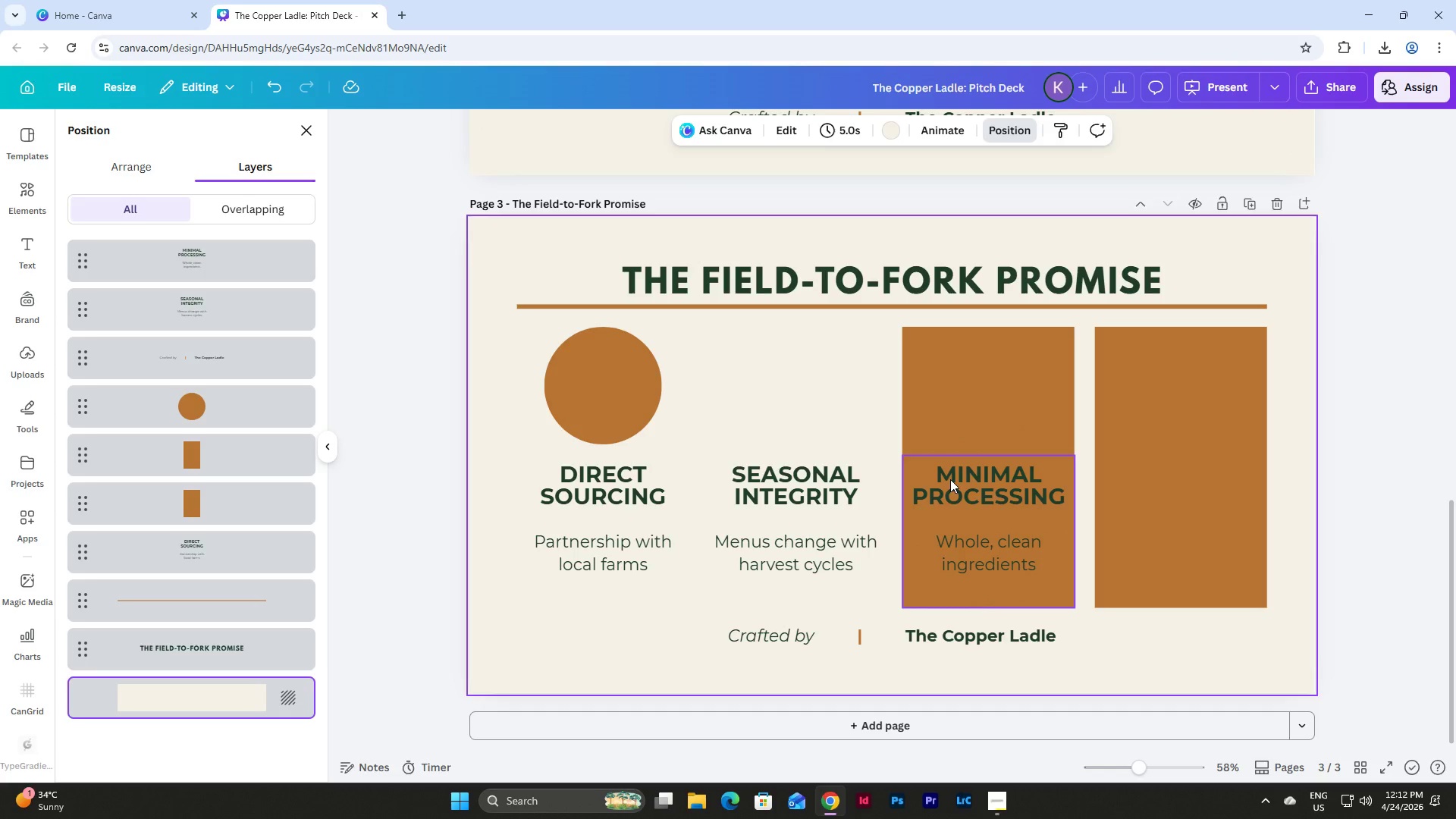 
left_click([950, 479])
 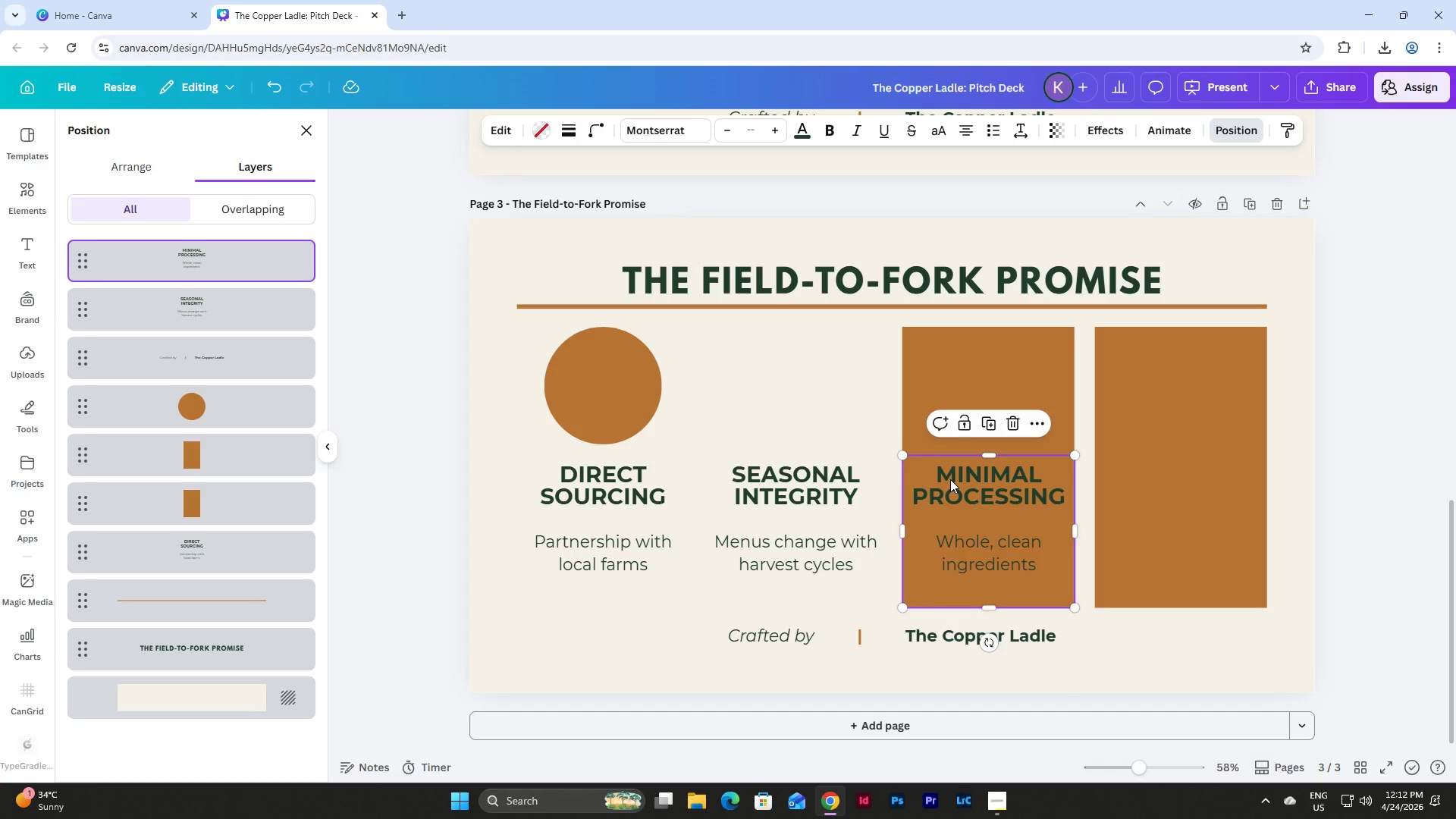 
key(Control+D)
 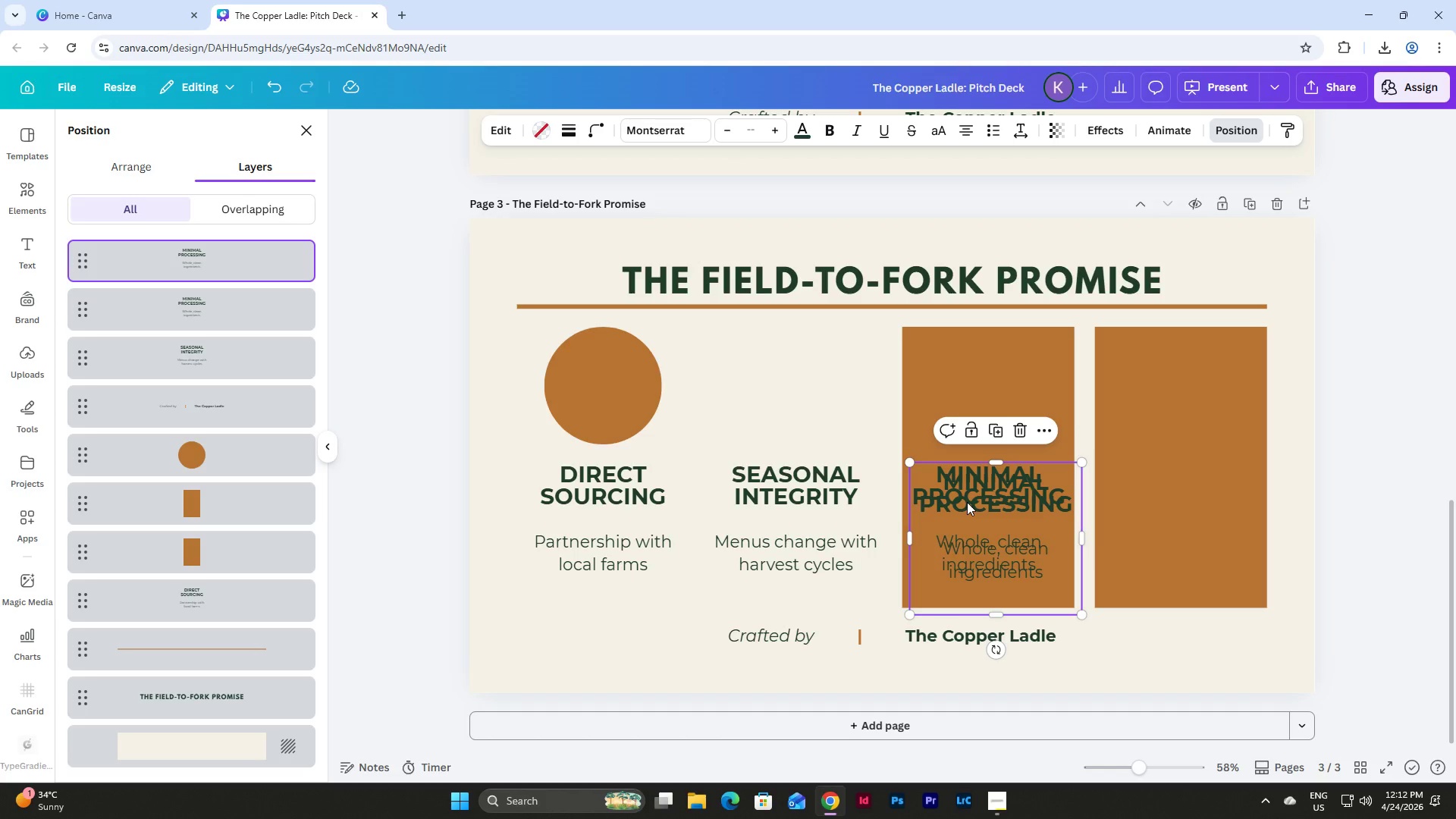 
left_click_drag(start_coordinate=[967, 502], to_coordinate=[1154, 497])
 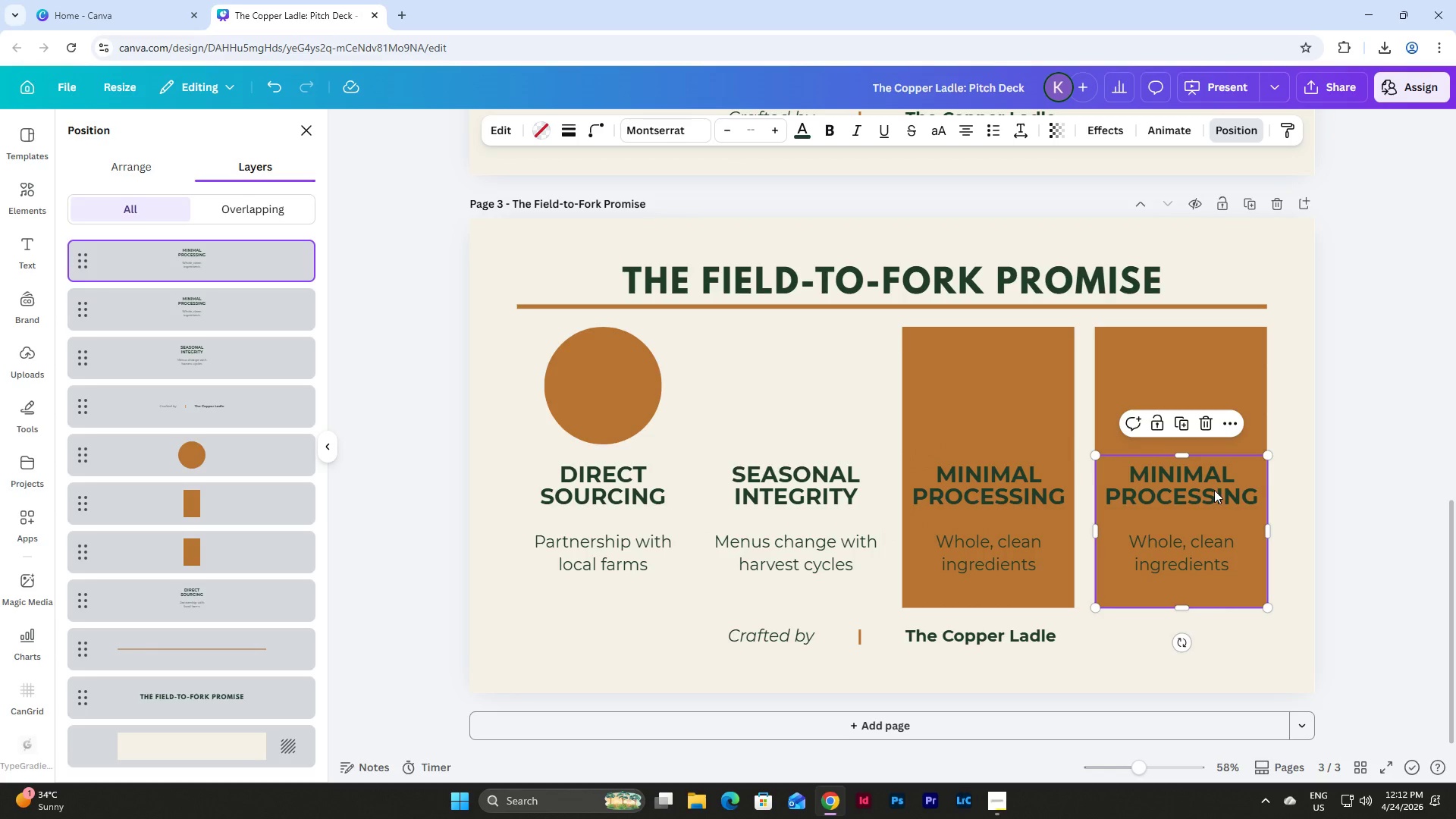 
double_click([1241, 488])
 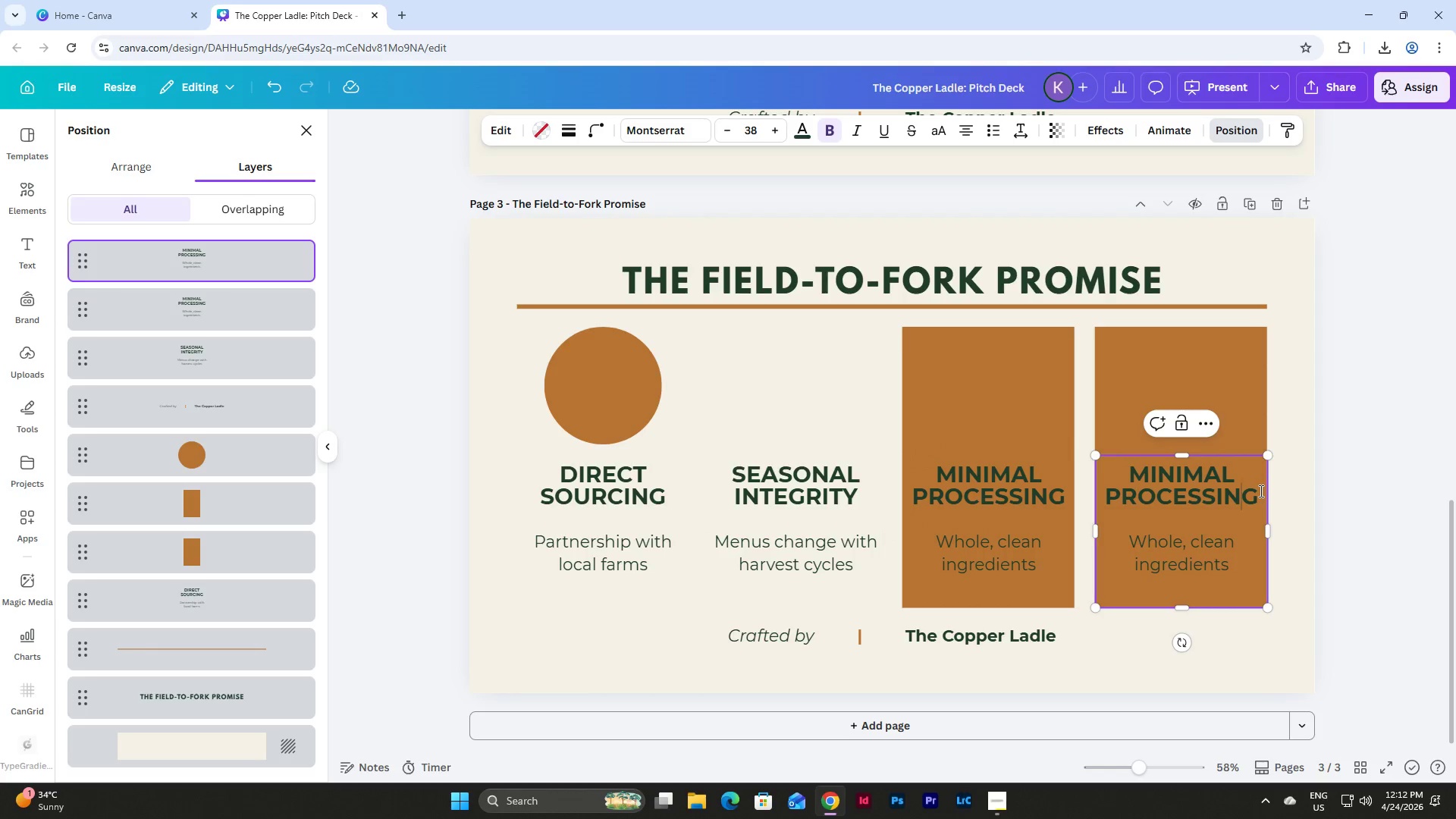 
left_click_drag(start_coordinate=[1260, 491], to_coordinate=[1131, 479])
 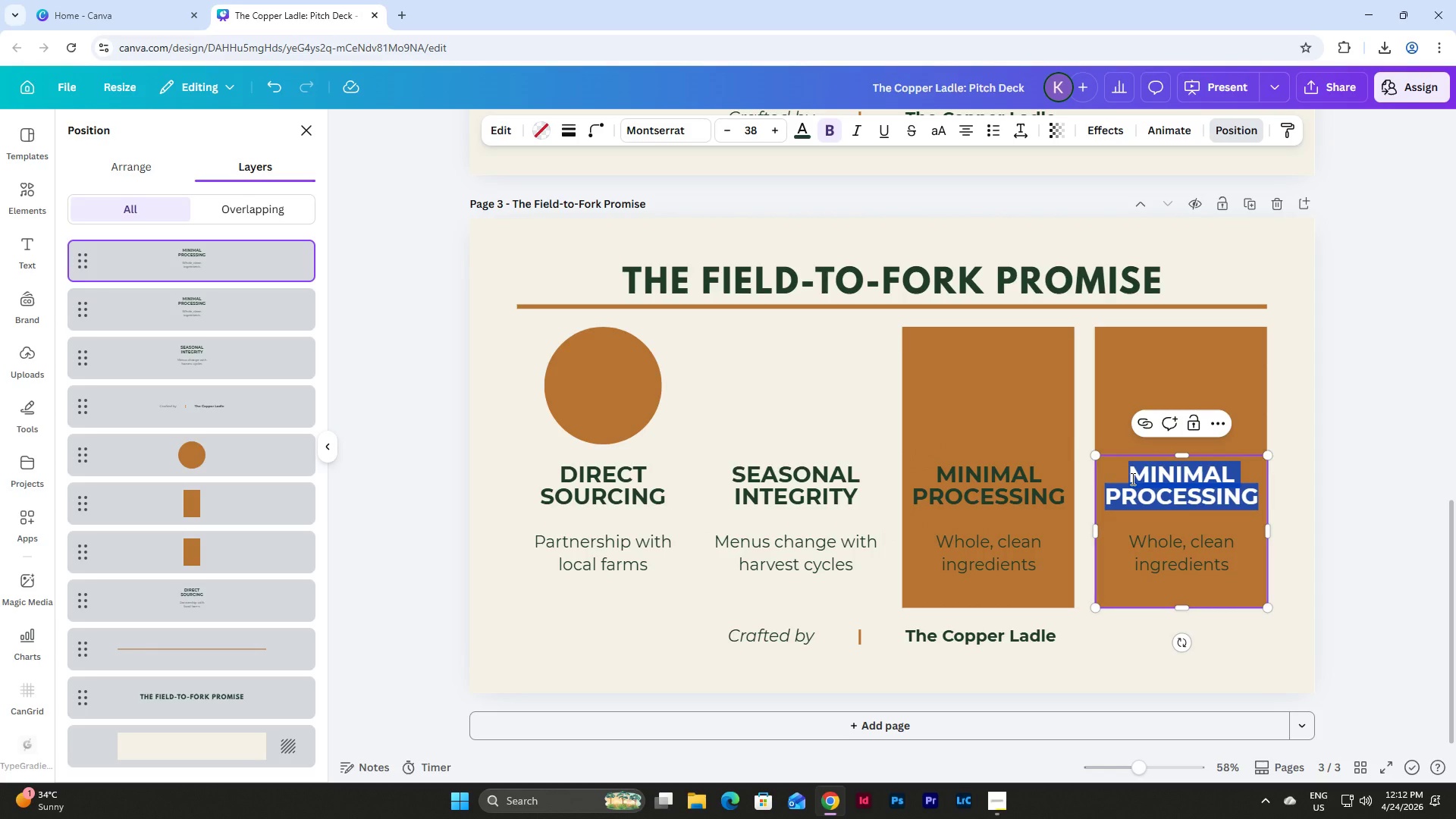 
type(PEAK FRESHNESS)
 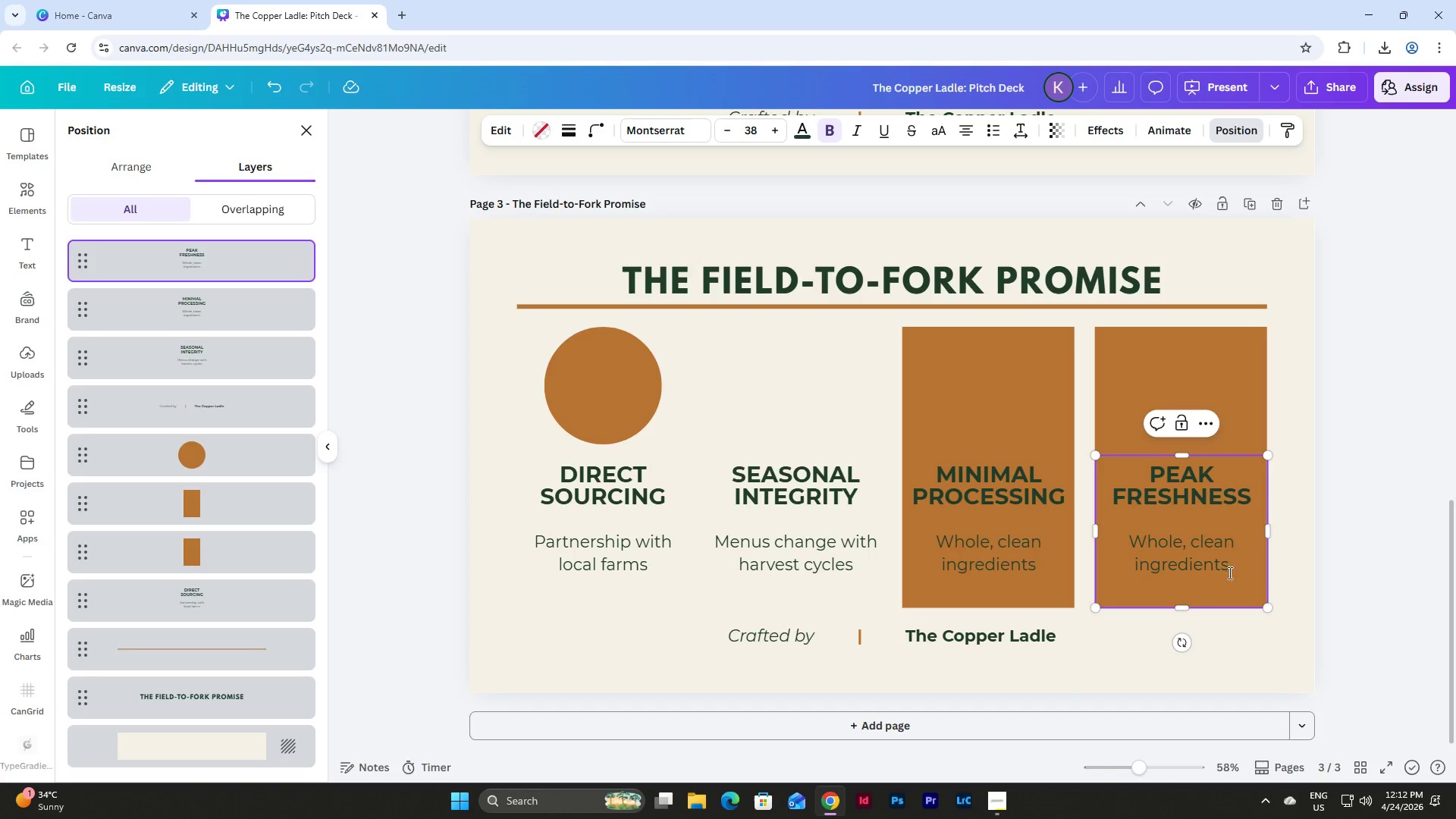 
left_click_drag(start_coordinate=[1225, 566], to_coordinate=[1134, 545])
 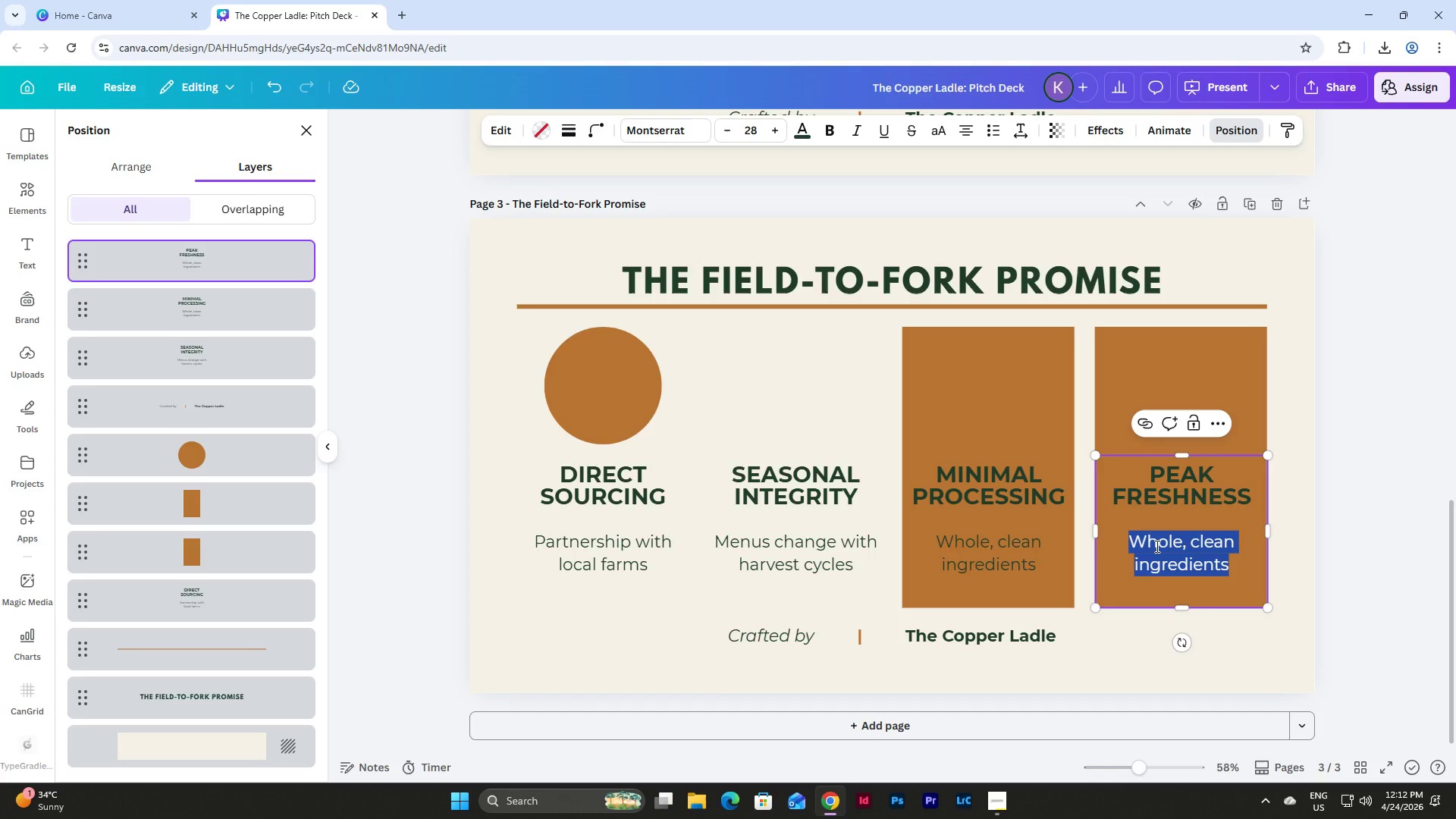 
type(Harvest-to-service in under 48 hours)
 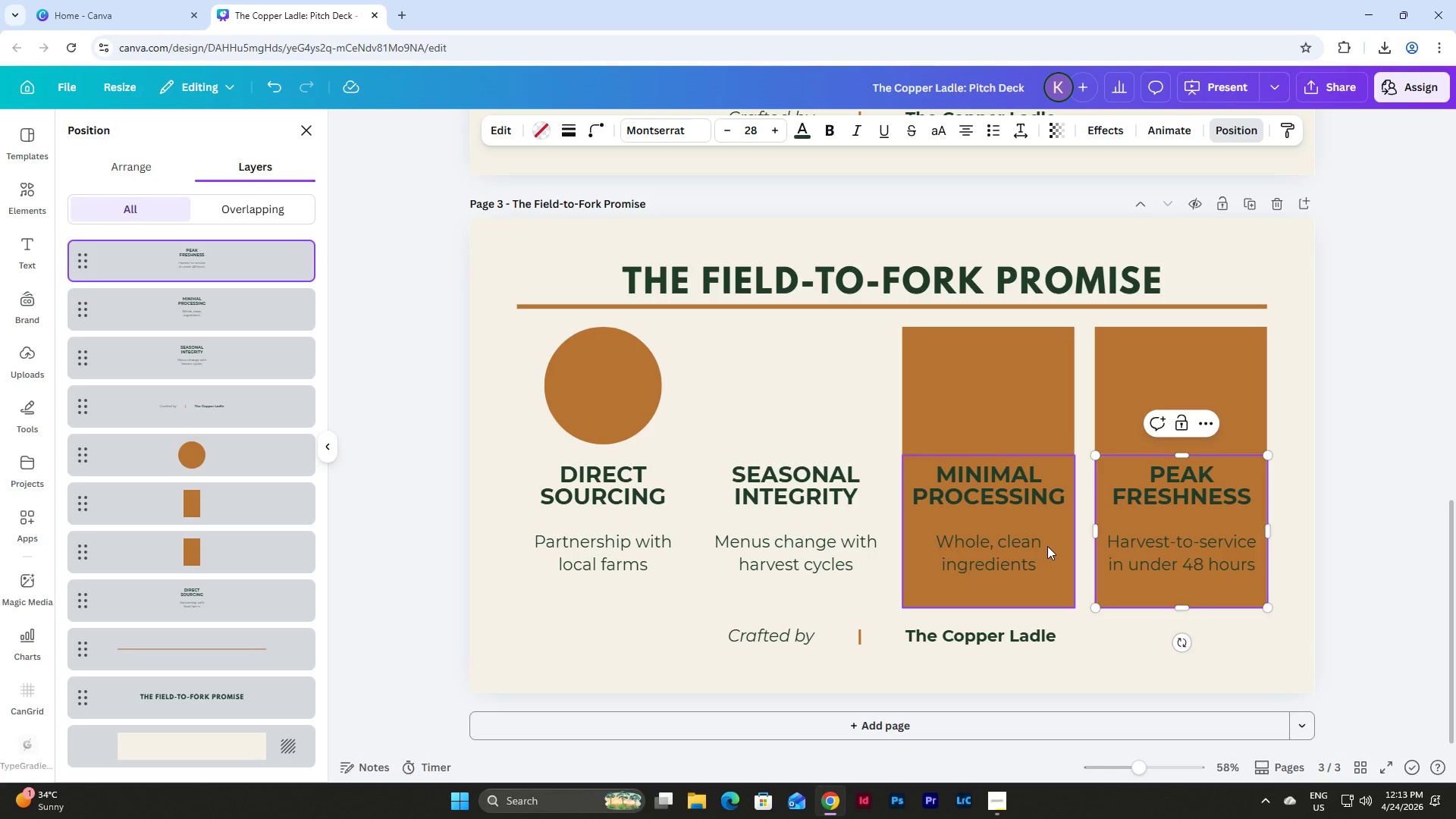 
wait(7.84)
 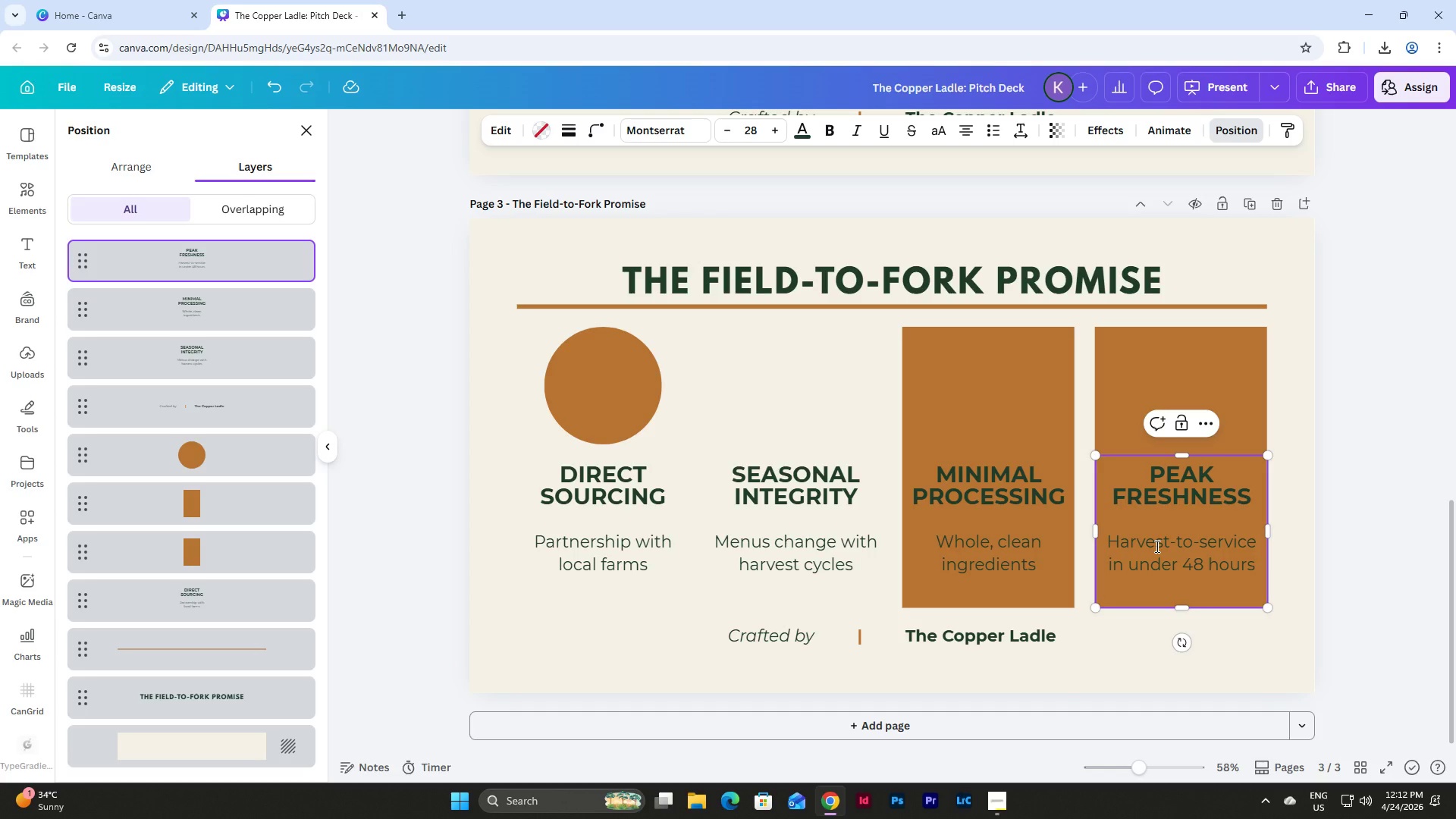 
left_click([992, 384])
 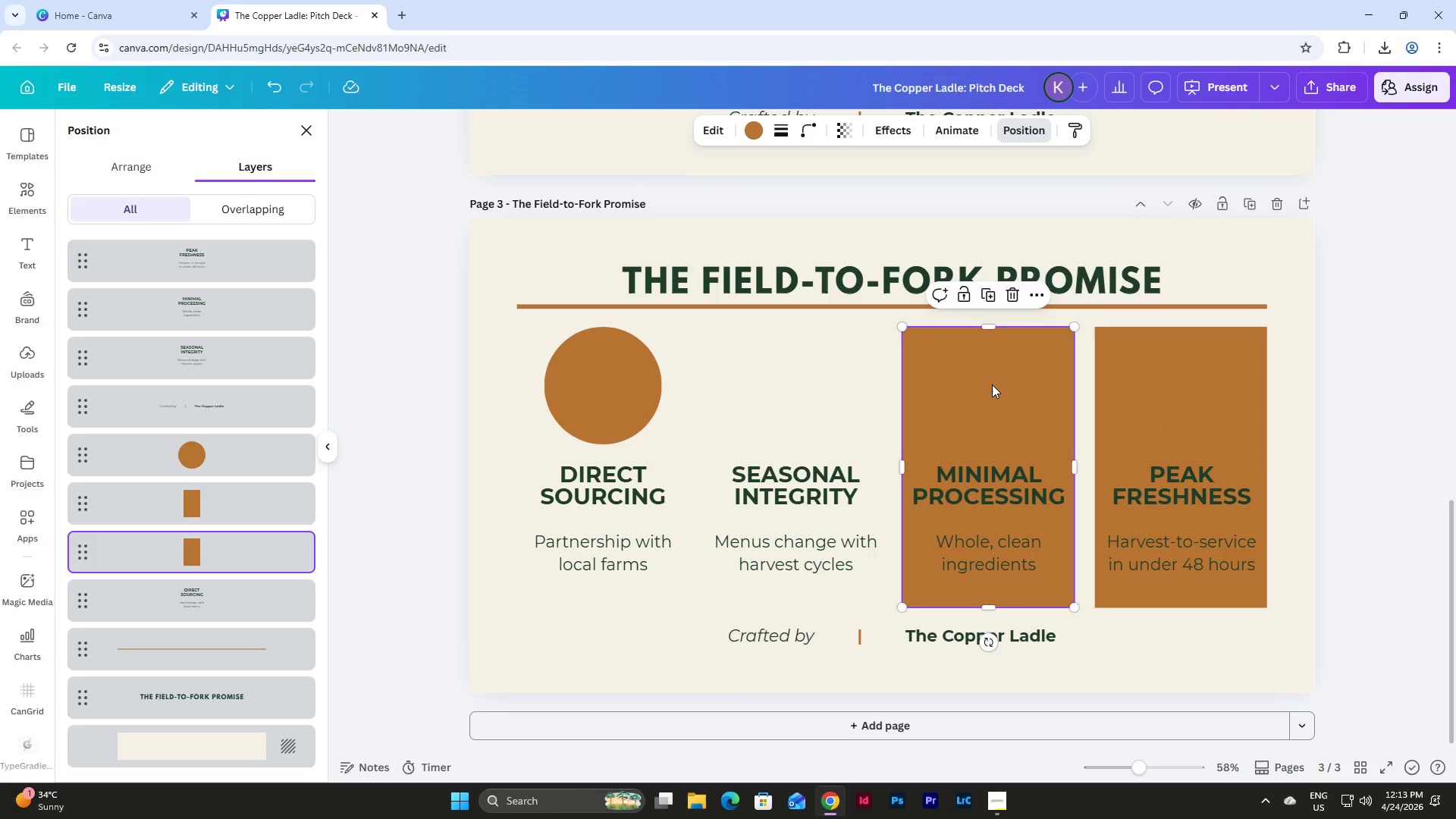 
key(Backspace)
 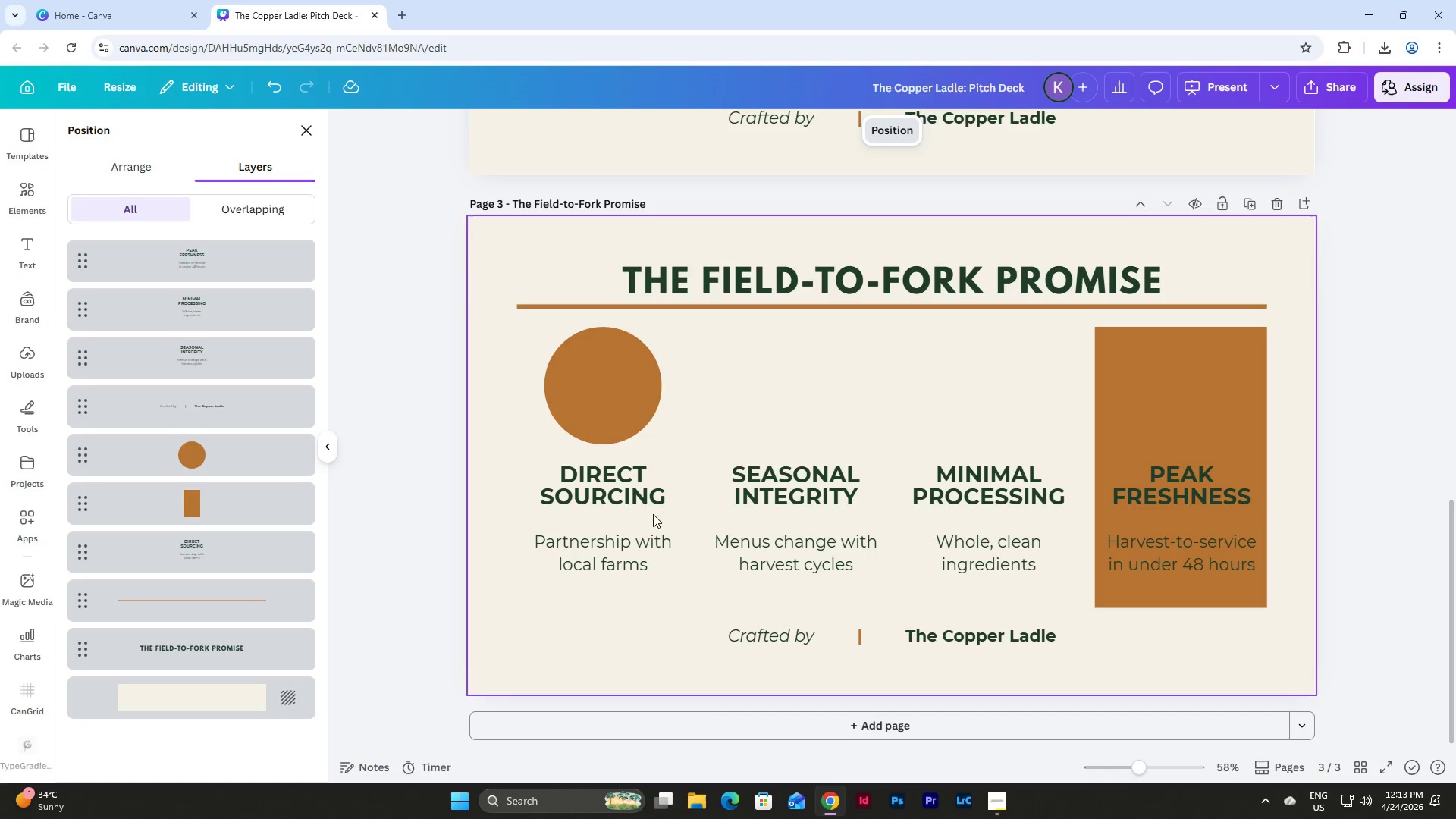 
left_click([606, 508])
 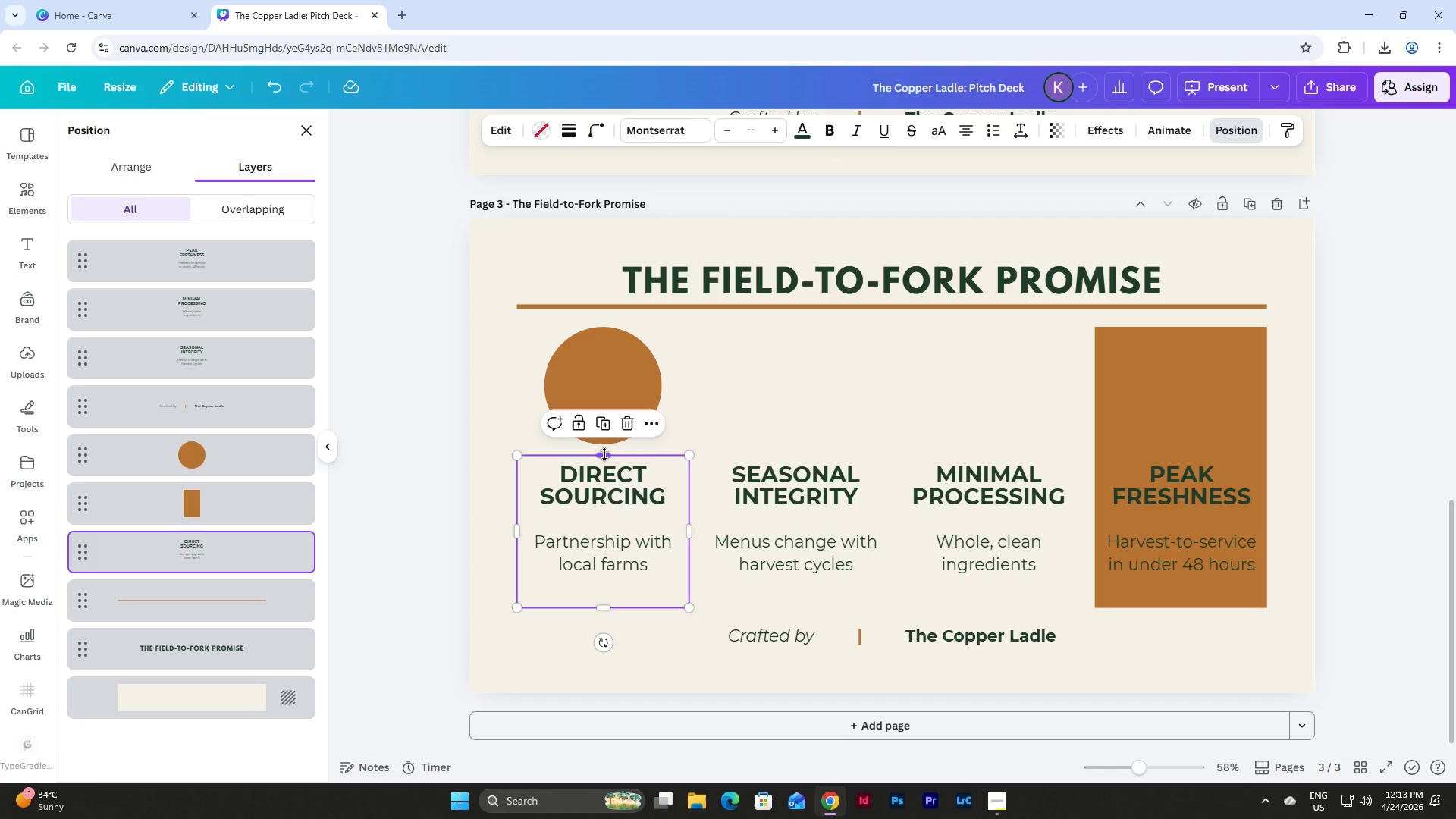 
left_click_drag(start_coordinate=[604, 454], to_coordinate=[604, 477])
 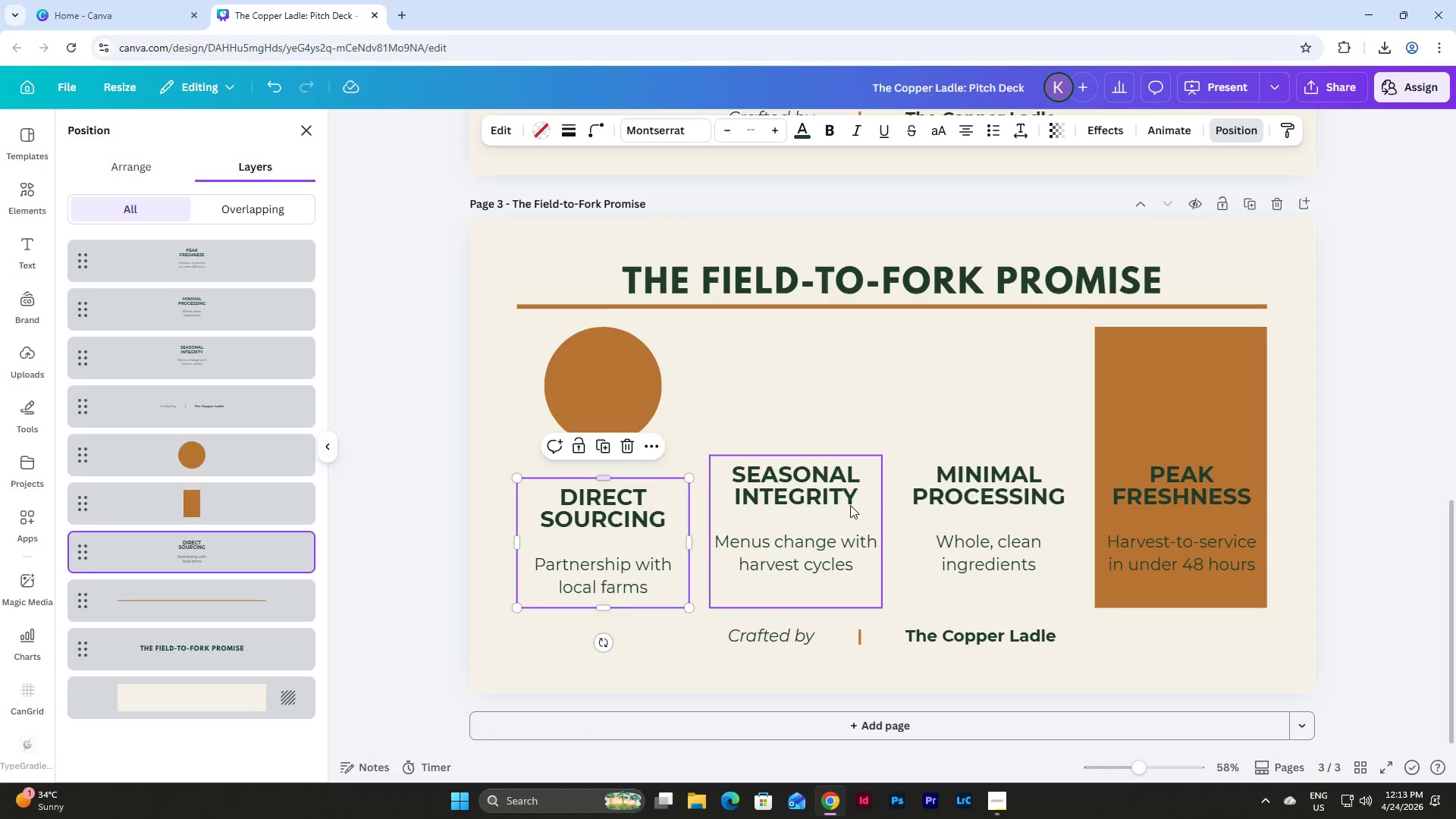 
left_click([850, 505])
 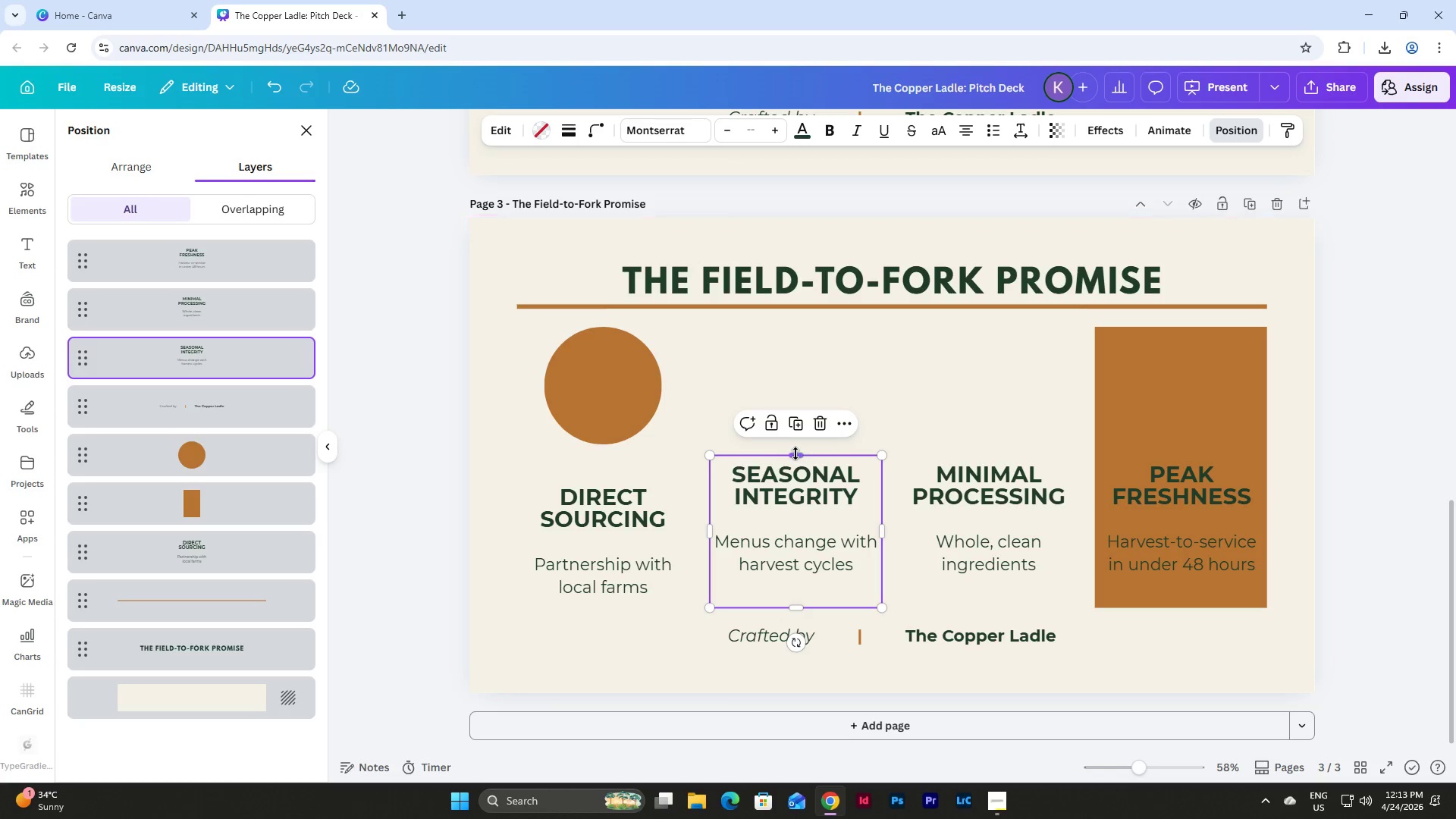 
left_click_drag(start_coordinate=[795, 454], to_coordinate=[797, 477])
 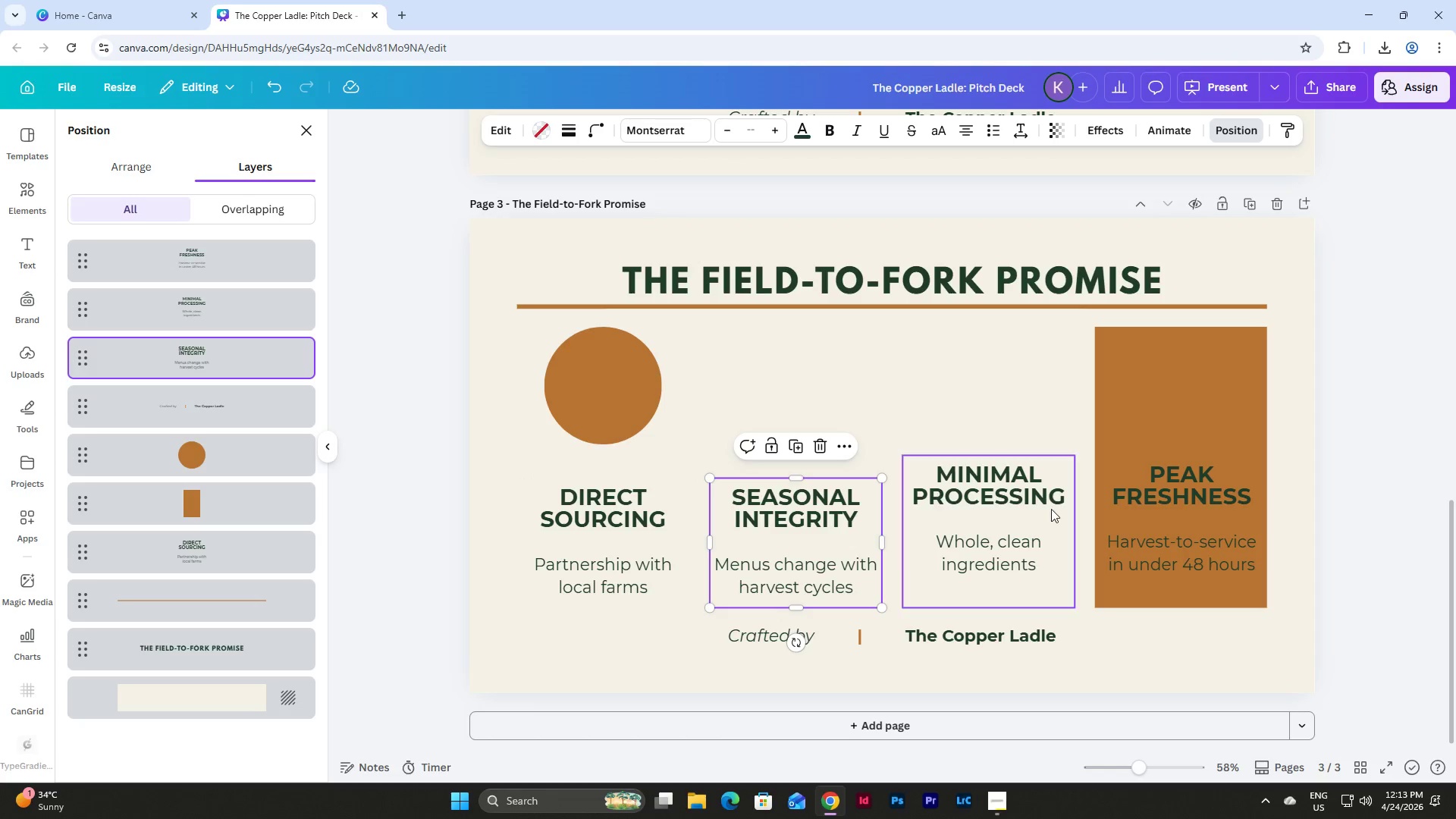 
left_click([1051, 509])
 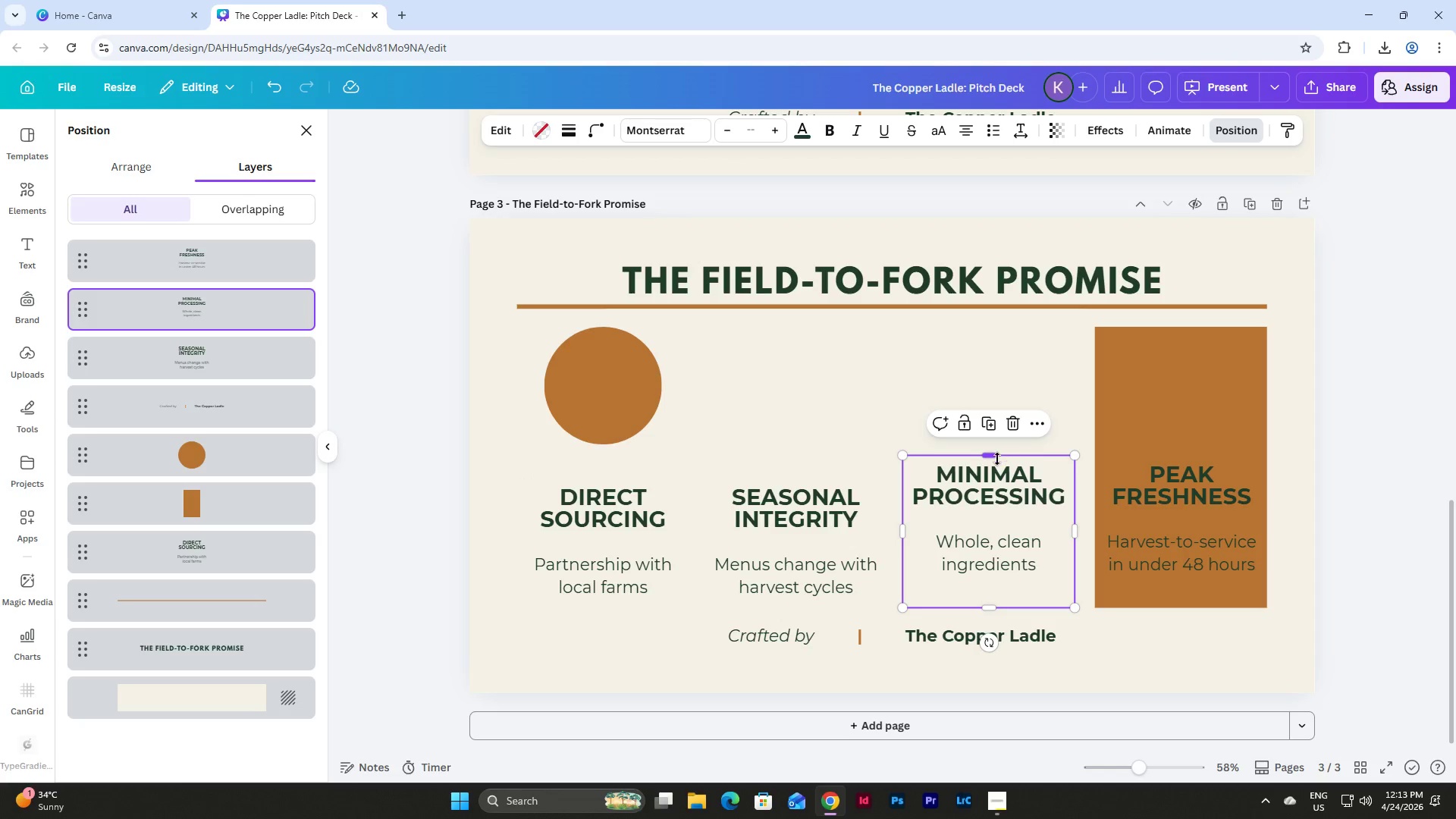 
left_click_drag(start_coordinate=[997, 459], to_coordinate=[997, 482])
 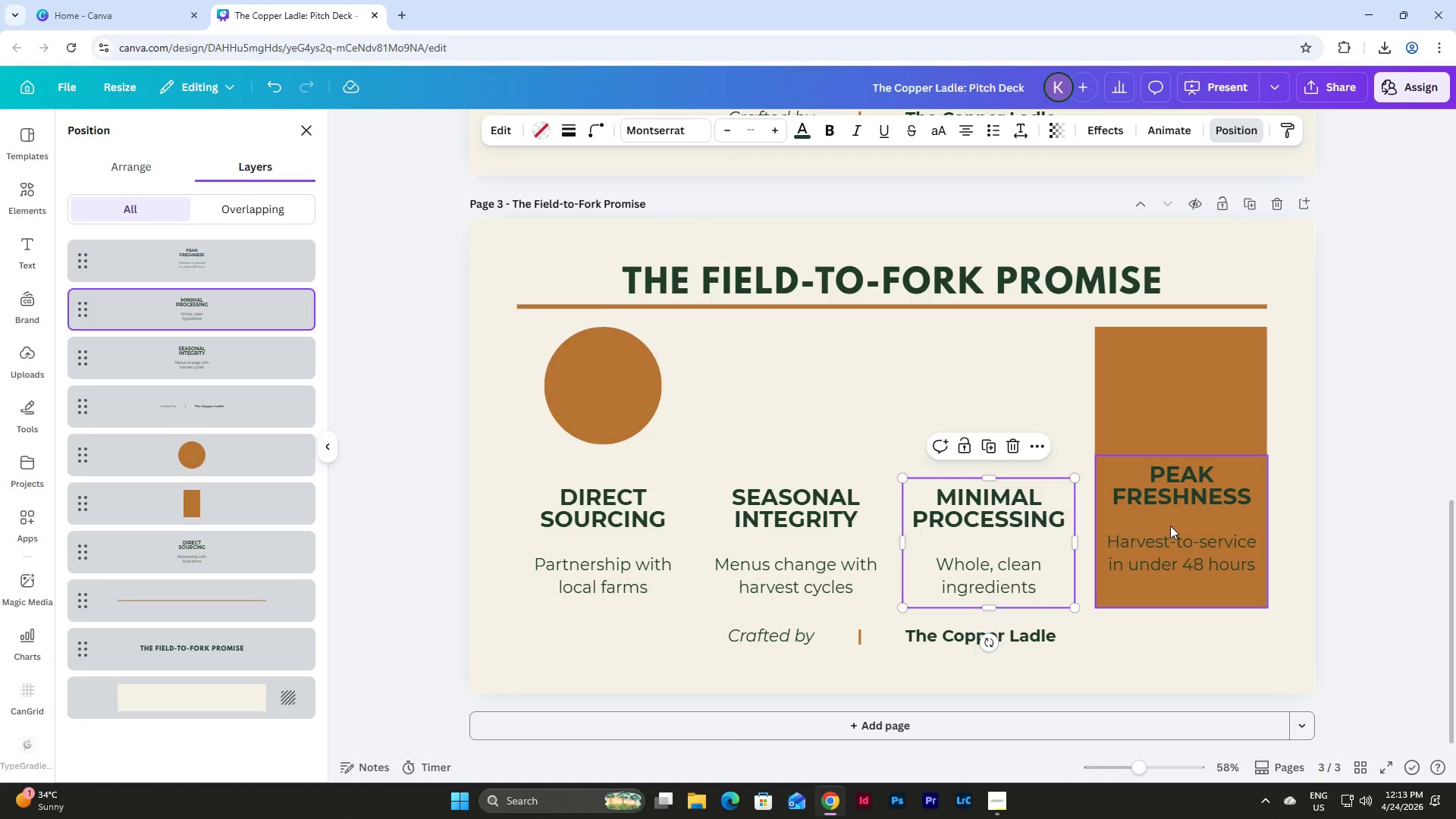 
left_click([1170, 524])
 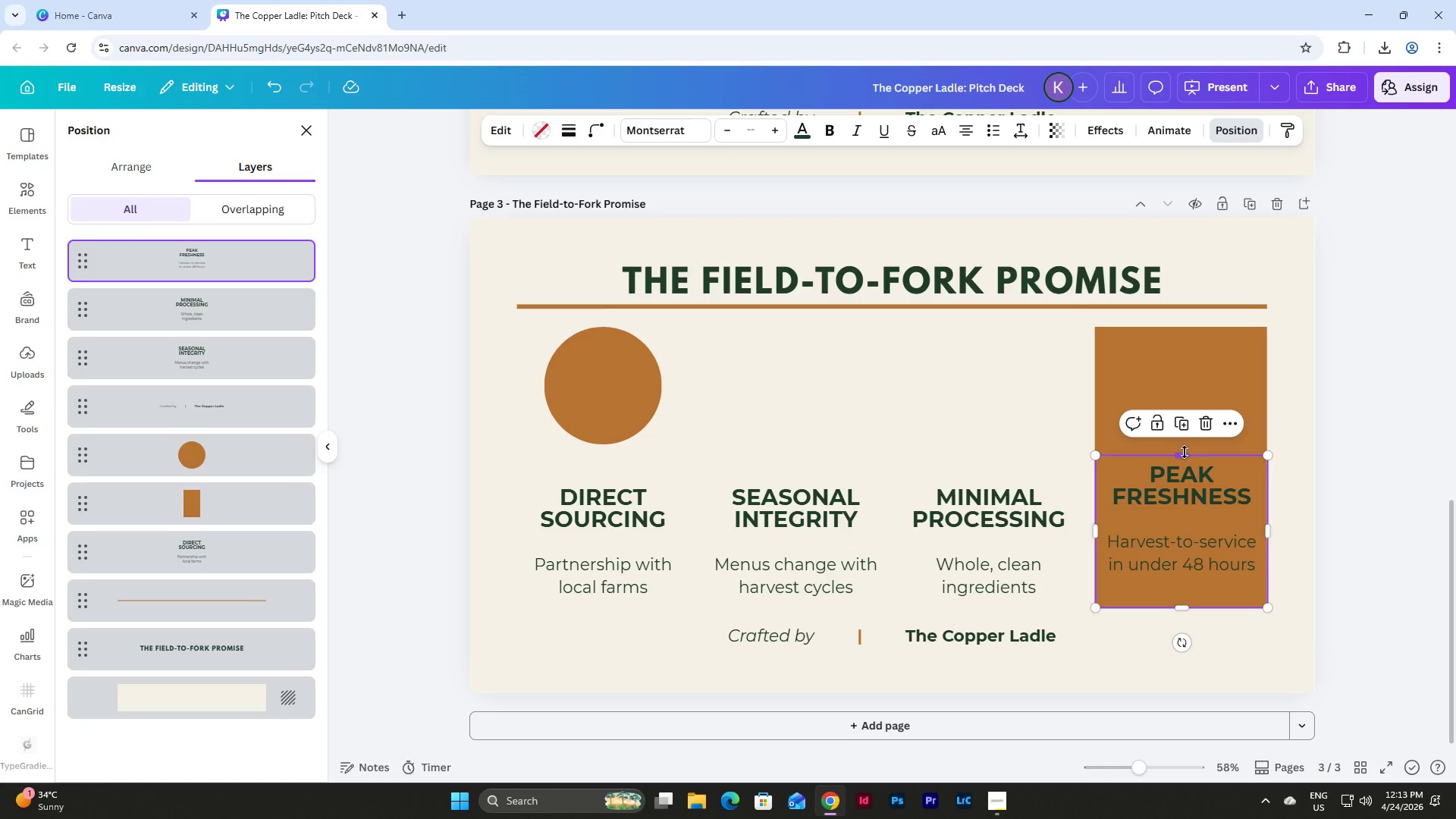 
left_click_drag(start_coordinate=[1185, 452], to_coordinate=[1185, 472])
 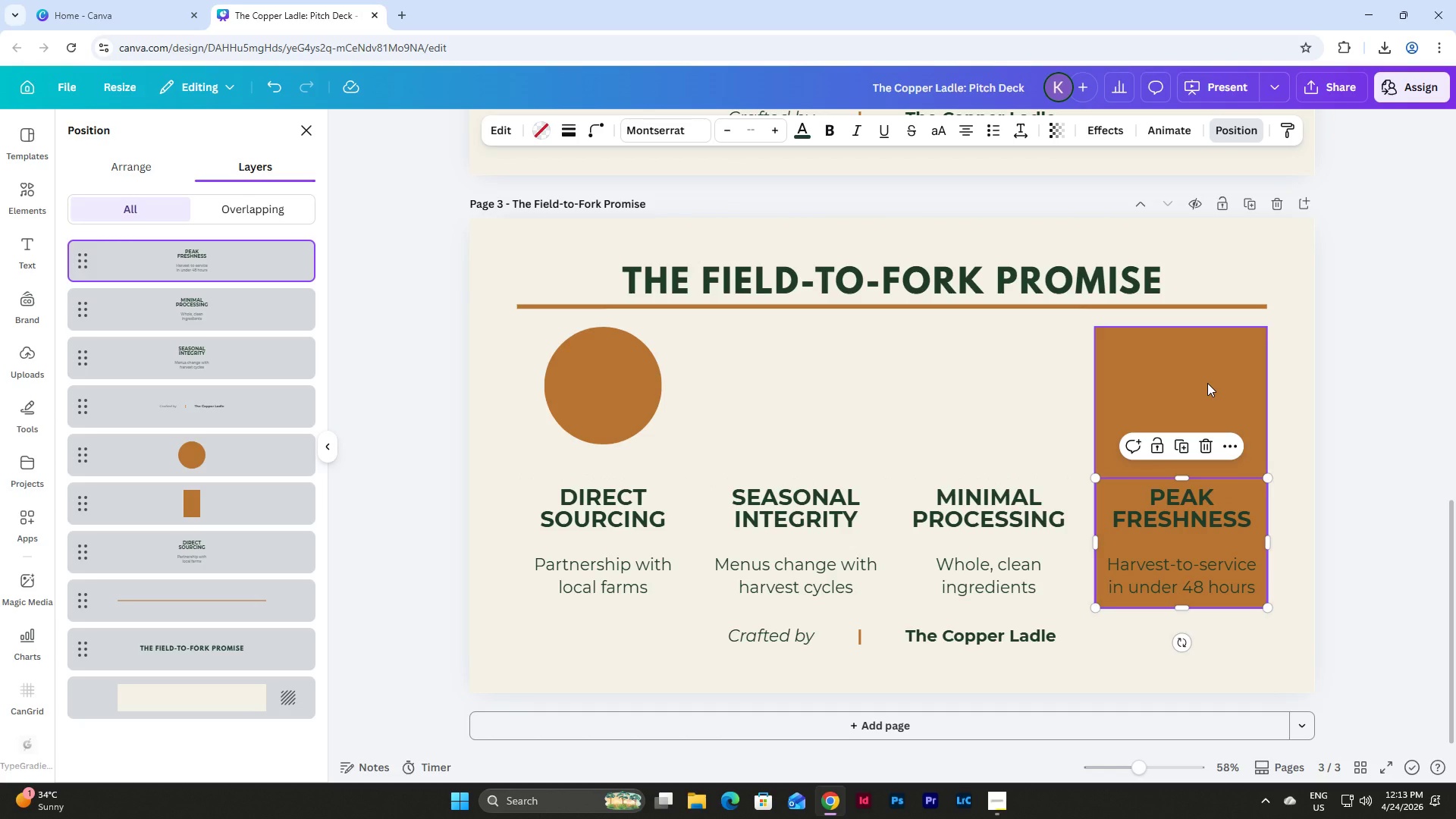 
wait(8.45)
 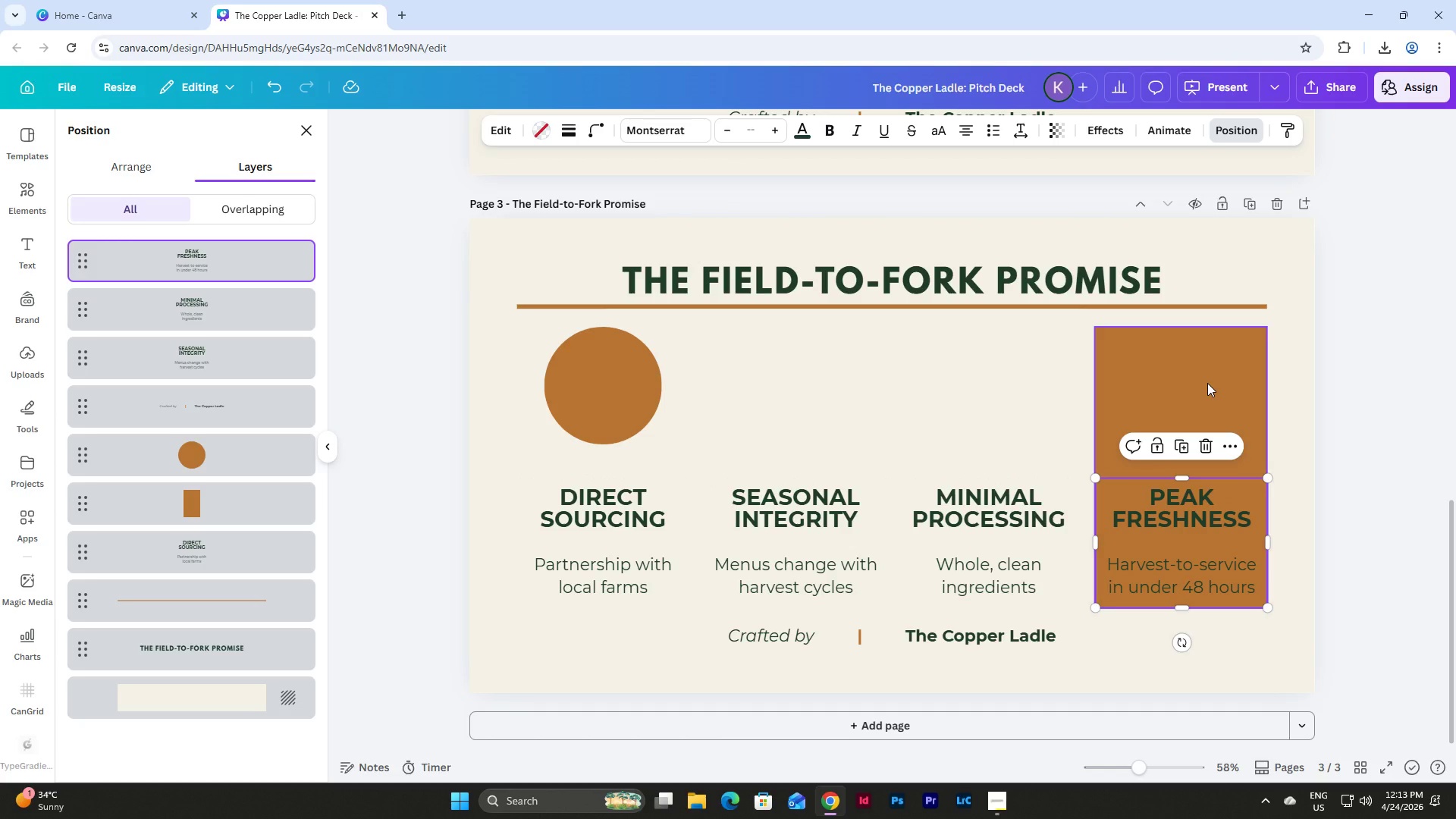 
left_click([1207, 383])
 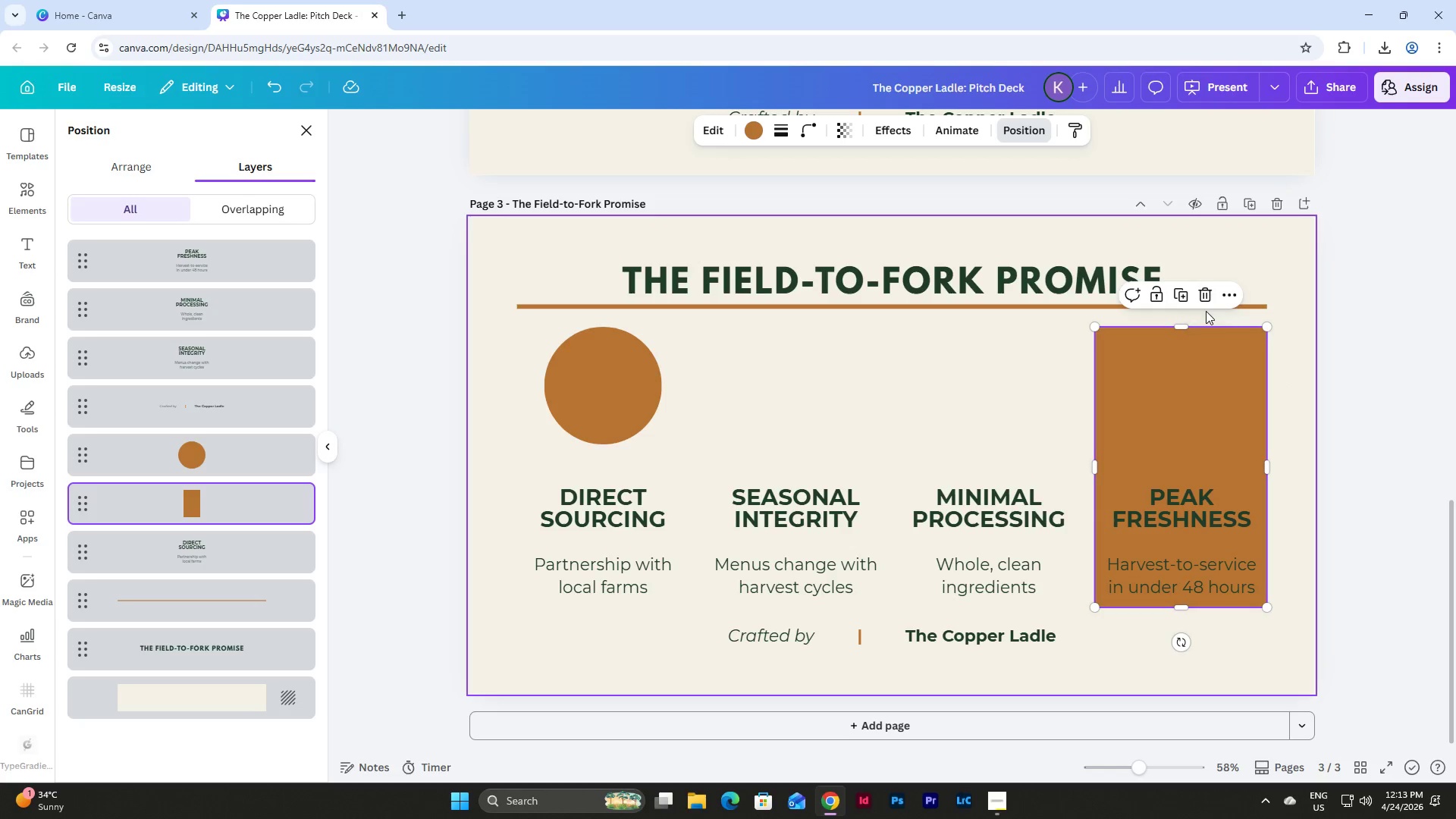 
left_click([1288, 418])
 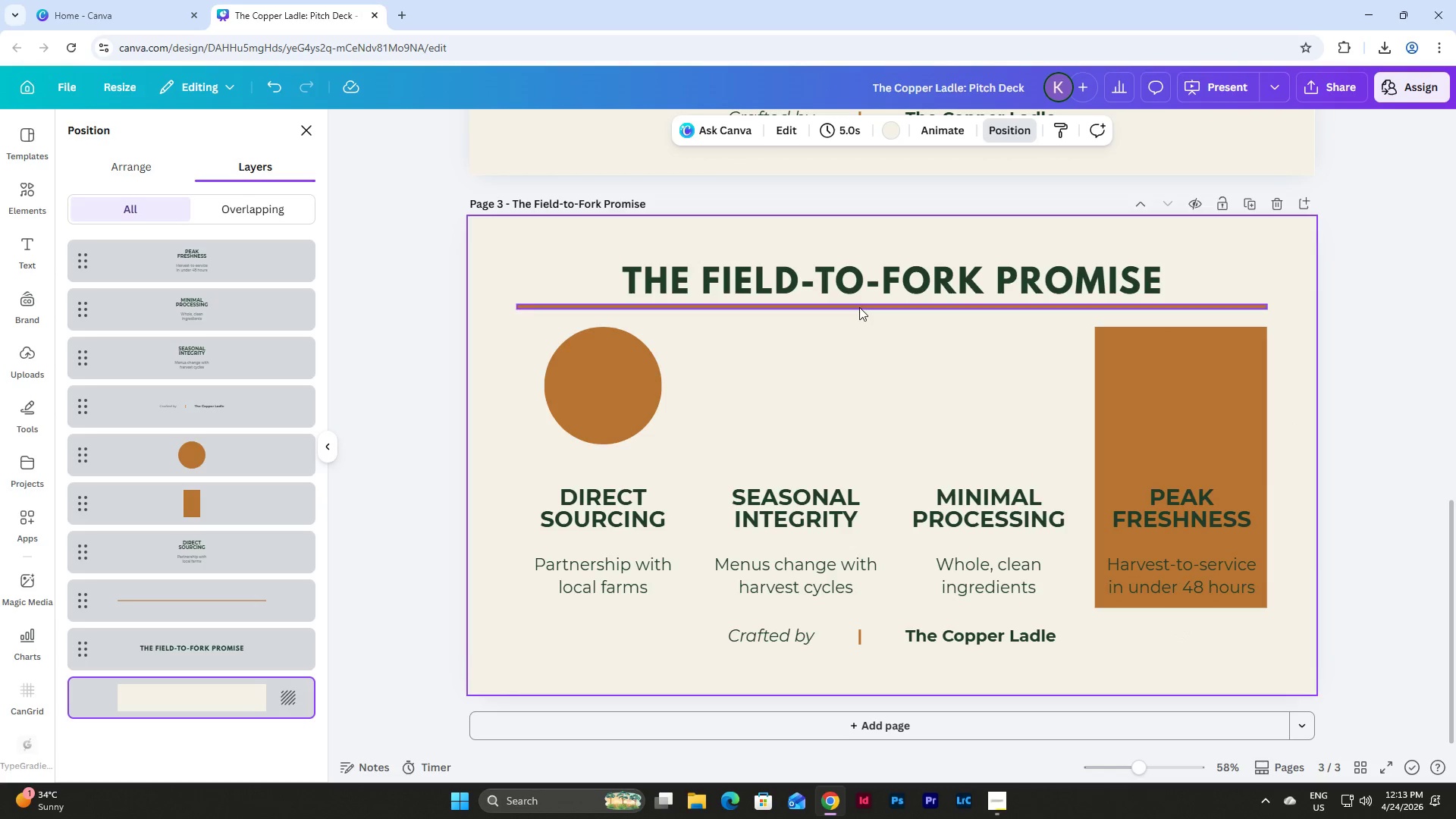 
left_click([859, 307])
 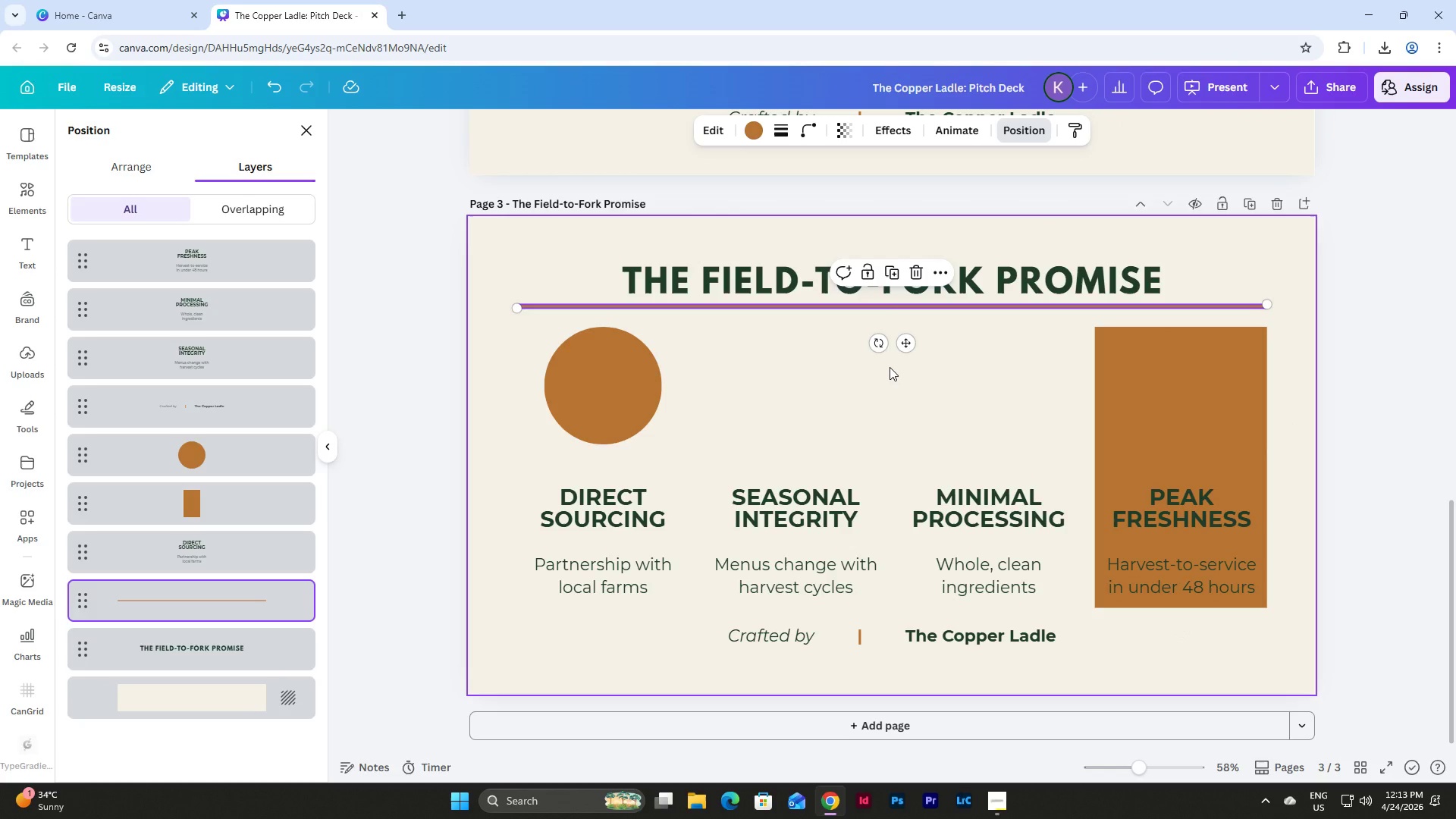 
key(Control+C)
 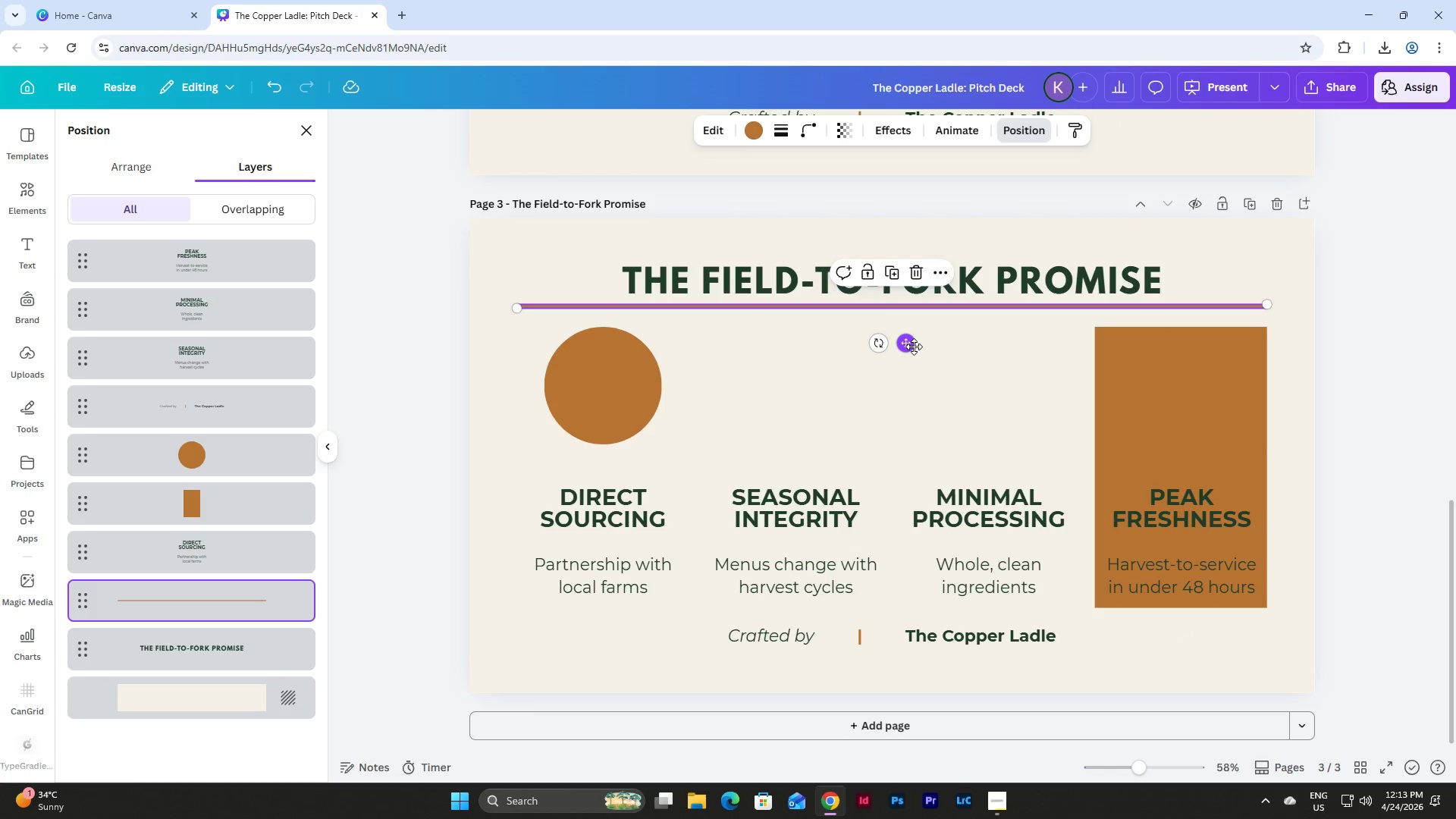 
key(Control+D)
 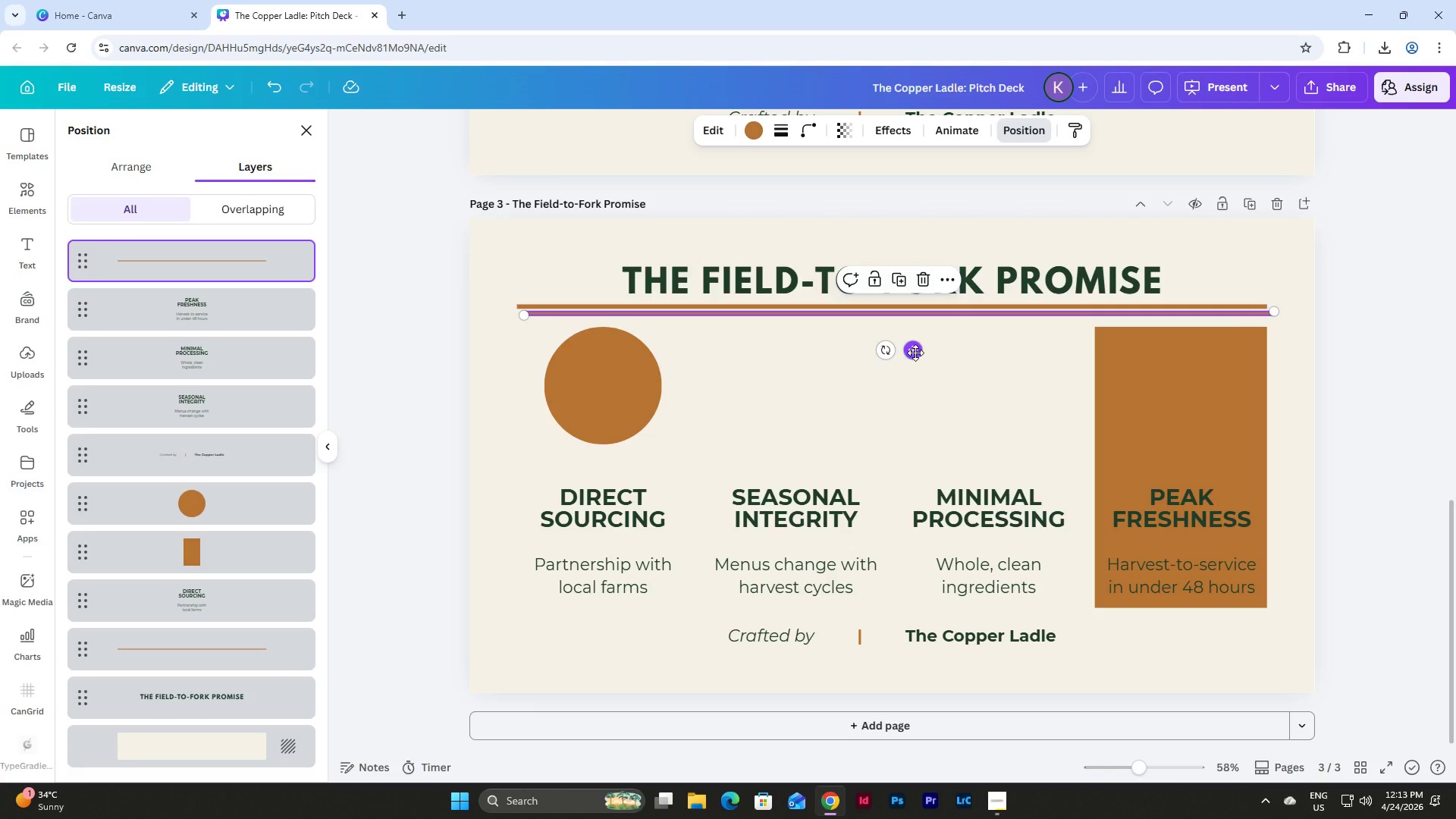 
left_click_drag(start_coordinate=[915, 353], to_coordinate=[908, 643])
 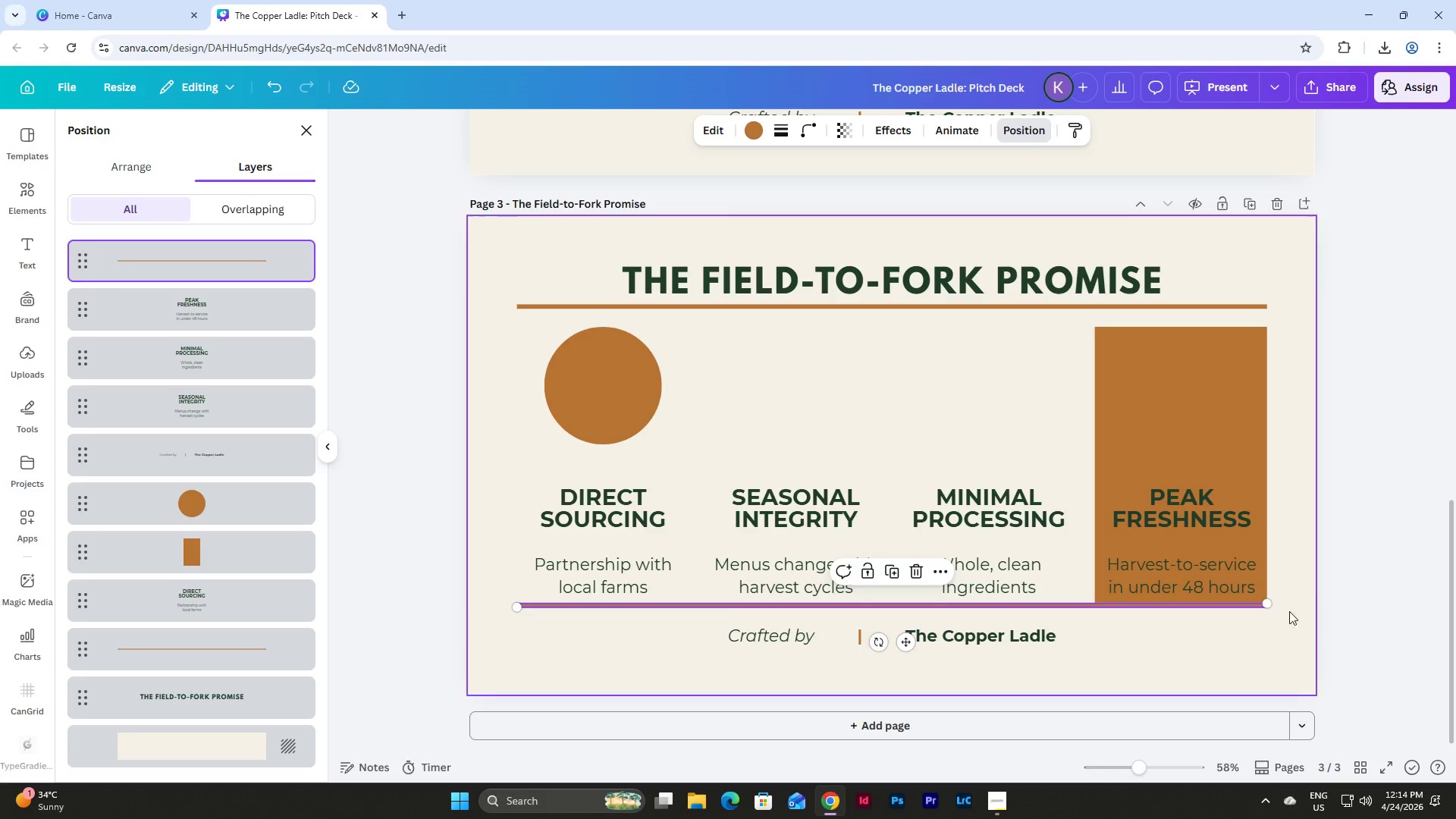 
left_click([1319, 502])
 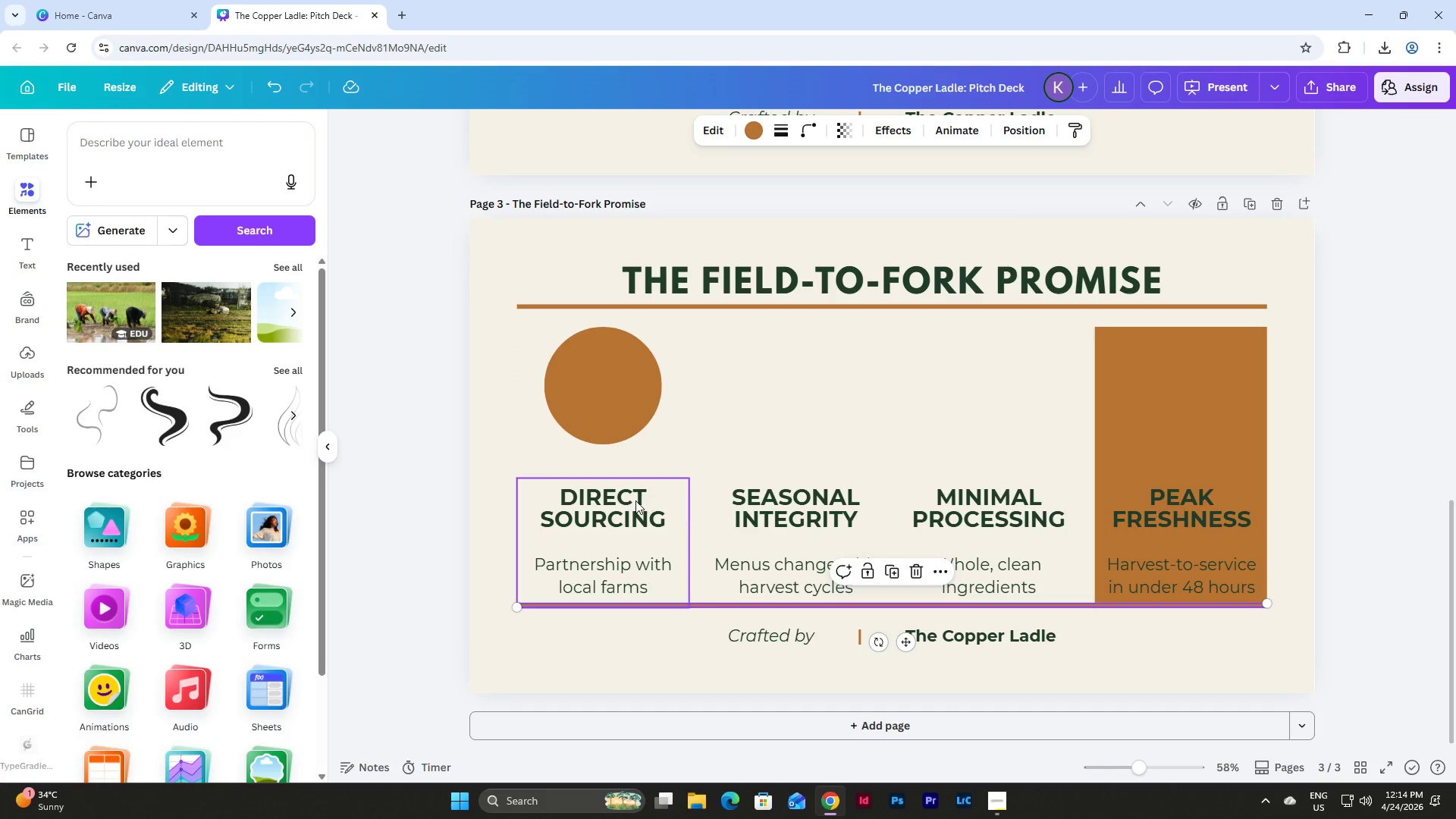 
left_click([635, 500])
 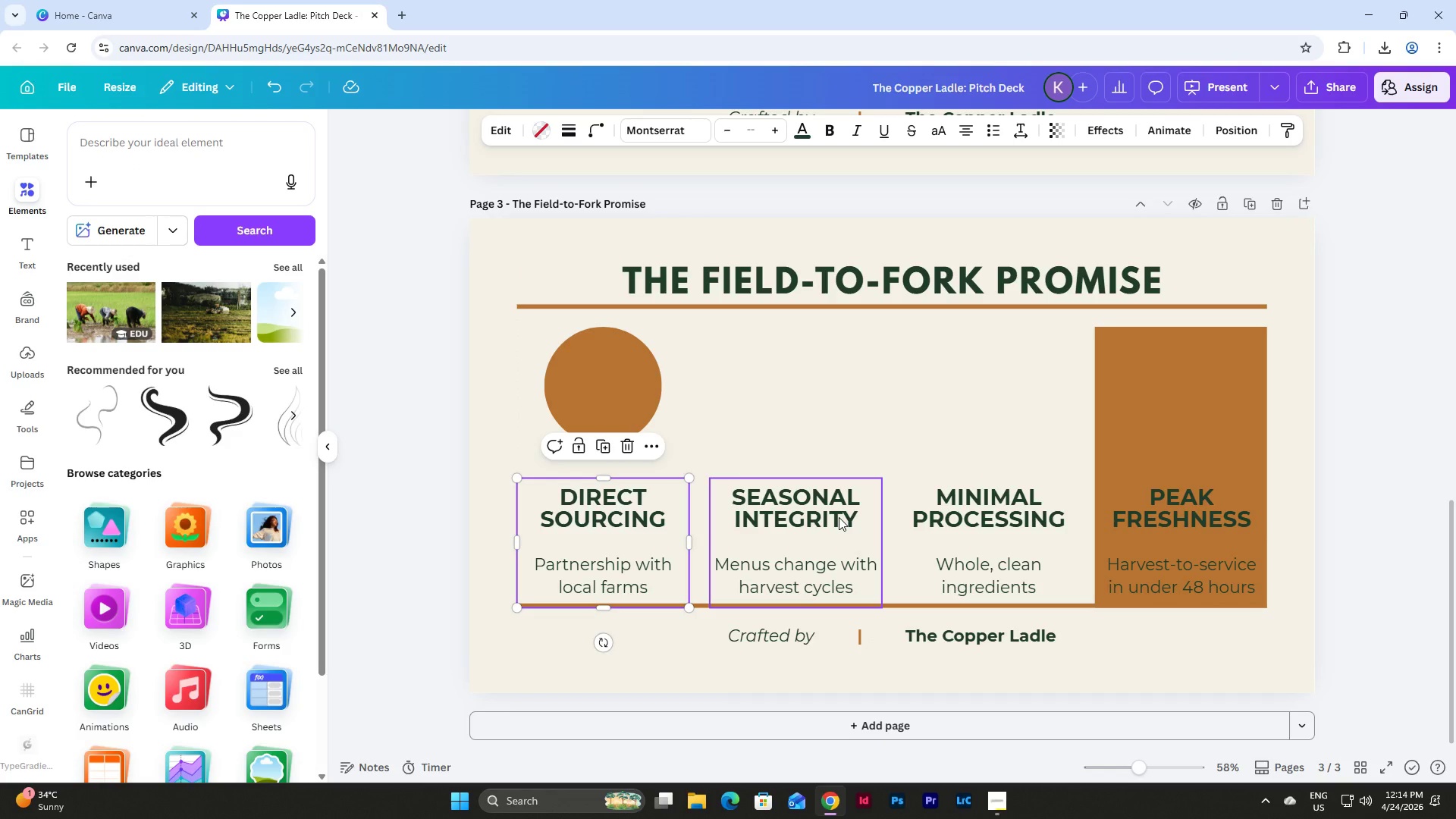 
hold_key(key=ShiftLeft, duration=1.89)
left_click([827, 517])
 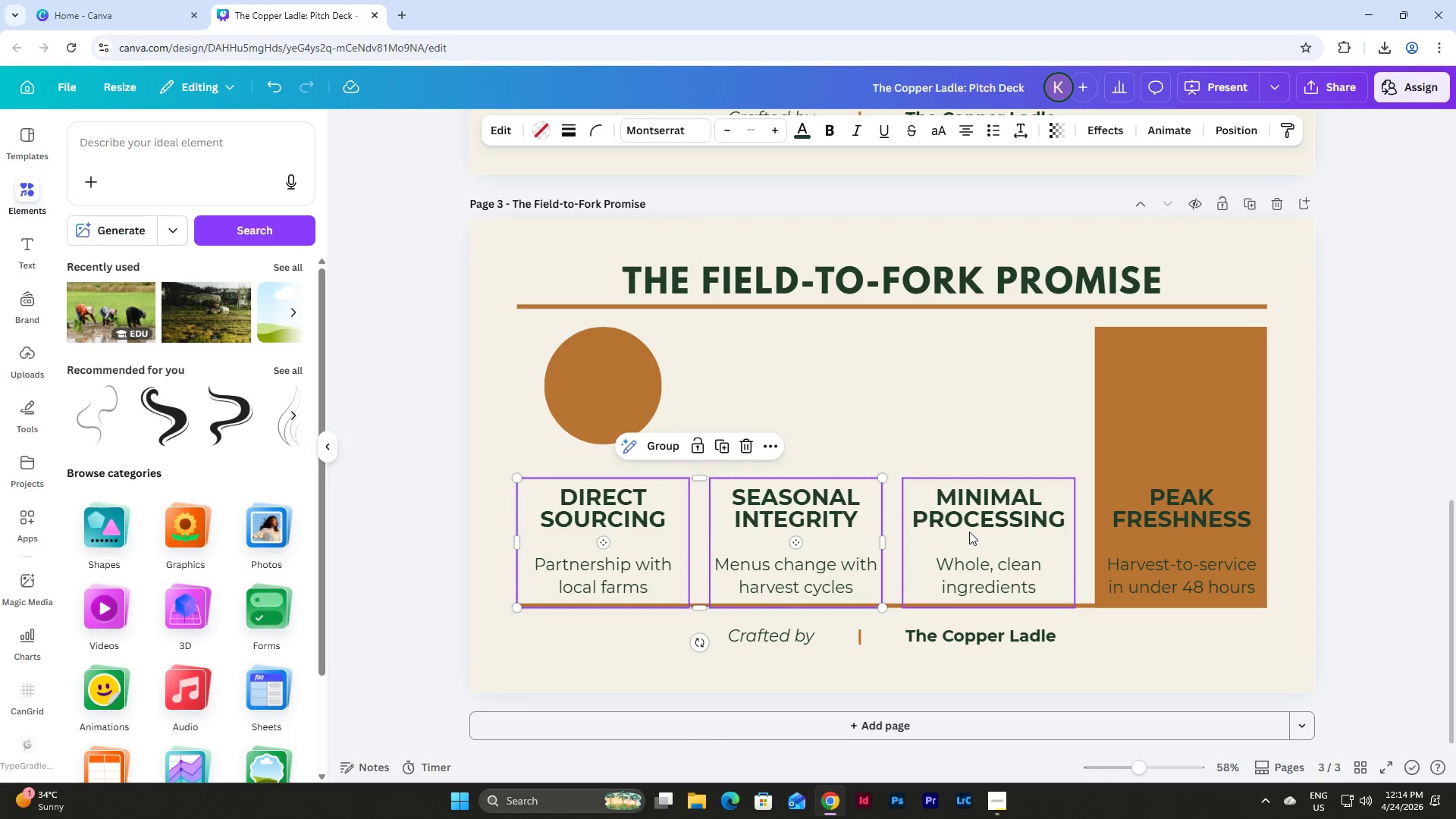 
double_click([969, 532])
 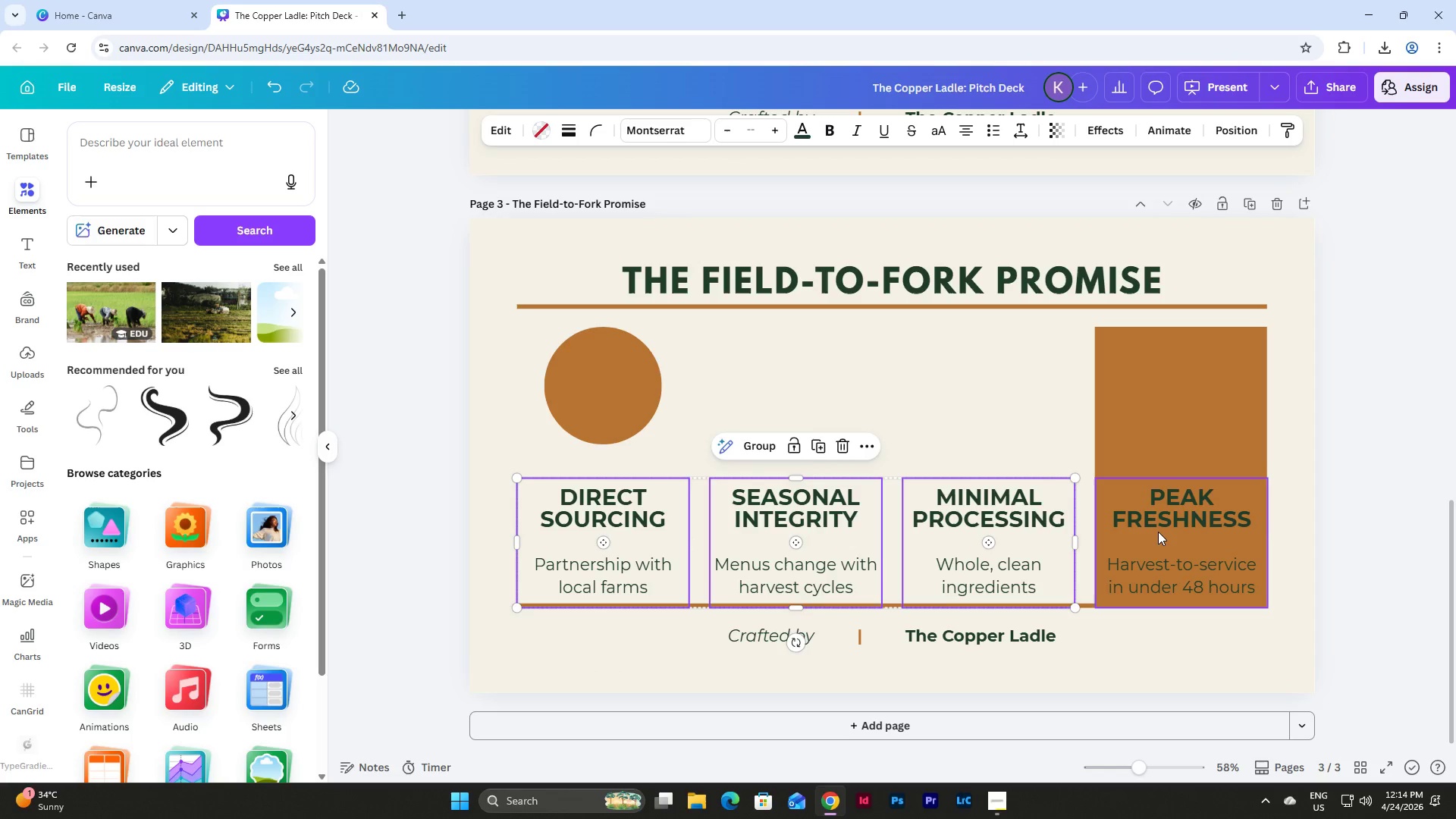 
left_click([1158, 532])
 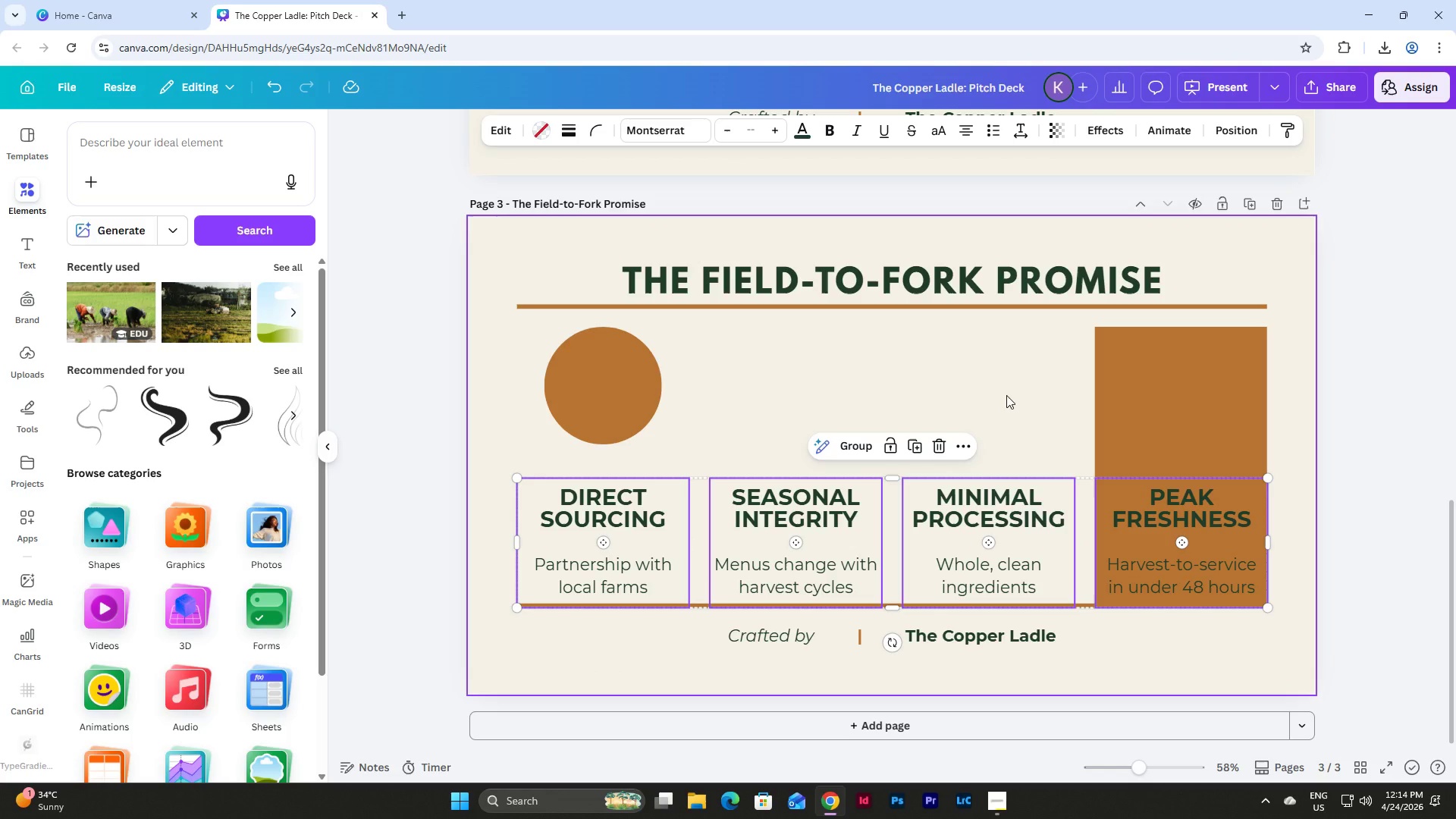 
key(Shift+ArrowUp)
 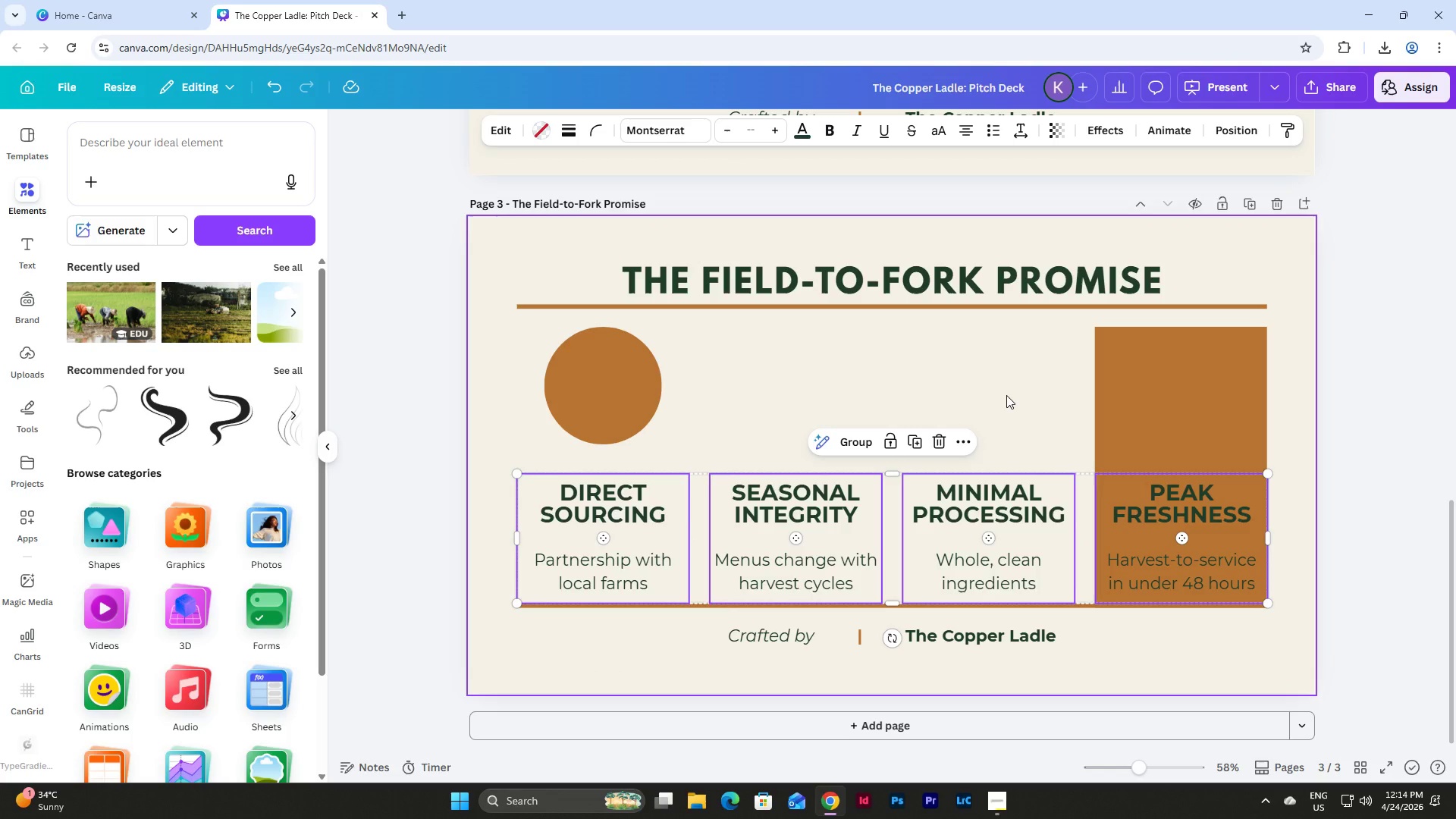 
key(Shift+ArrowUp)
 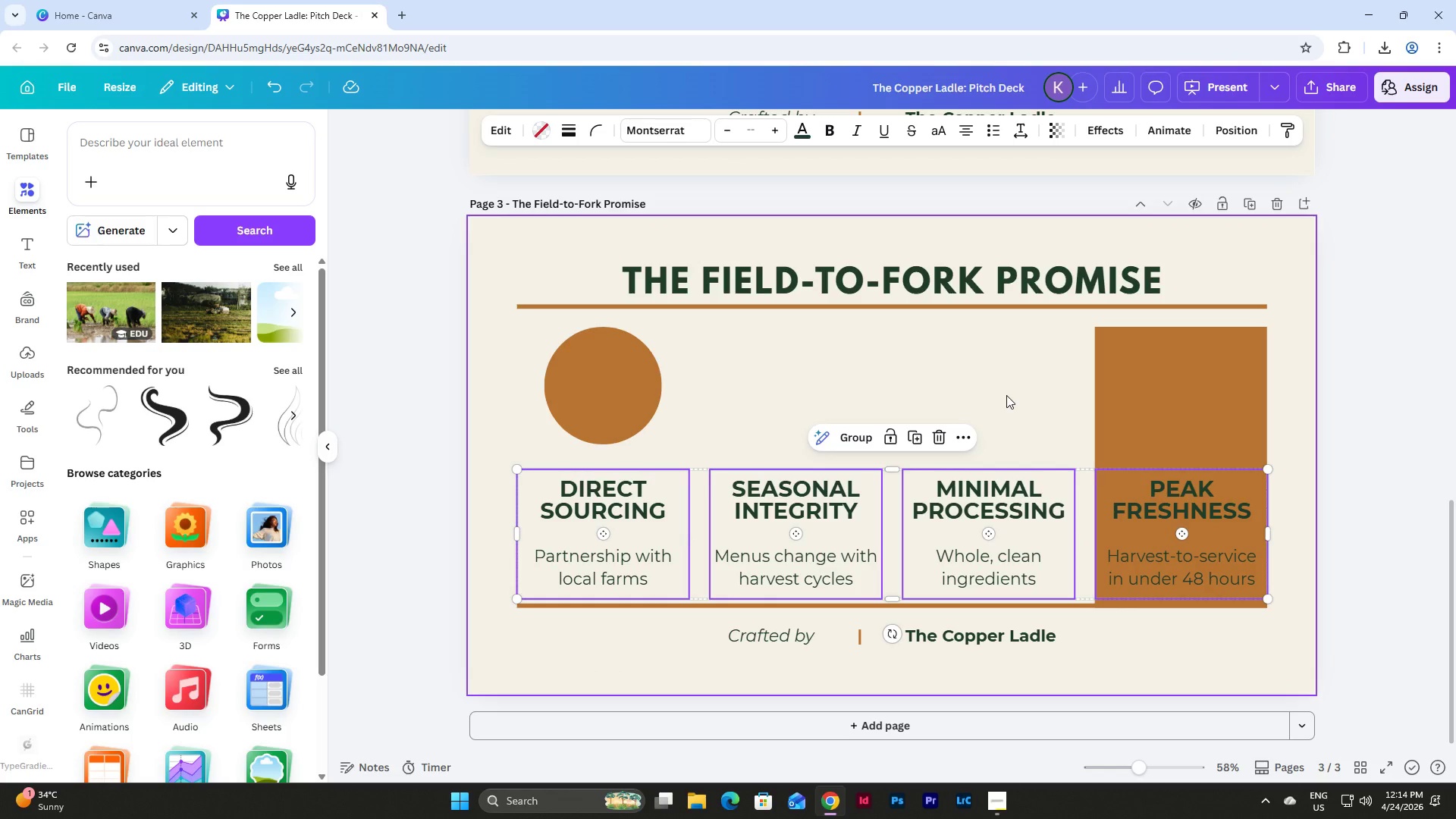 
key(Shift+ArrowUp)
 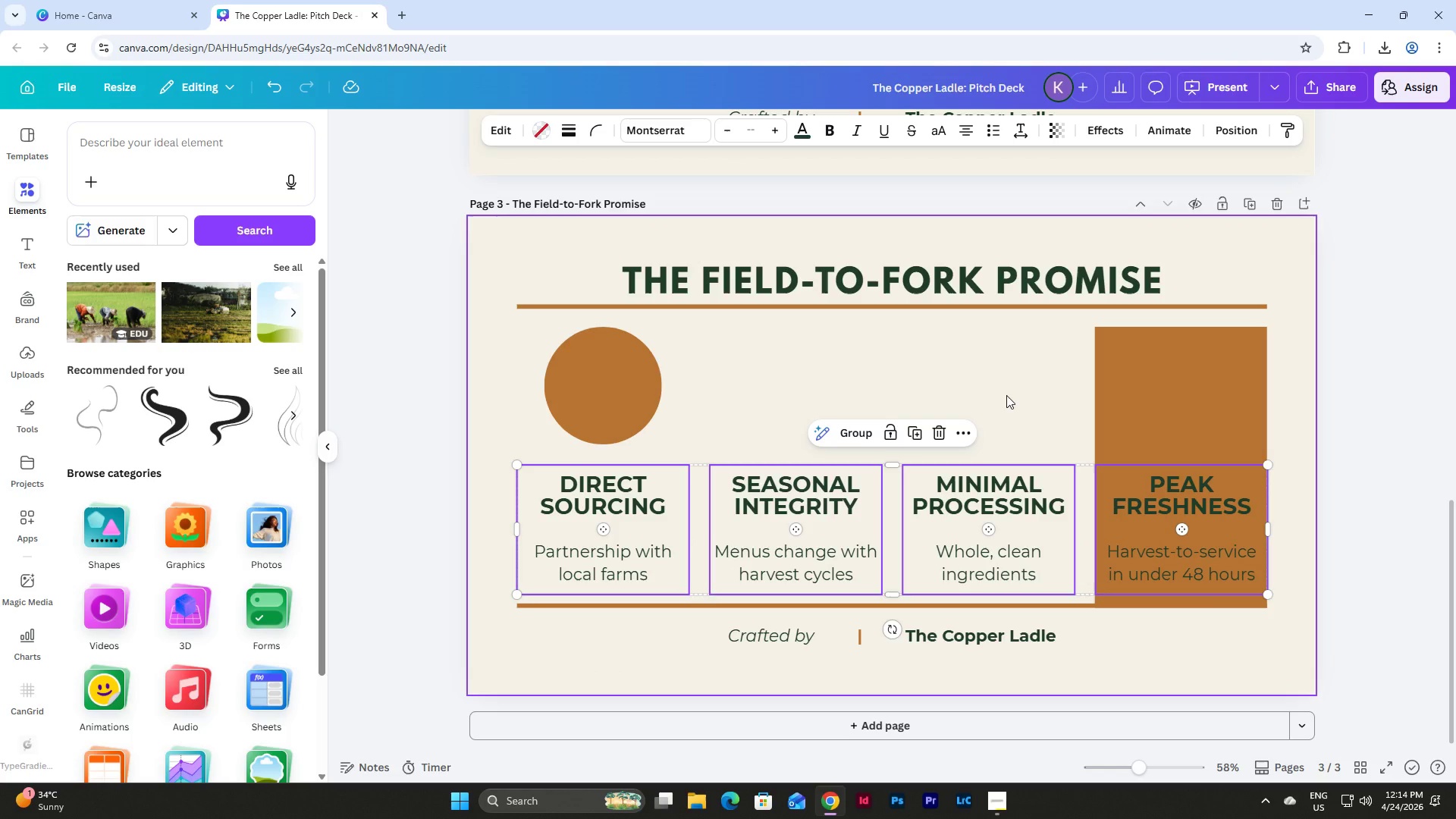 
key(Shift+ArrowUp)
 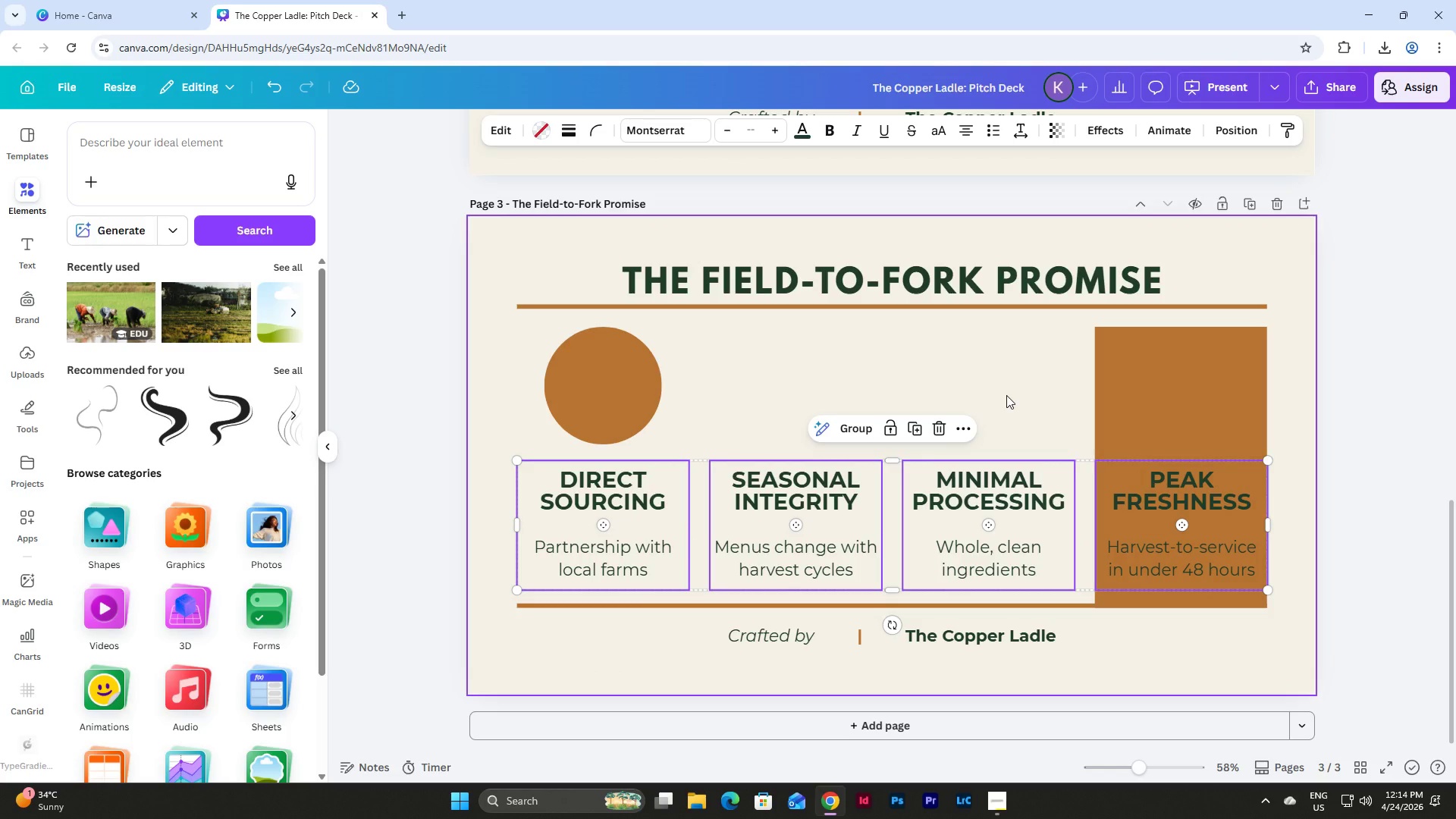 
wait(6.11)
 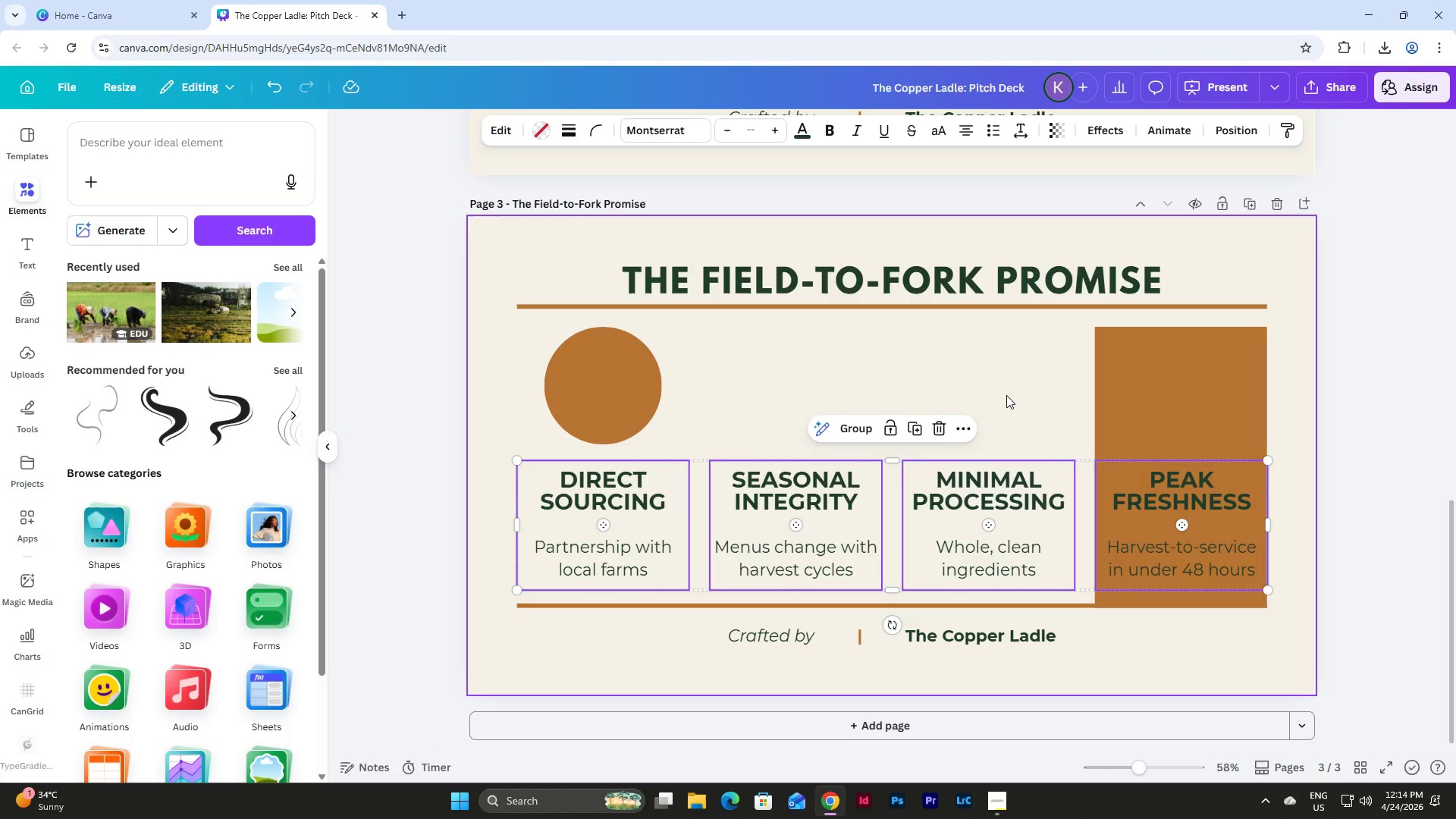 
key(Shift+ArrowUp)
 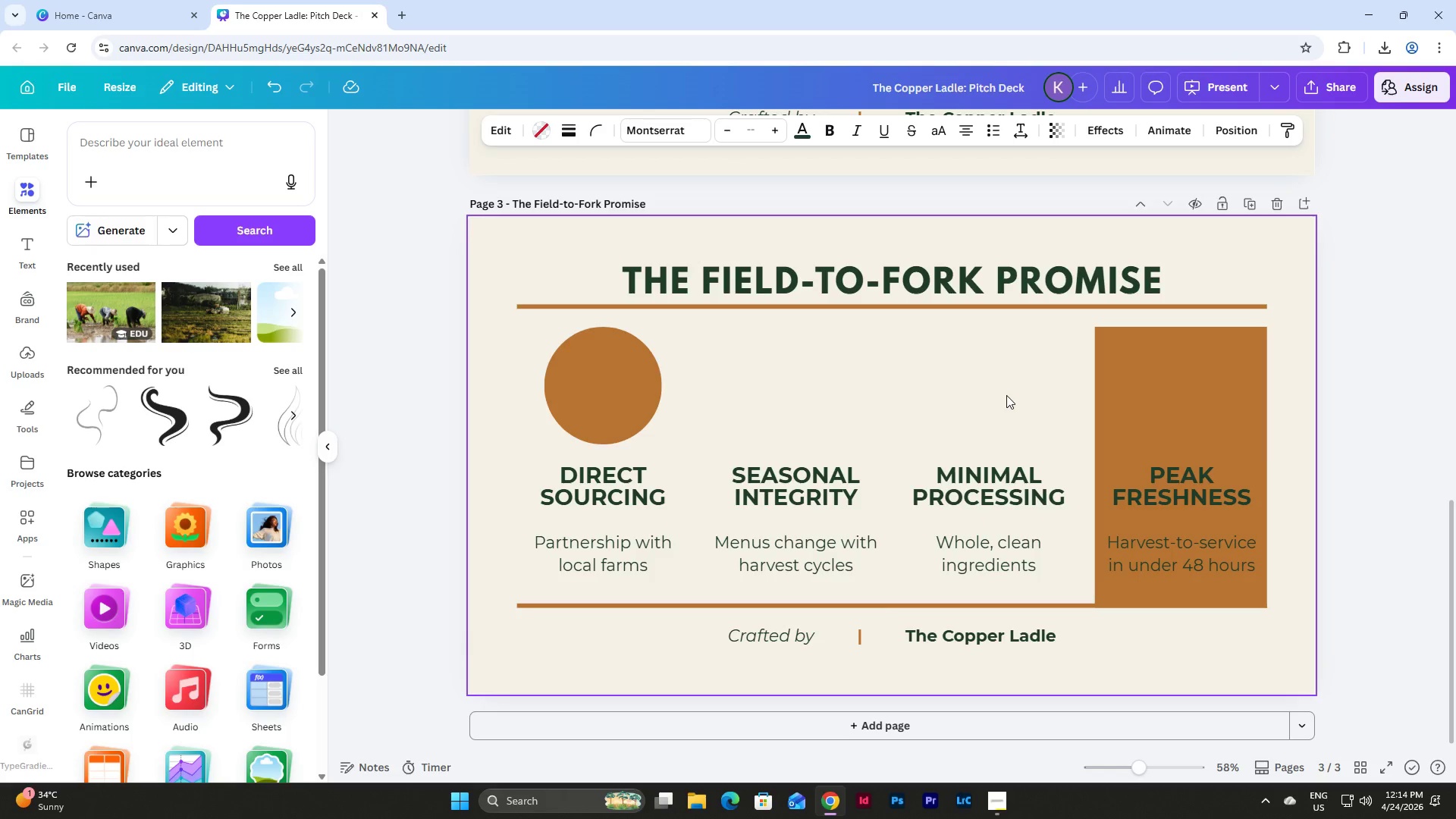 
key(Shift+ArrowDown)
 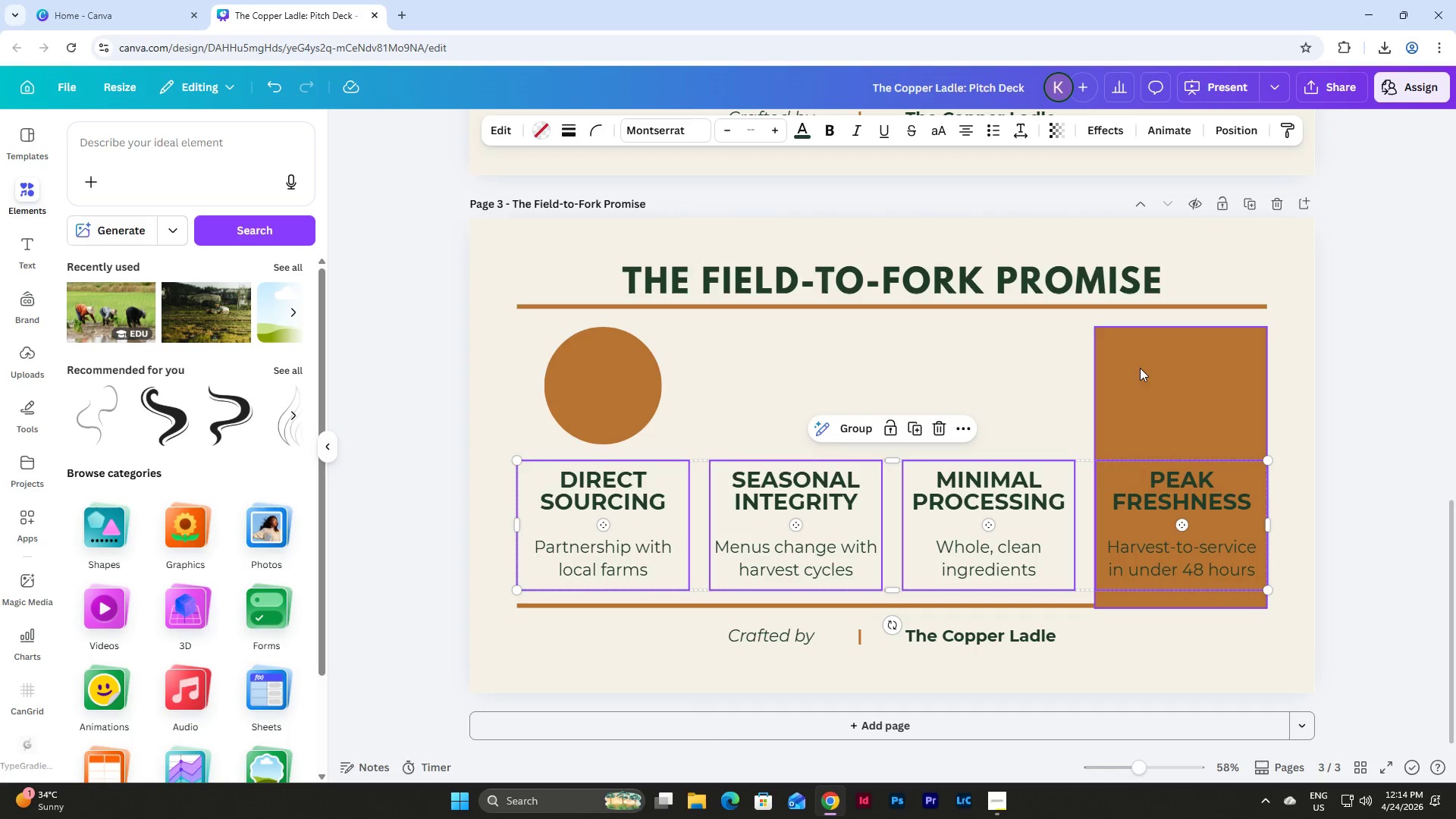 
left_click([1140, 365])
 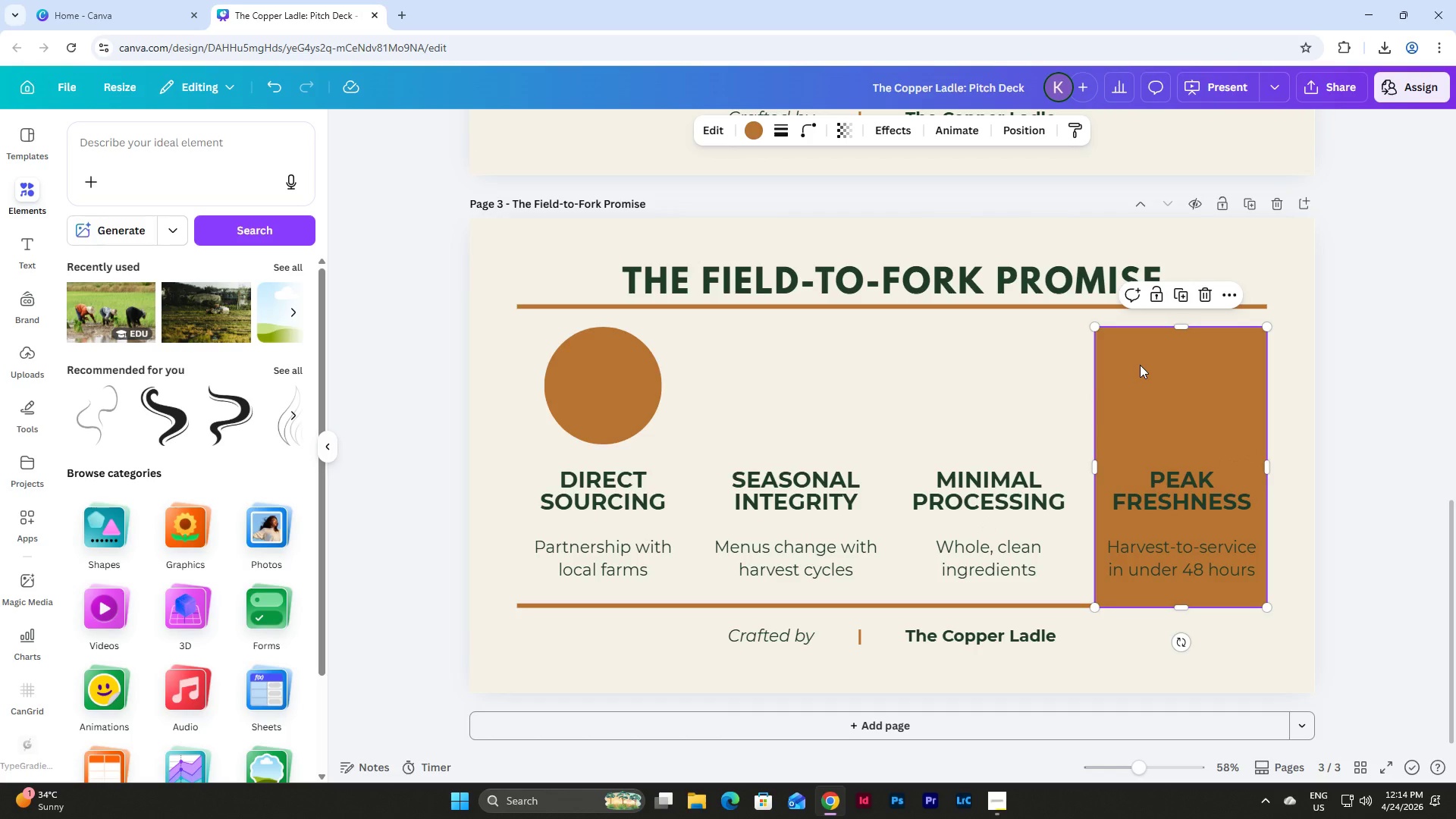 
key(Shift+Backspace)
 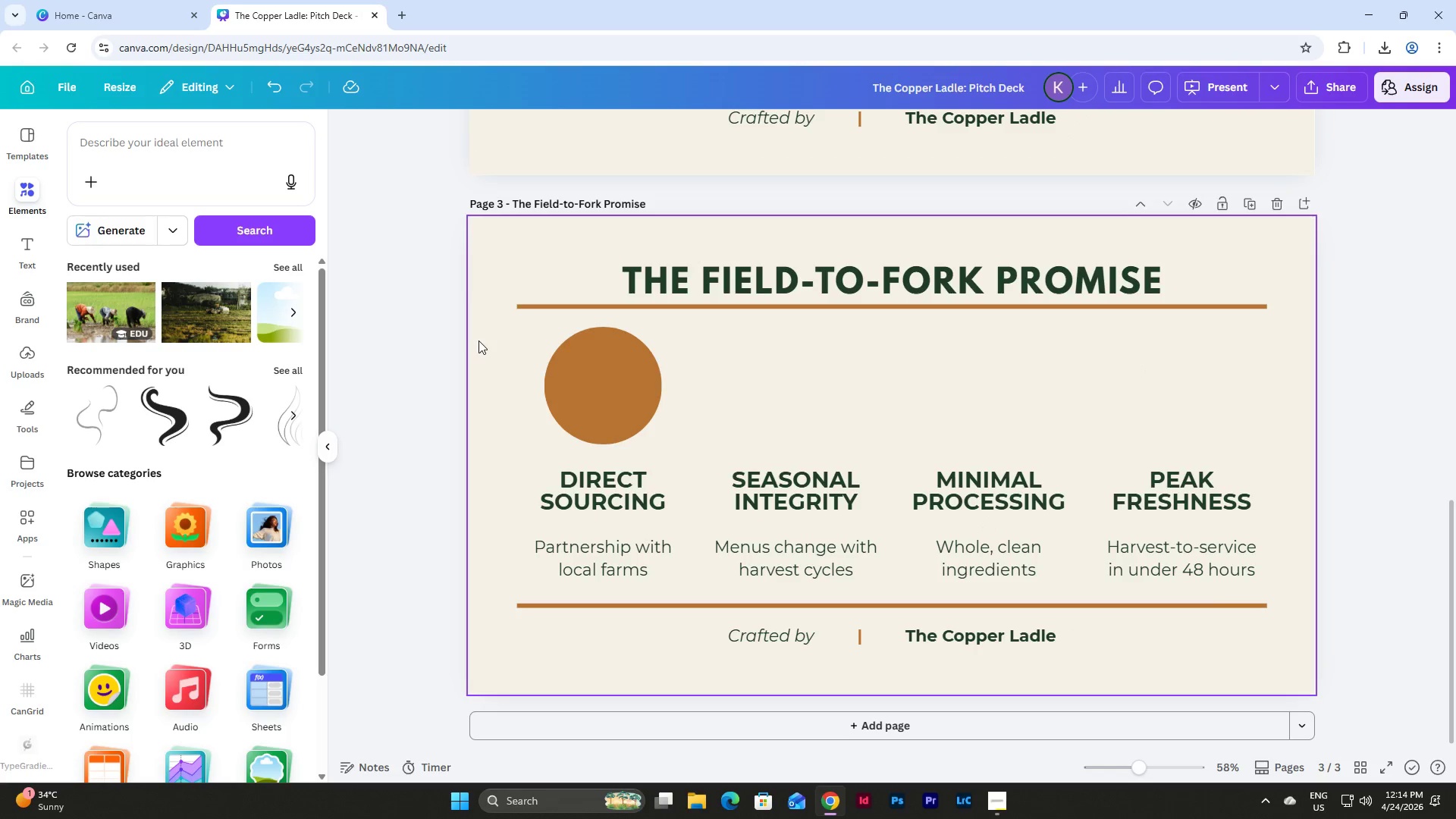 
left_click([606, 379])
 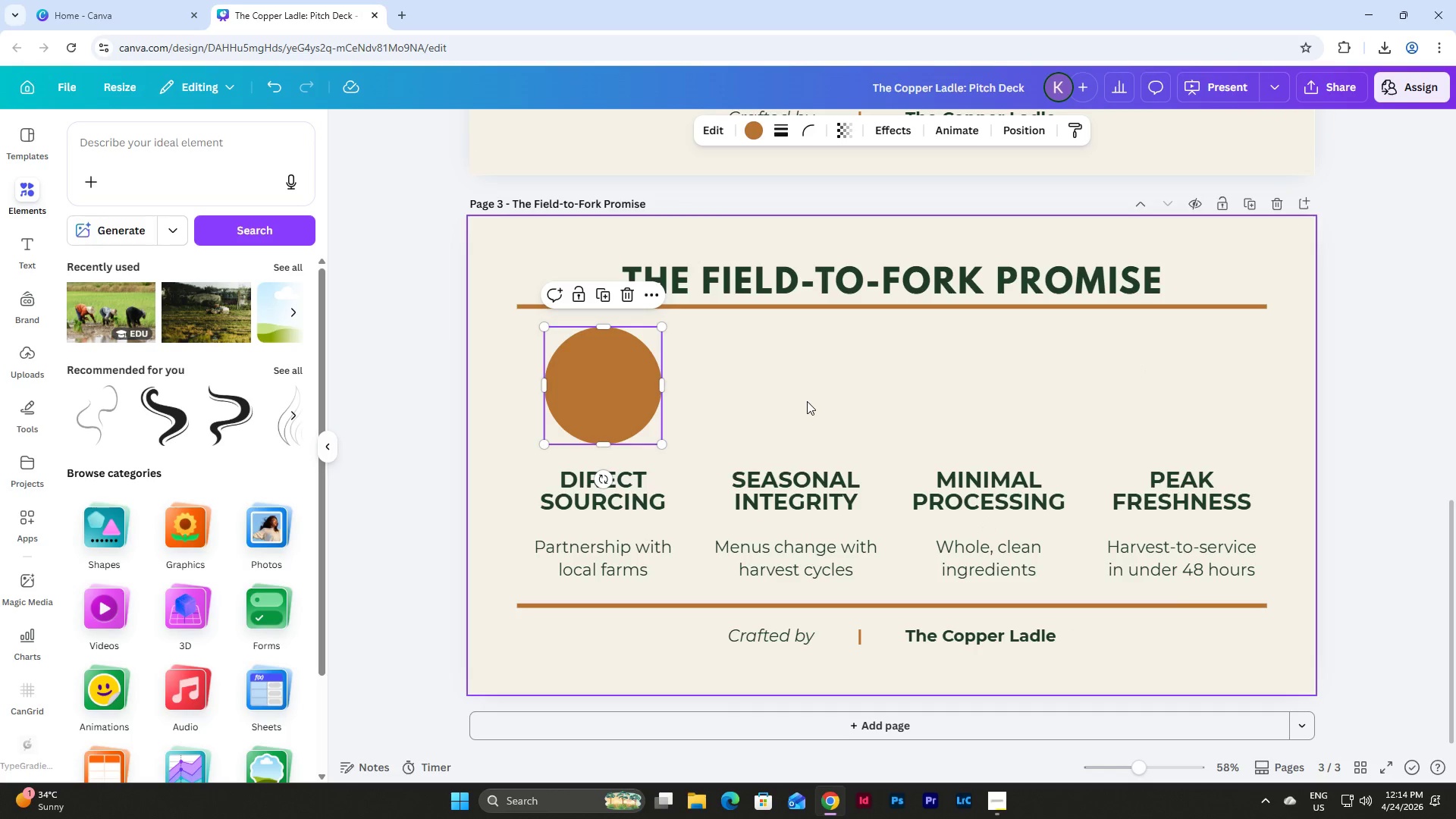 
key(Control+D)
 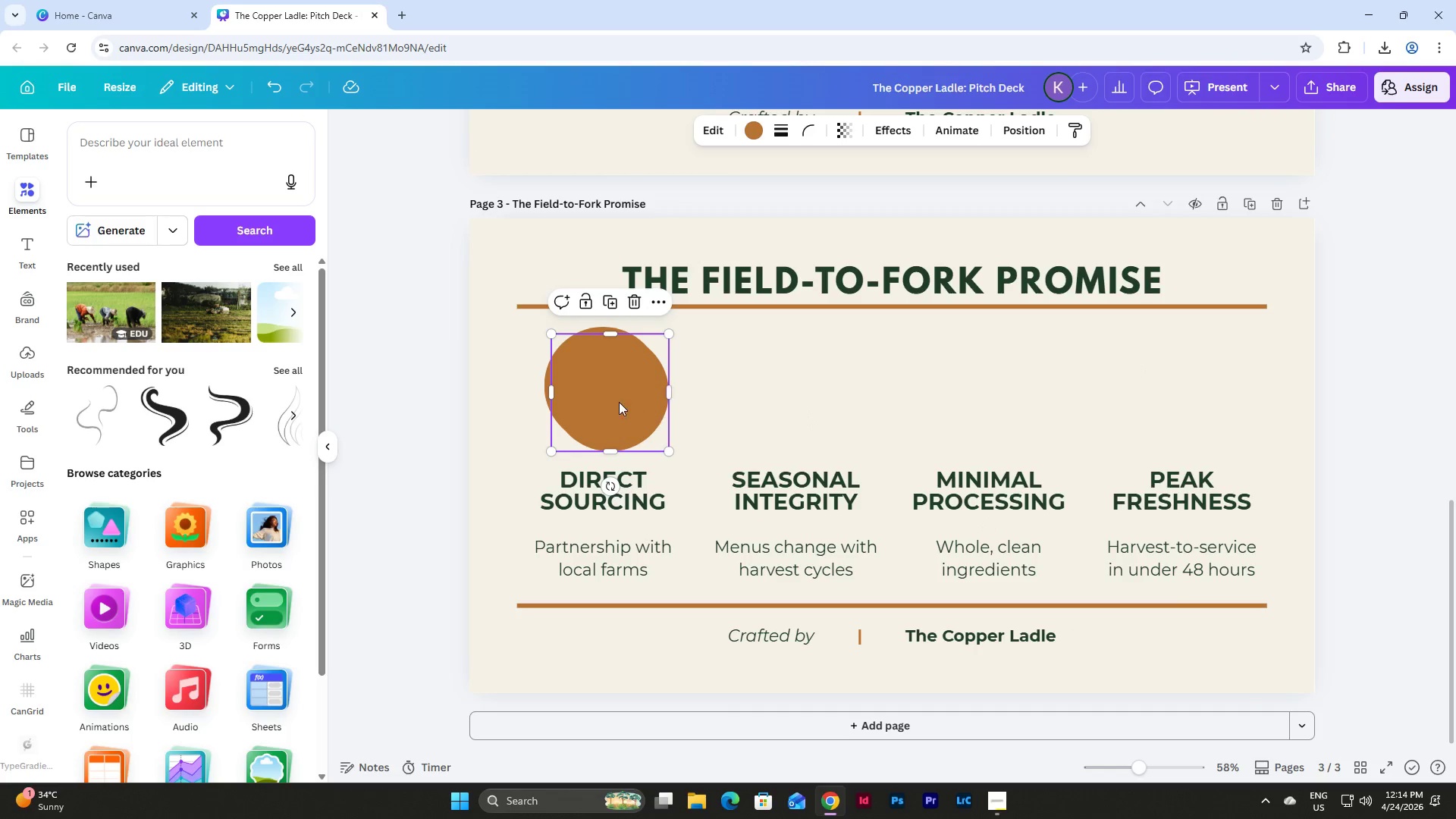 
left_click_drag(start_coordinate=[612, 400], to_coordinate=[800, 394])
 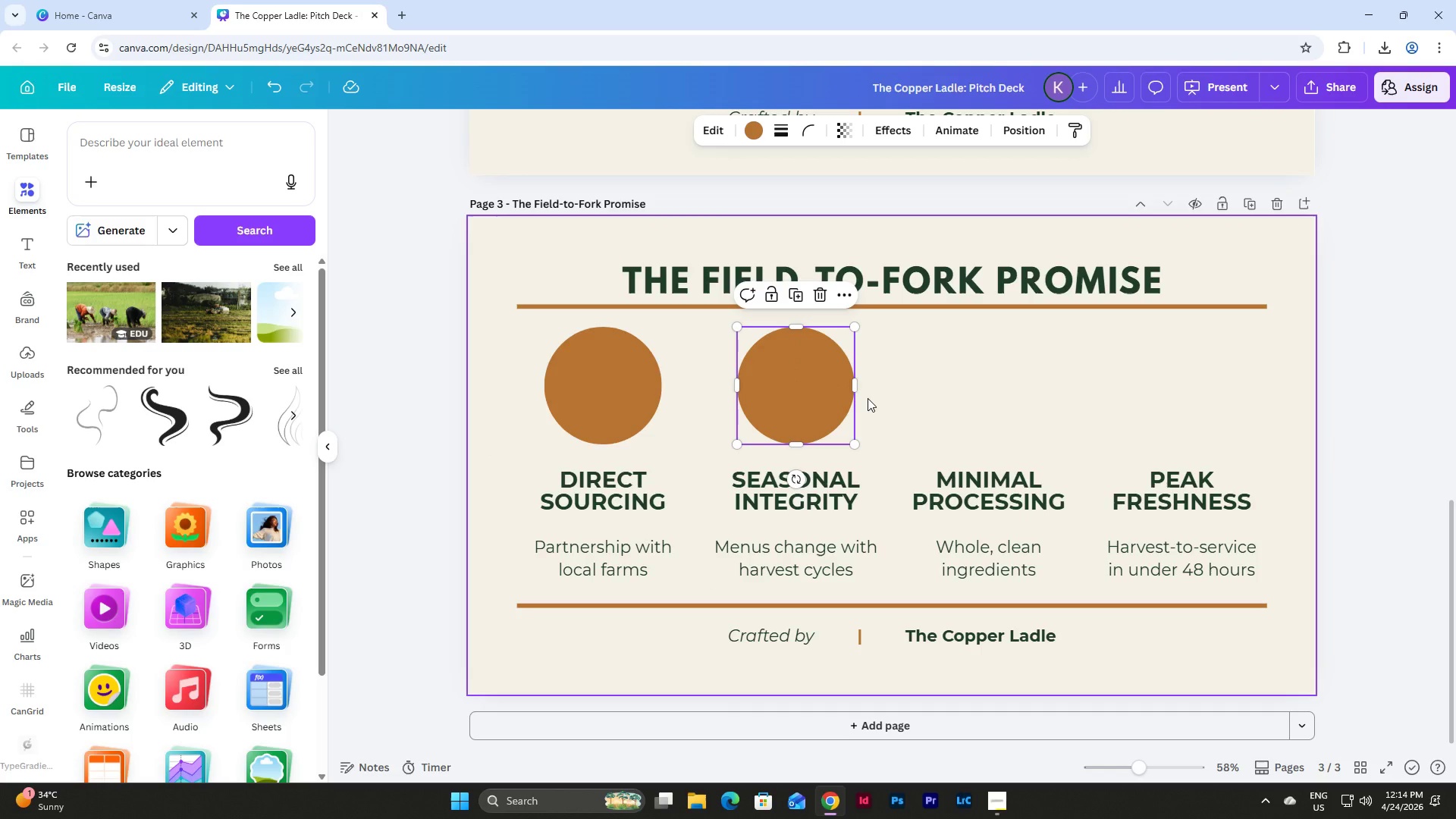 
key(Control+D)
 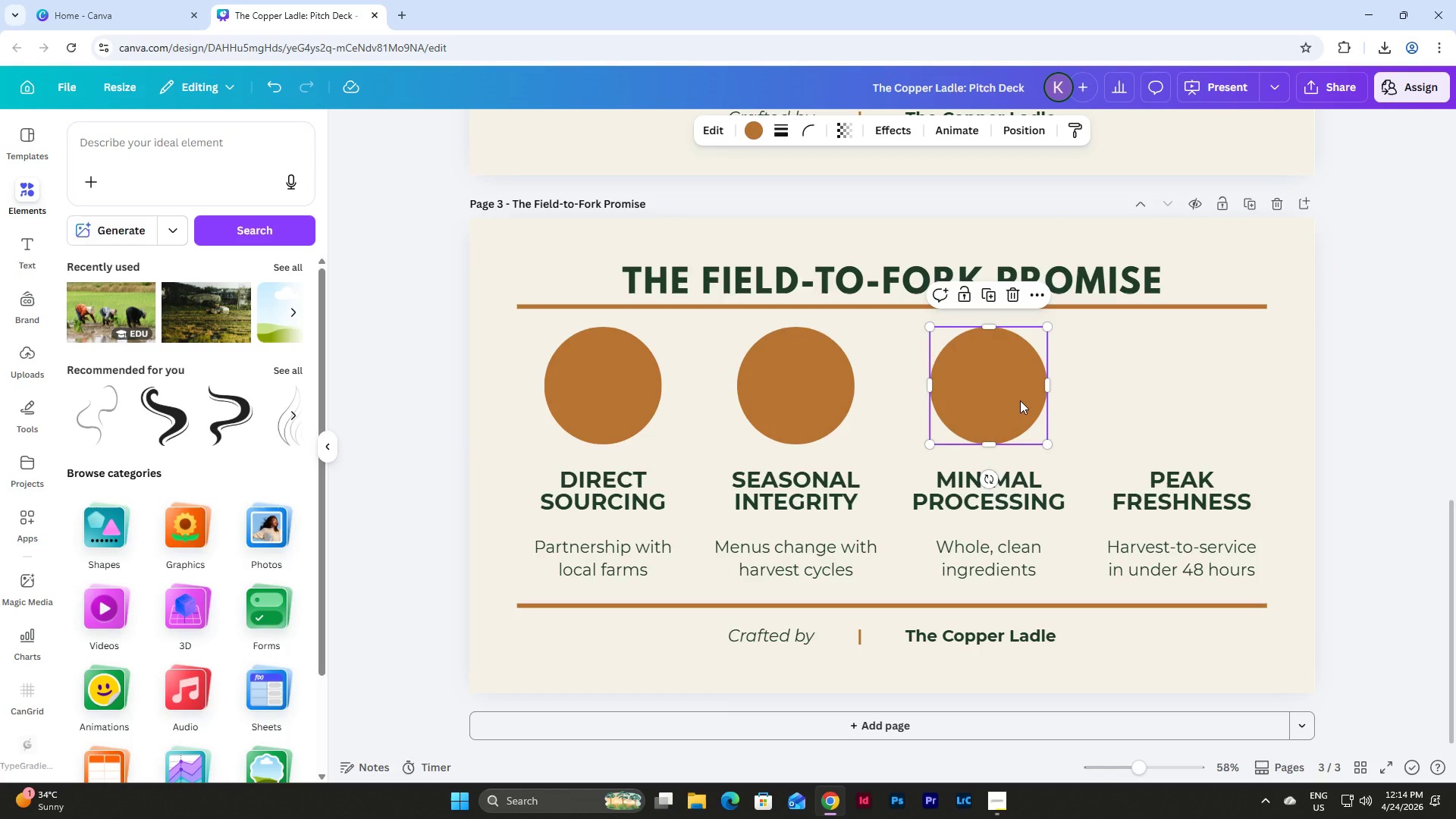 
key(Control+D)
 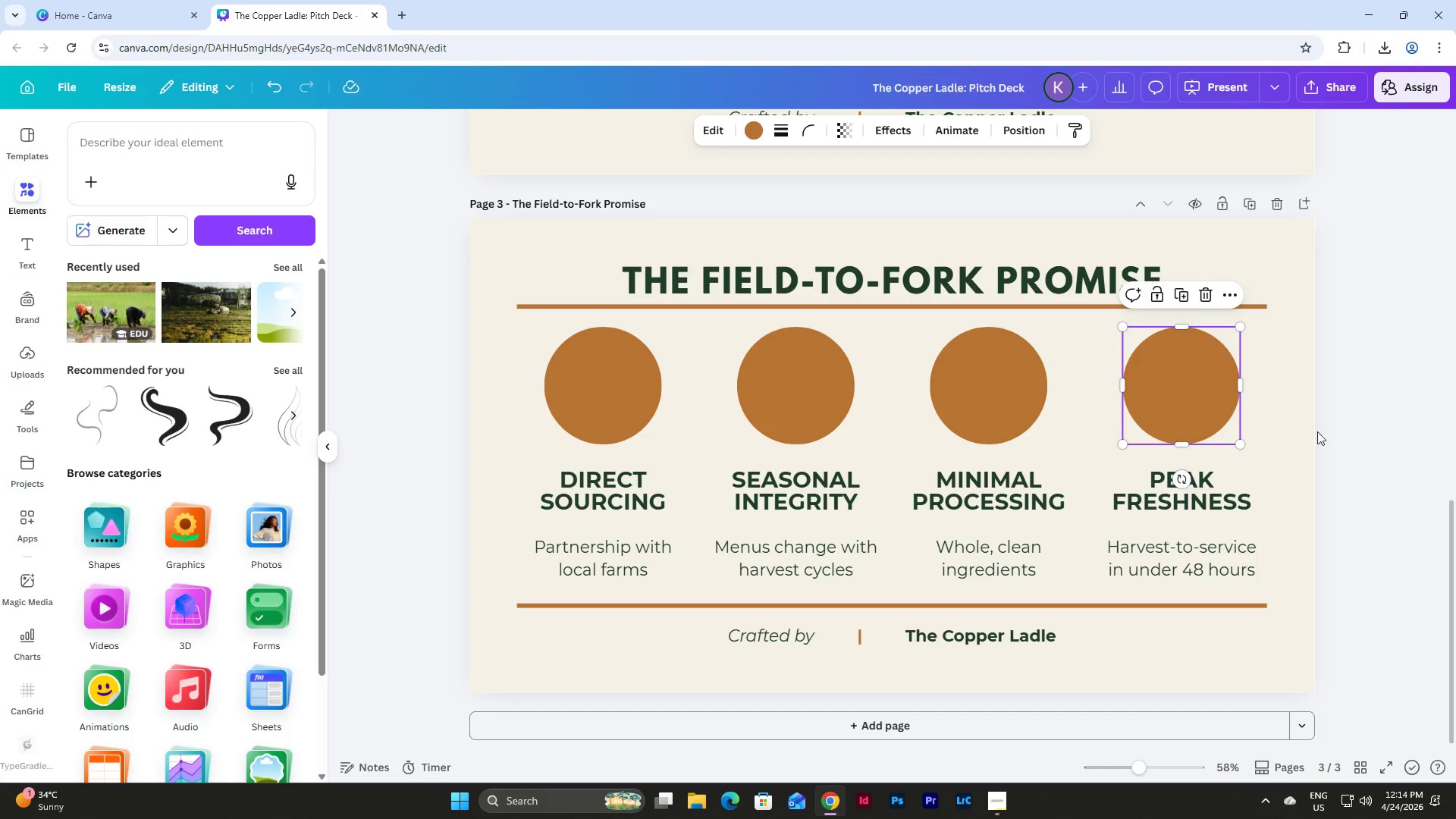 
left_click([1301, 428])
 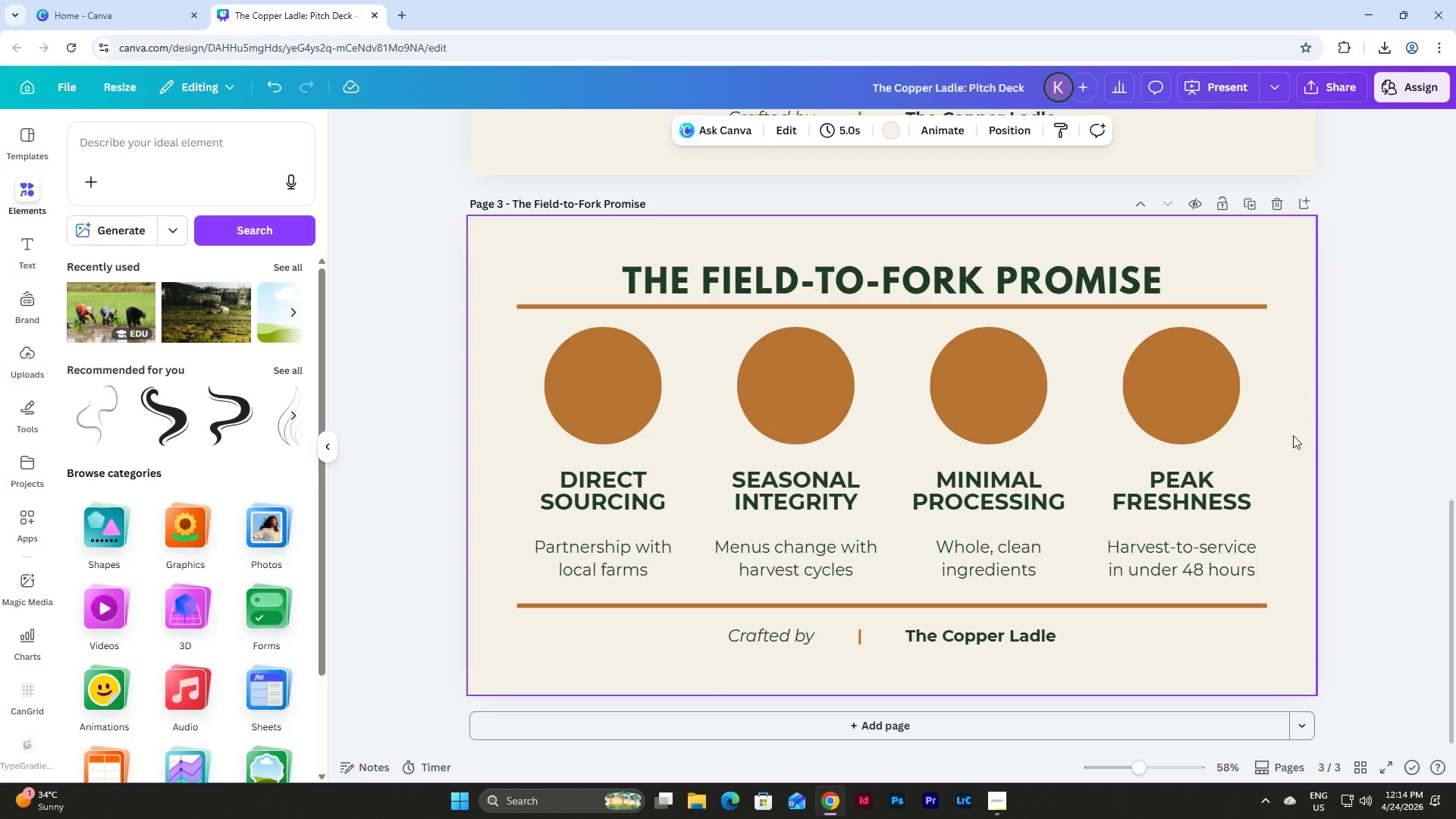 
left_click_drag(start_coordinate=[1292, 436], to_coordinate=[519, 330])
 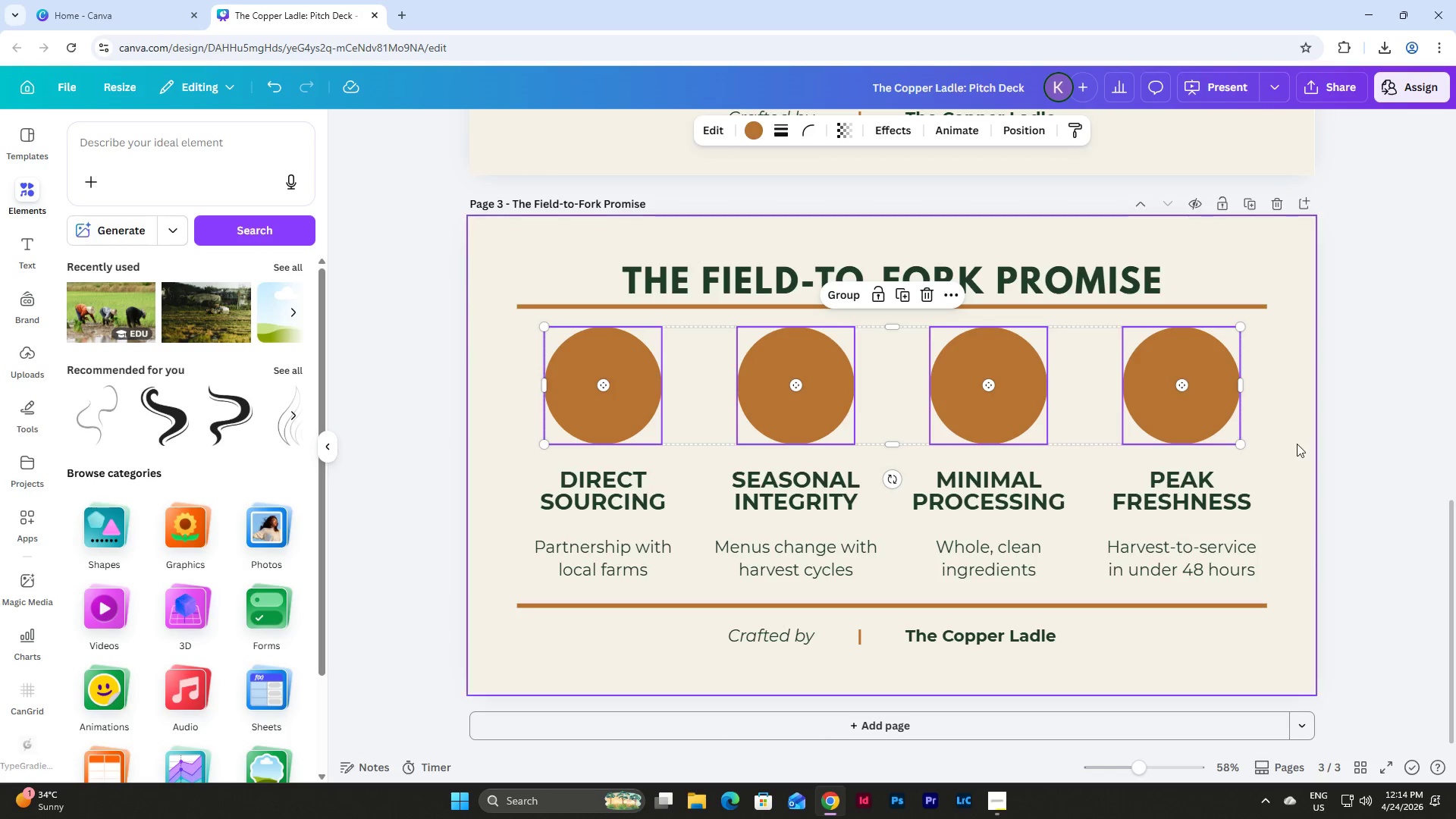 
left_click([1297, 444])
 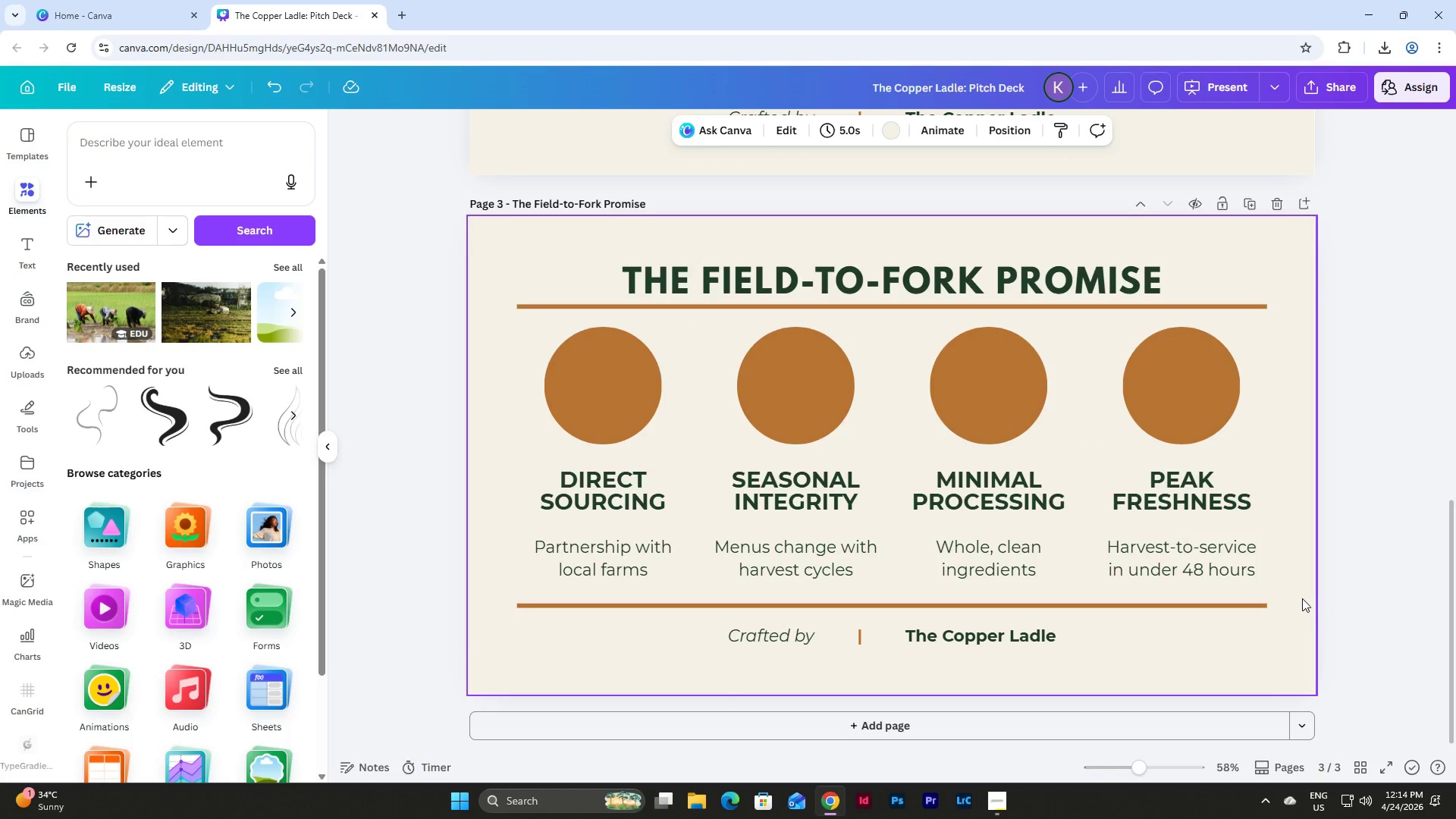 
left_click_drag(start_coordinate=[1298, 588], to_coordinate=[497, 337])
 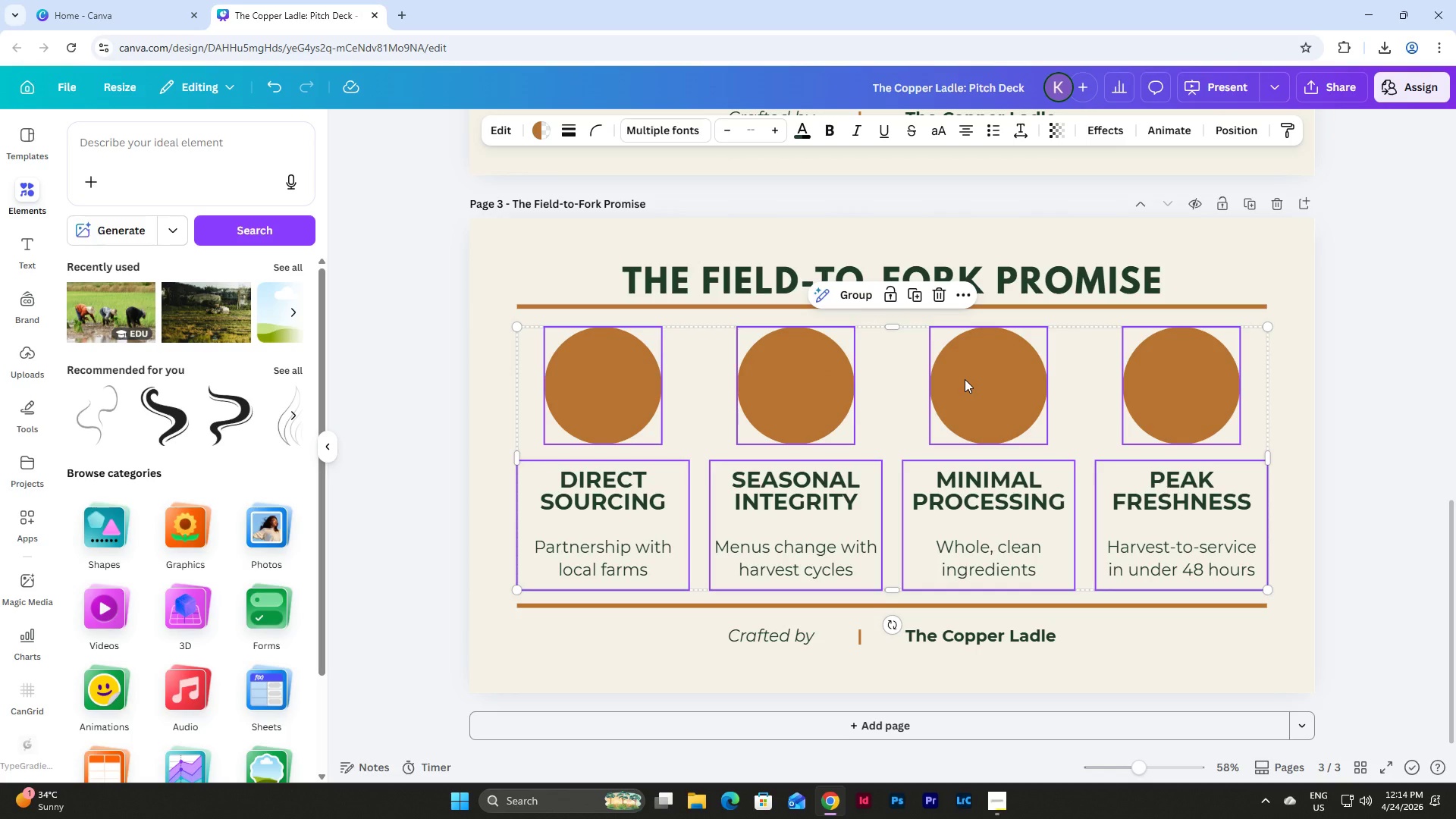 
left_click([1291, 435])
 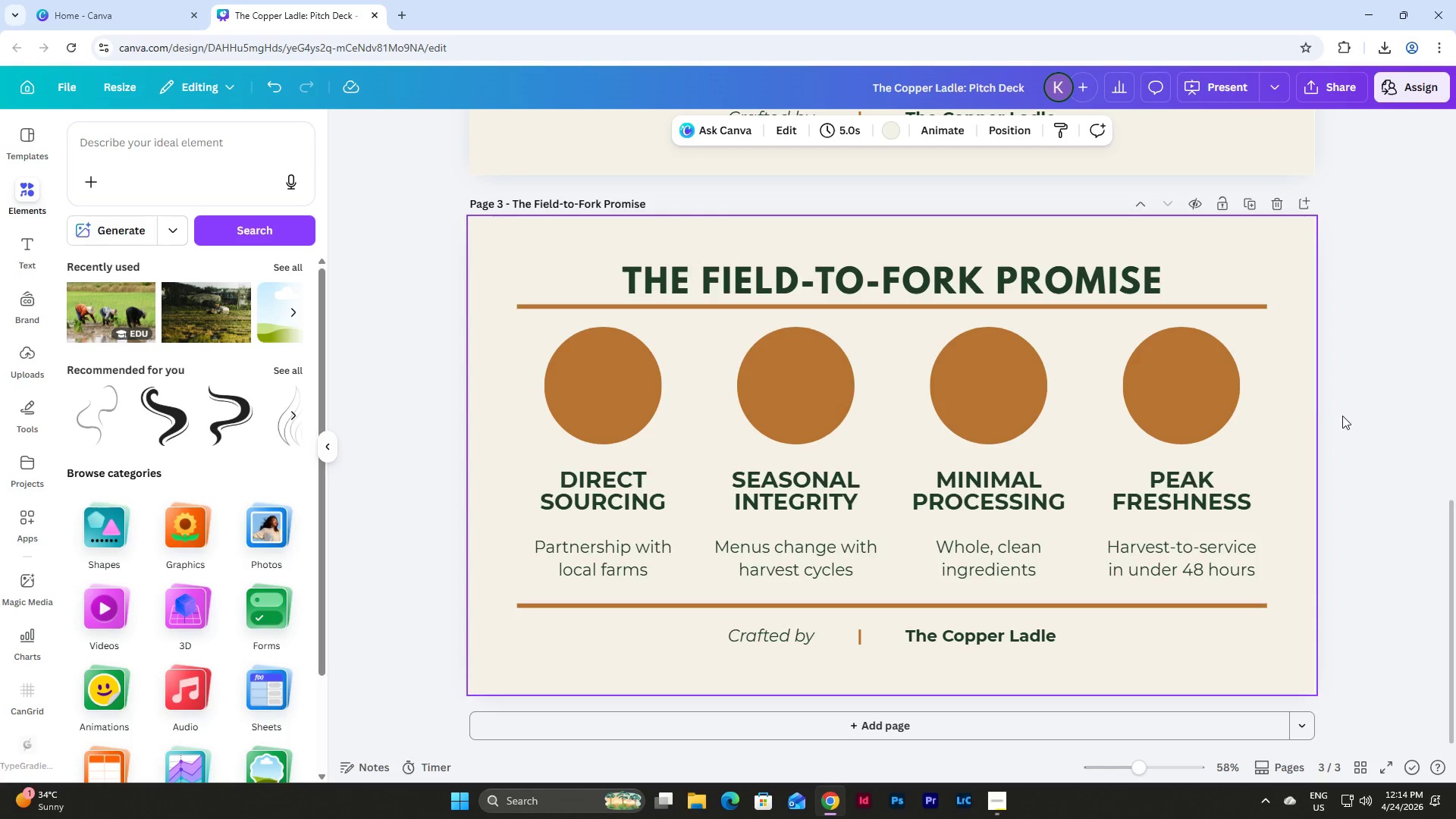 
wait(7.76)
 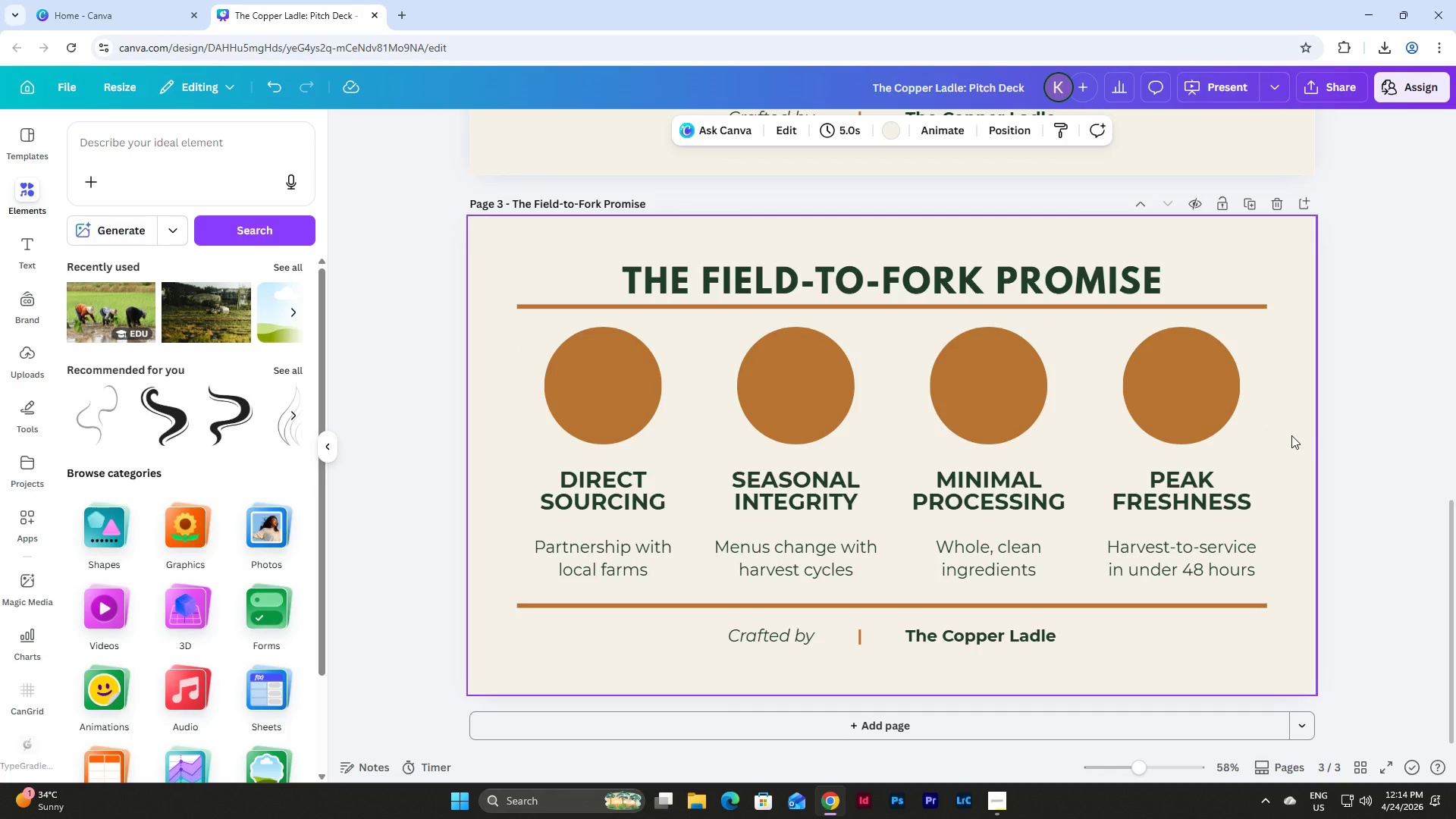 
scroll: coordinate [1337, 400], scroll_direction: up, amount: 4.0
 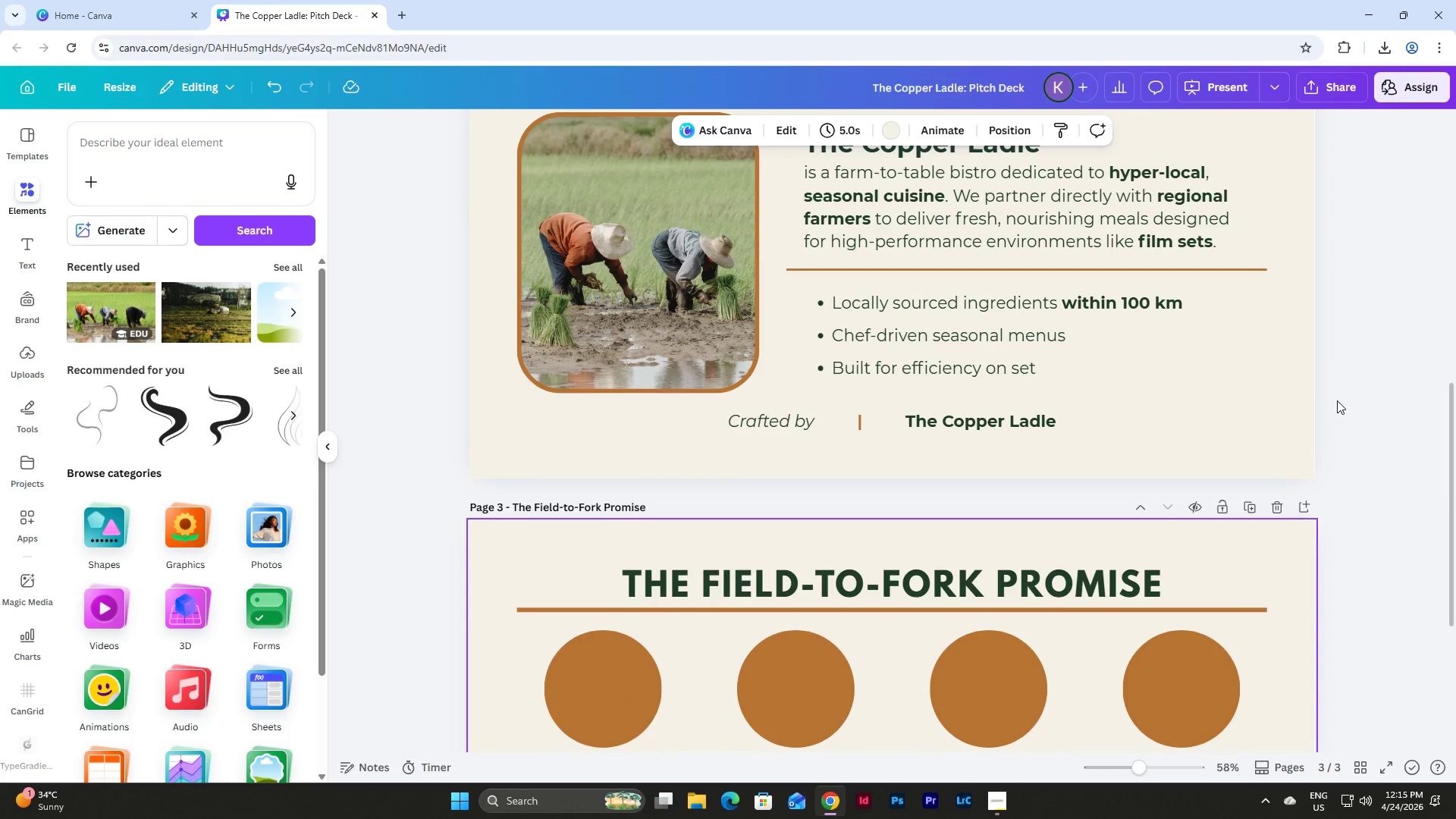 
scroll: coordinate [1337, 400], scroll_direction: down, amount: 5.0
 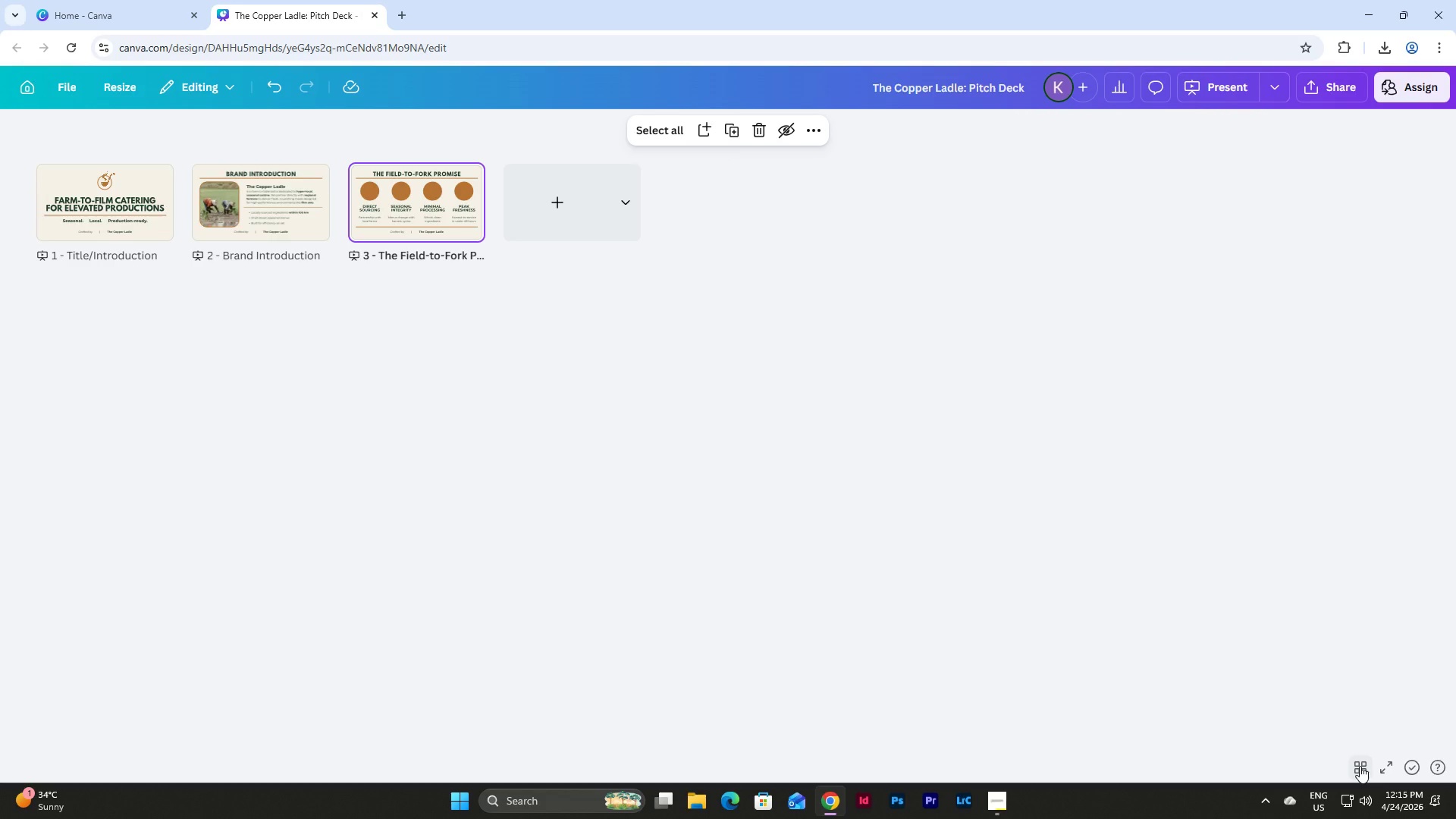 
left_click([1360, 766])
 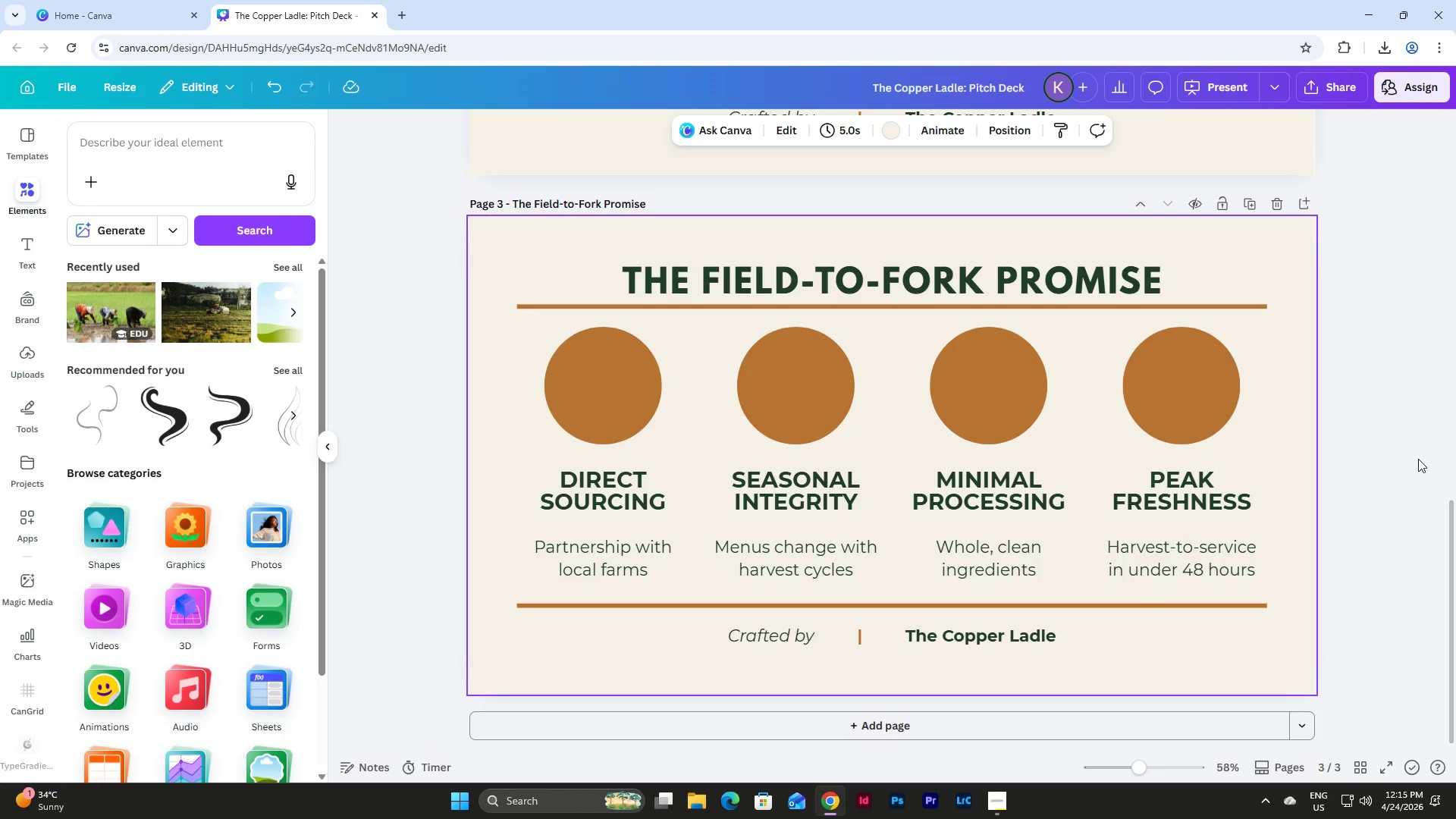 
scroll: coordinate [1418, 459], scroll_direction: up, amount: 4.0
 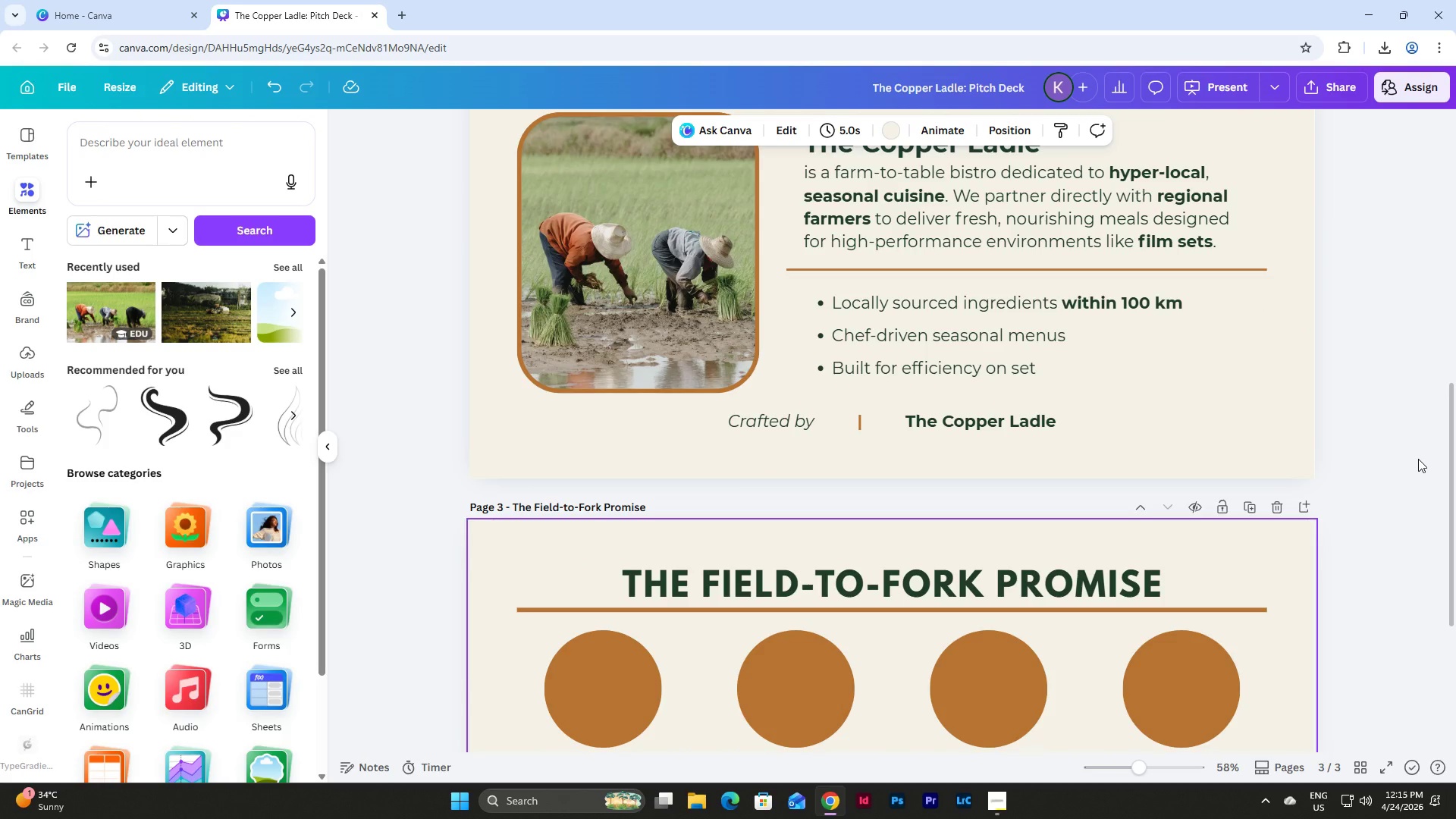 
scroll: coordinate [1418, 459], scroll_direction: down, amount: 5.0
 